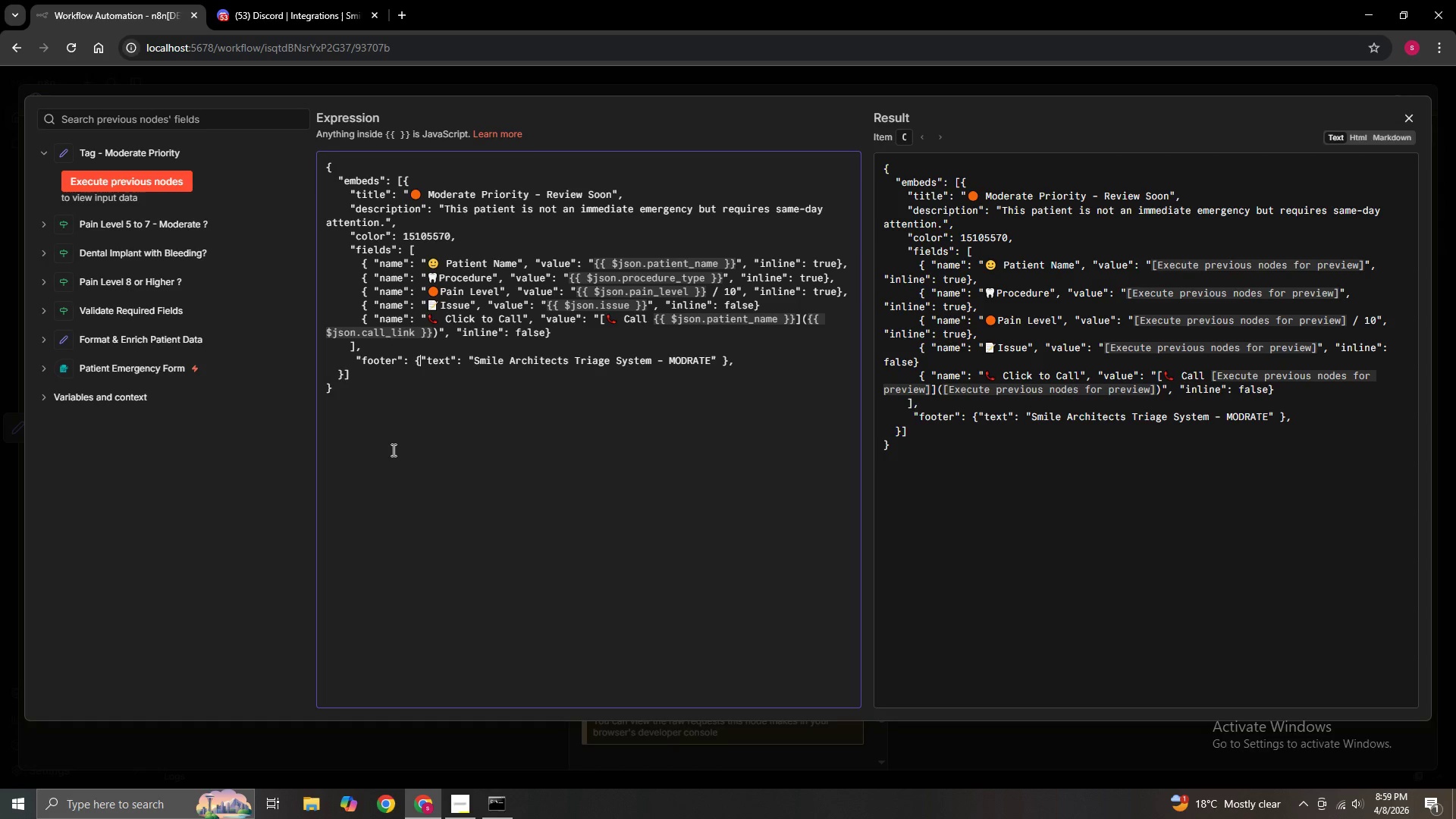 
key(ArrowRight)
 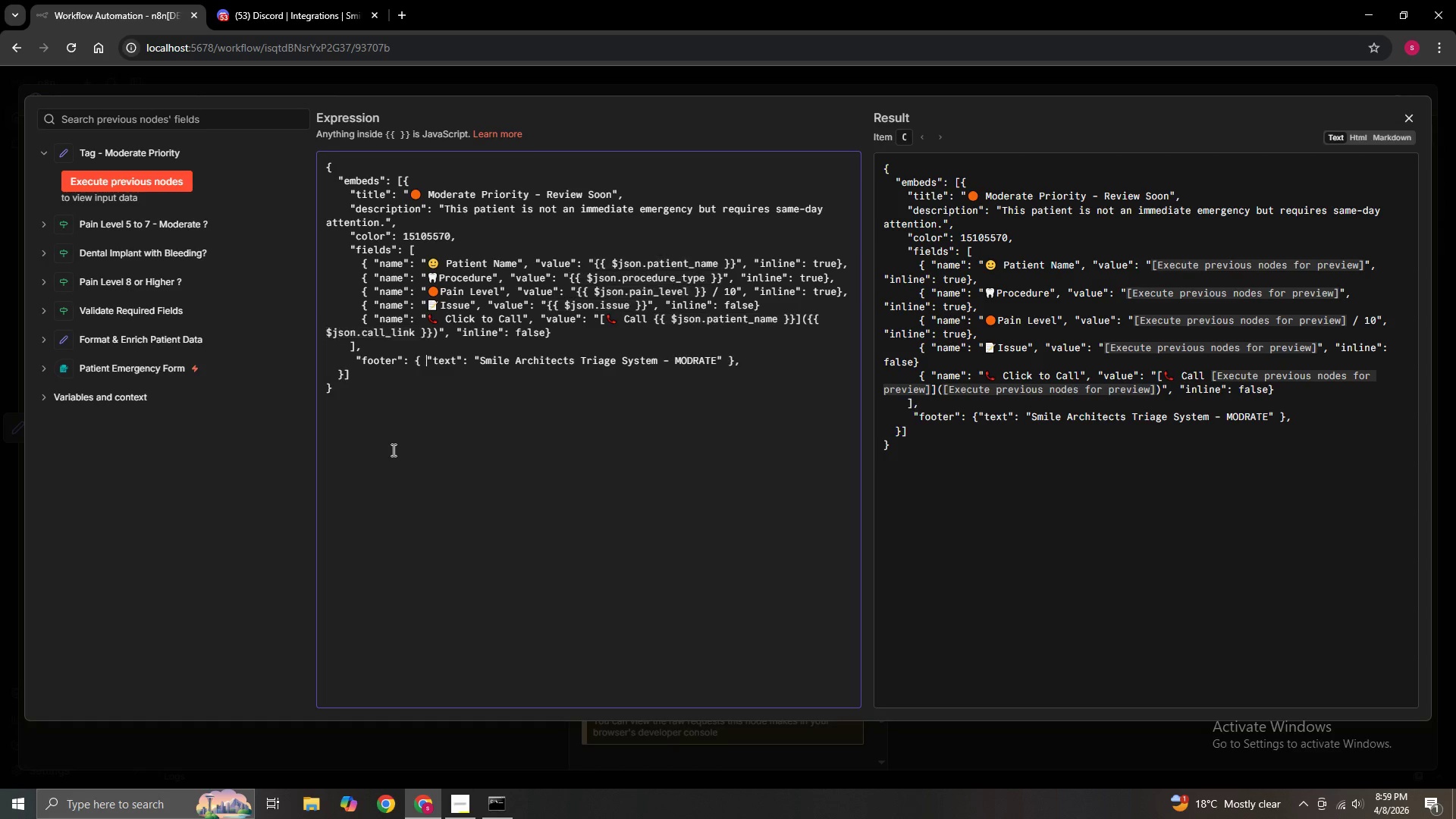 
key(Space)
 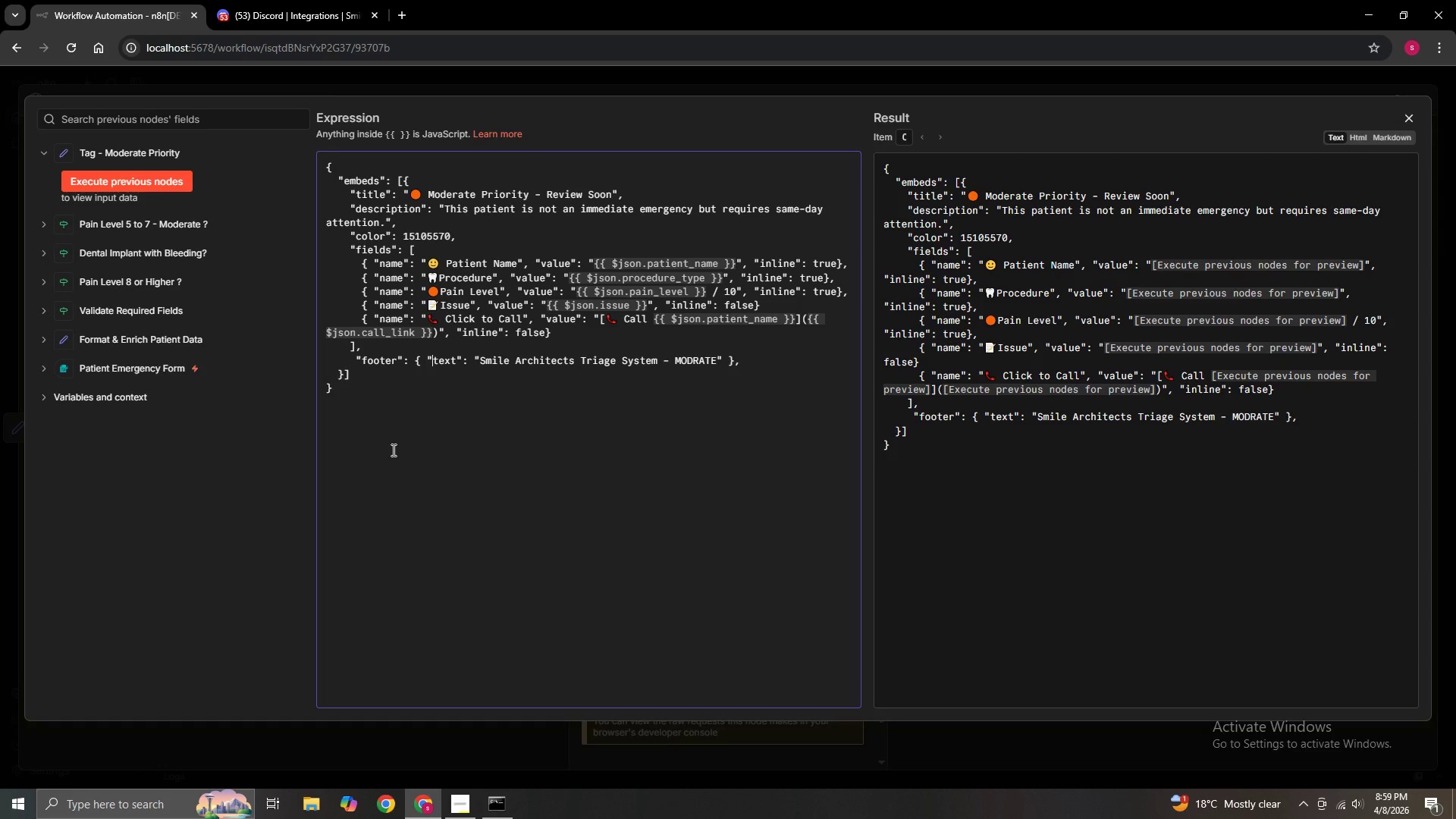 
hold_key(key=ArrowRight, duration=1.5)
 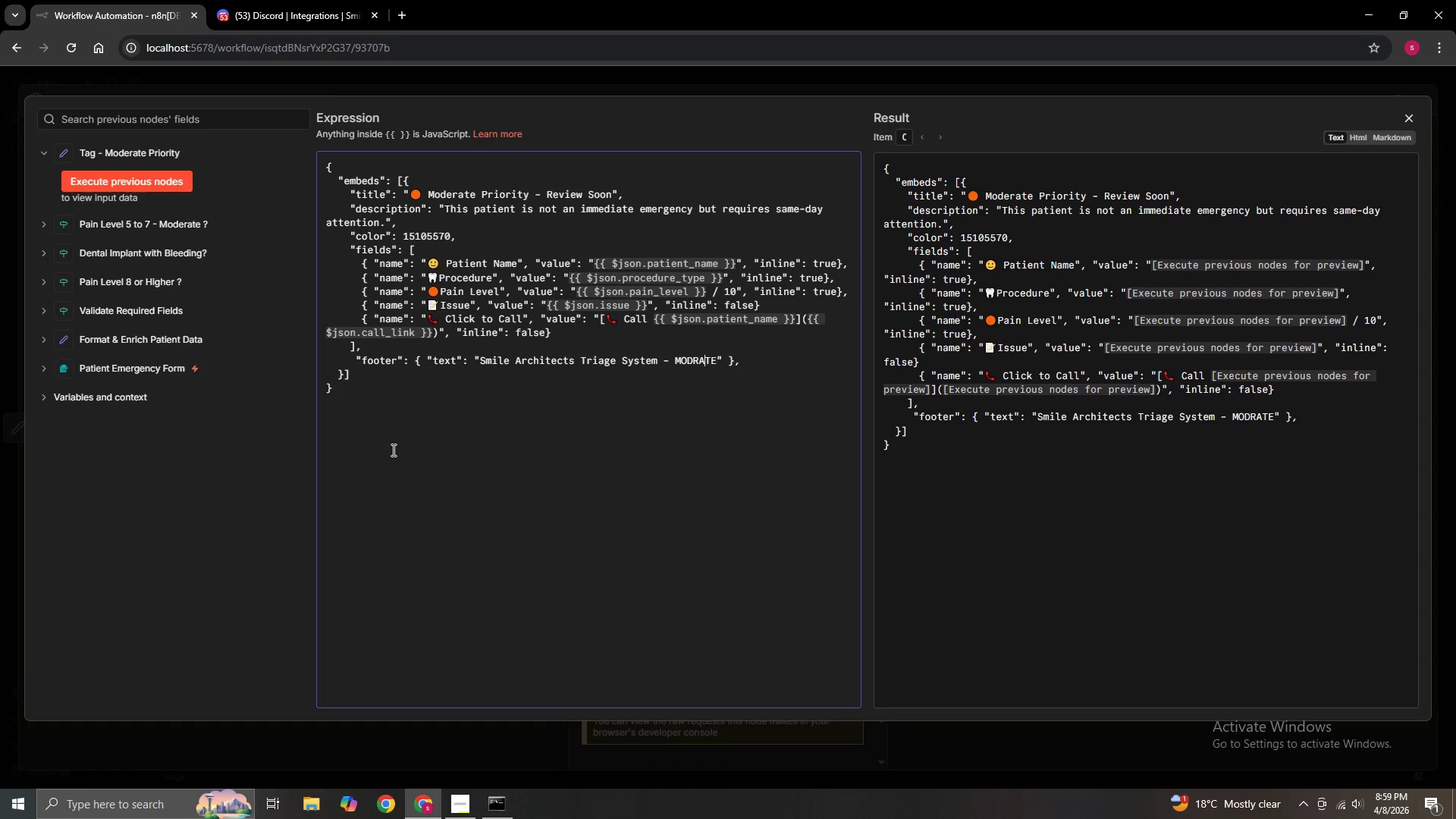 
hold_key(key=ArrowRight, duration=0.52)
 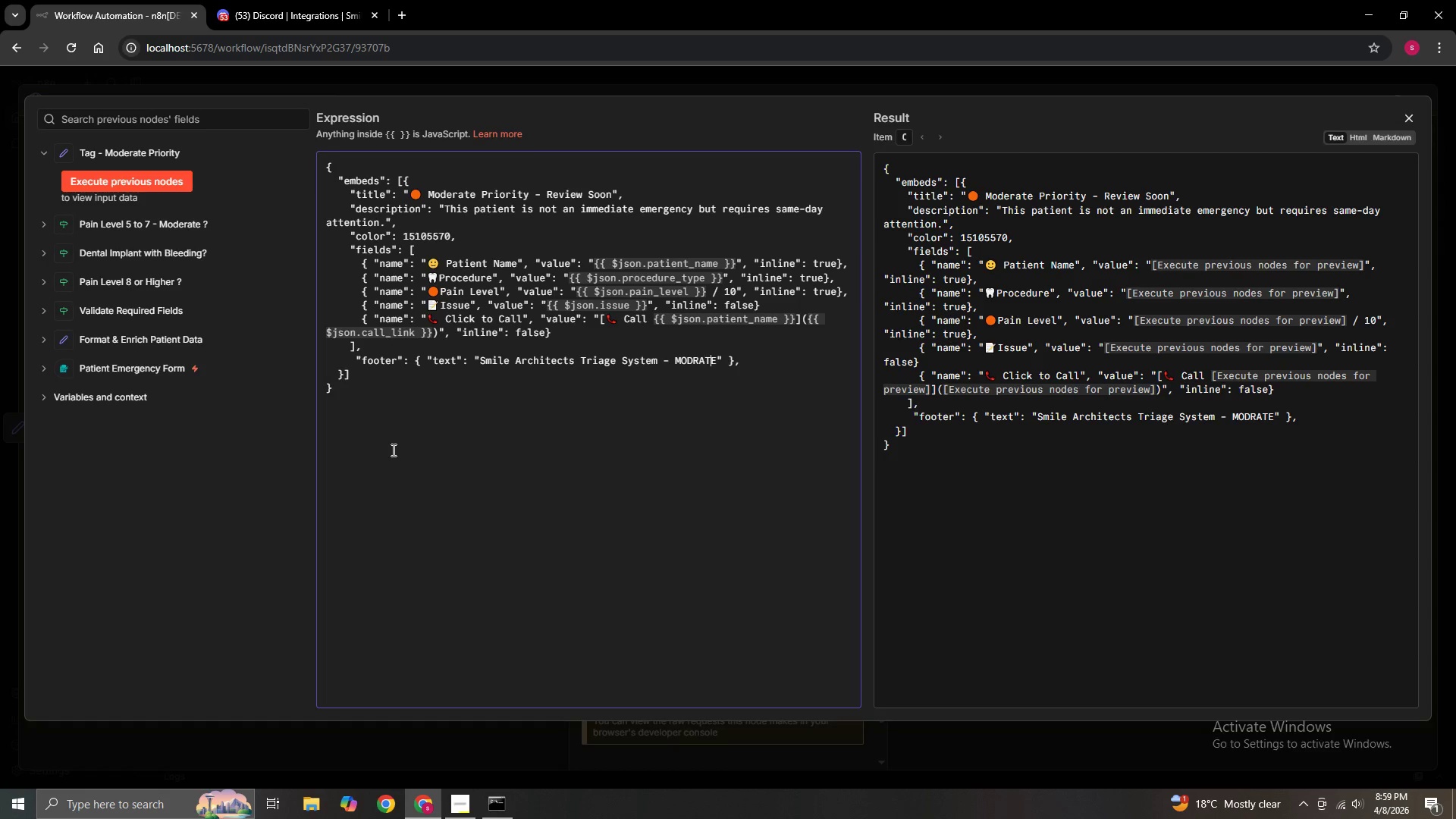 
hold_key(key=ArrowRight, duration=0.67)
 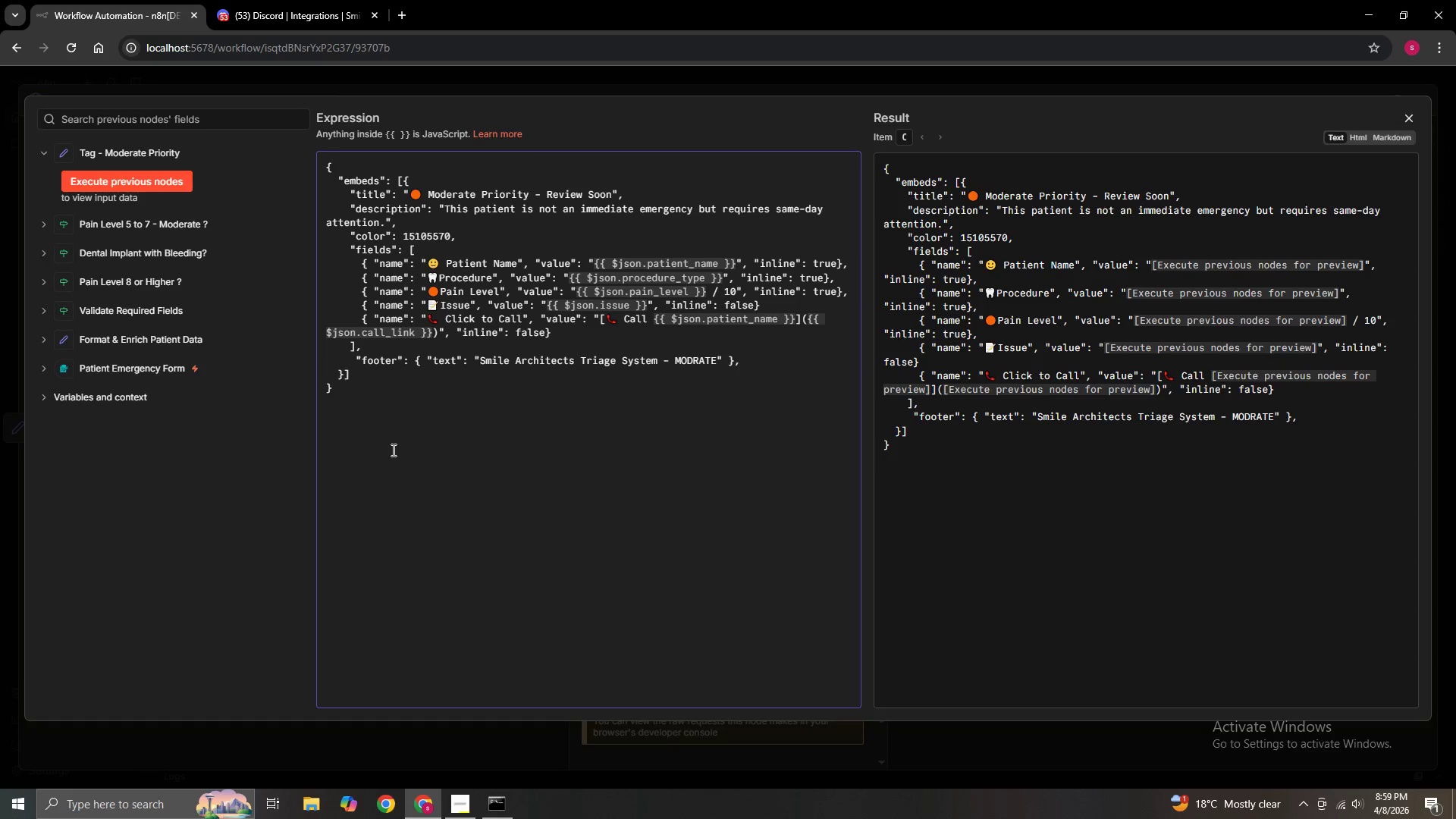 
key(ArrowLeft)
 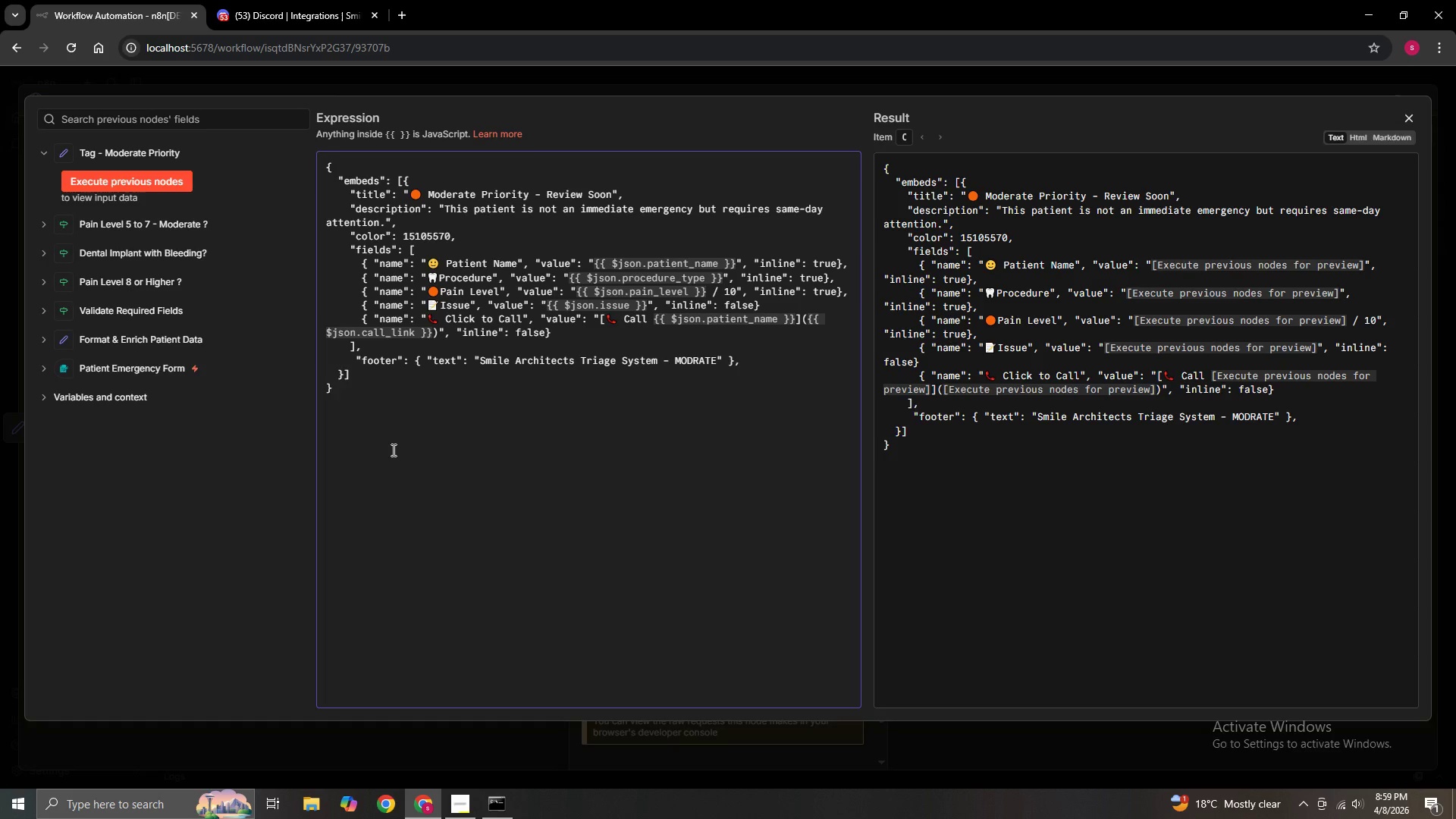 
key(Enter)
 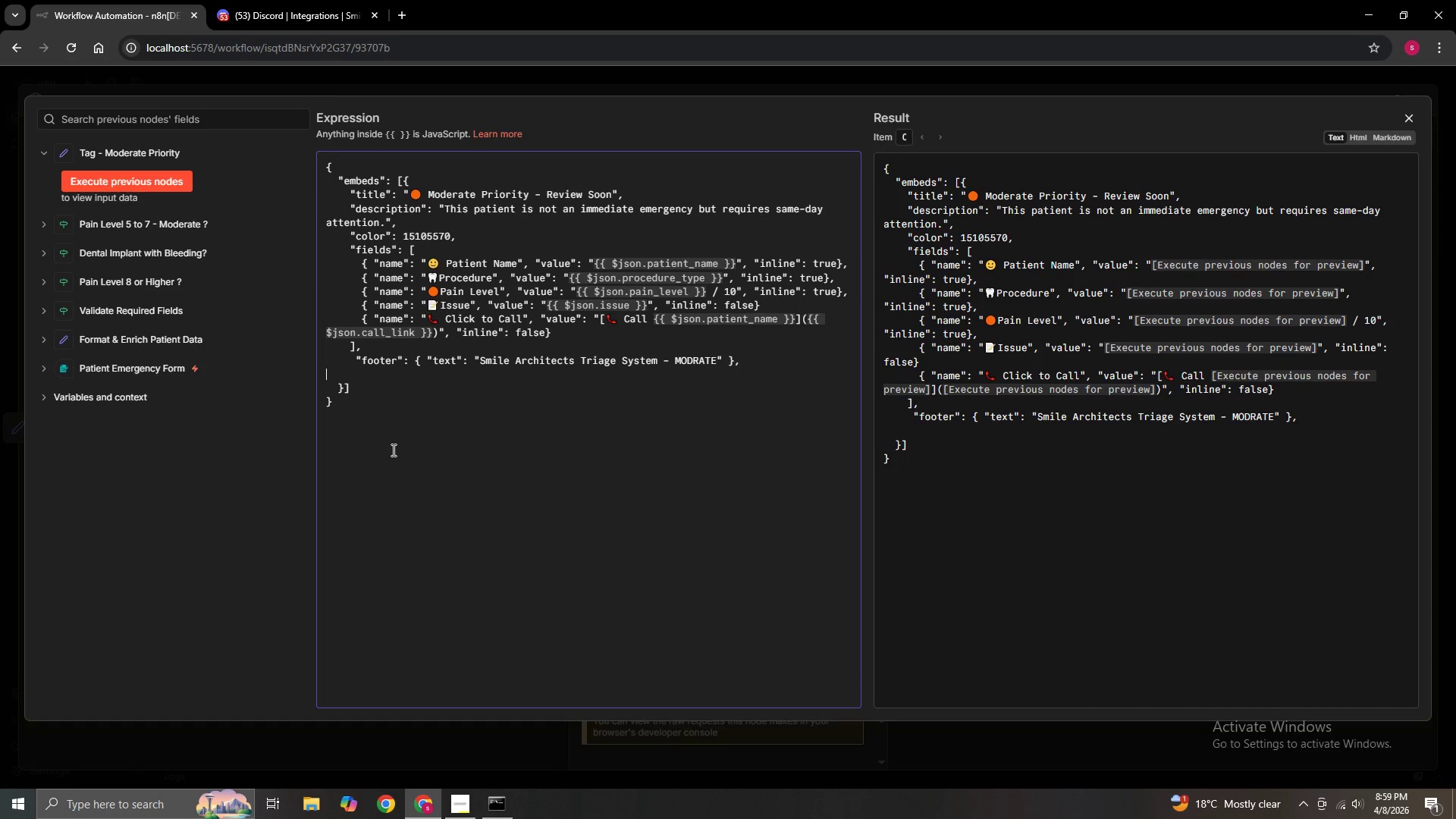 
type(     "tie)
key(Backspace)
type(mestamp)
 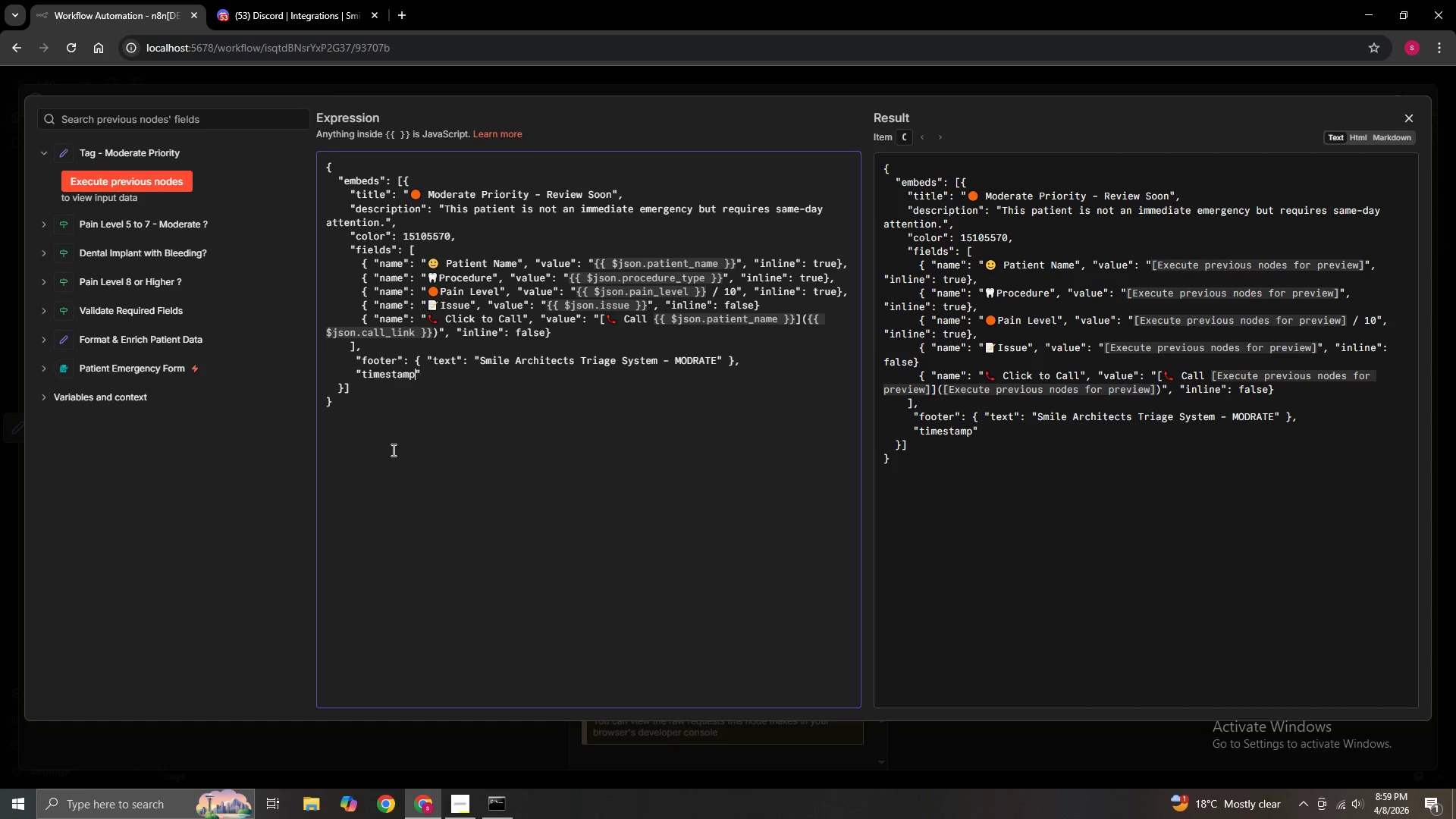 
key(ArrowRight)
 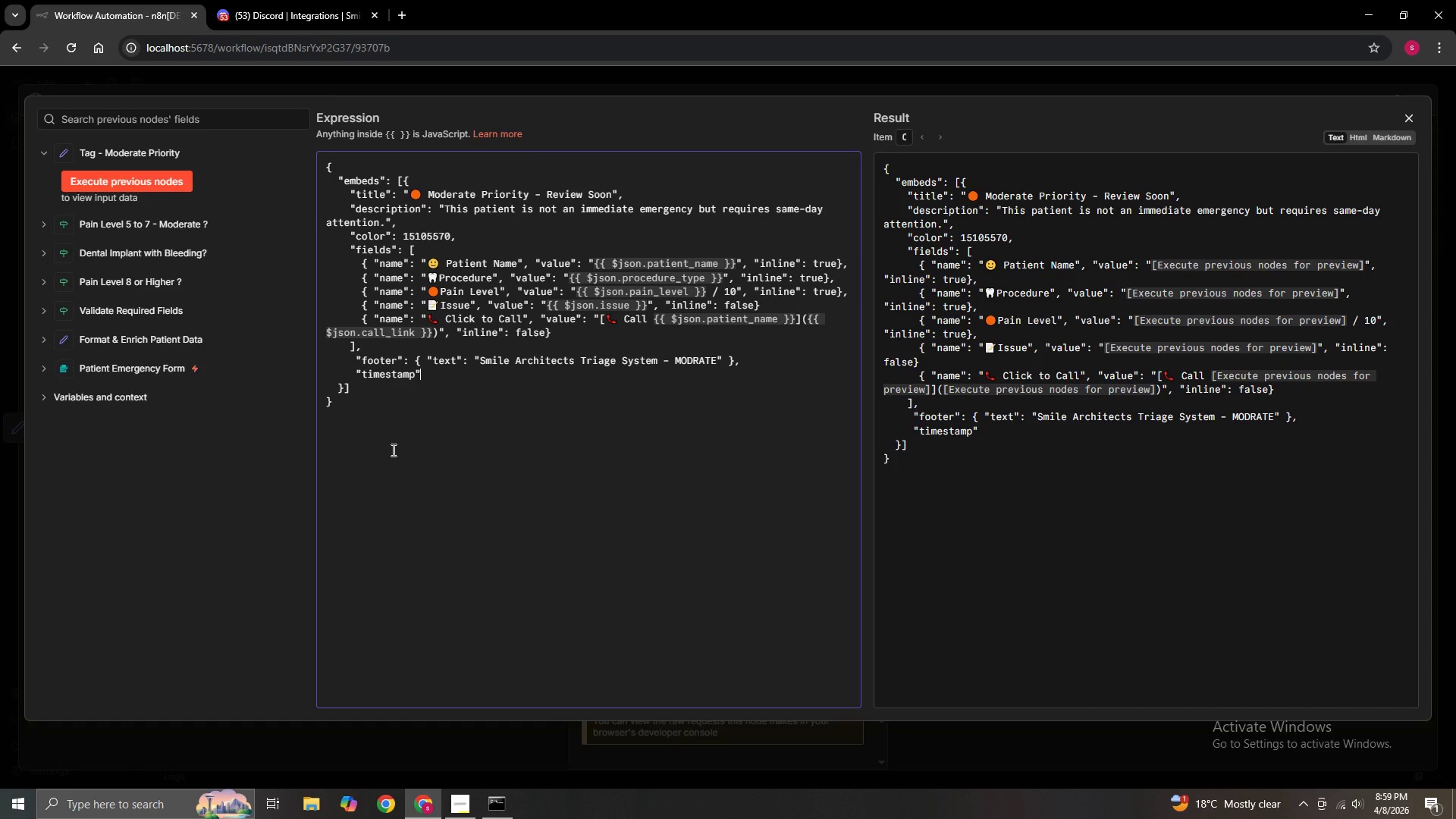 
key(Shift+Semicolon)
 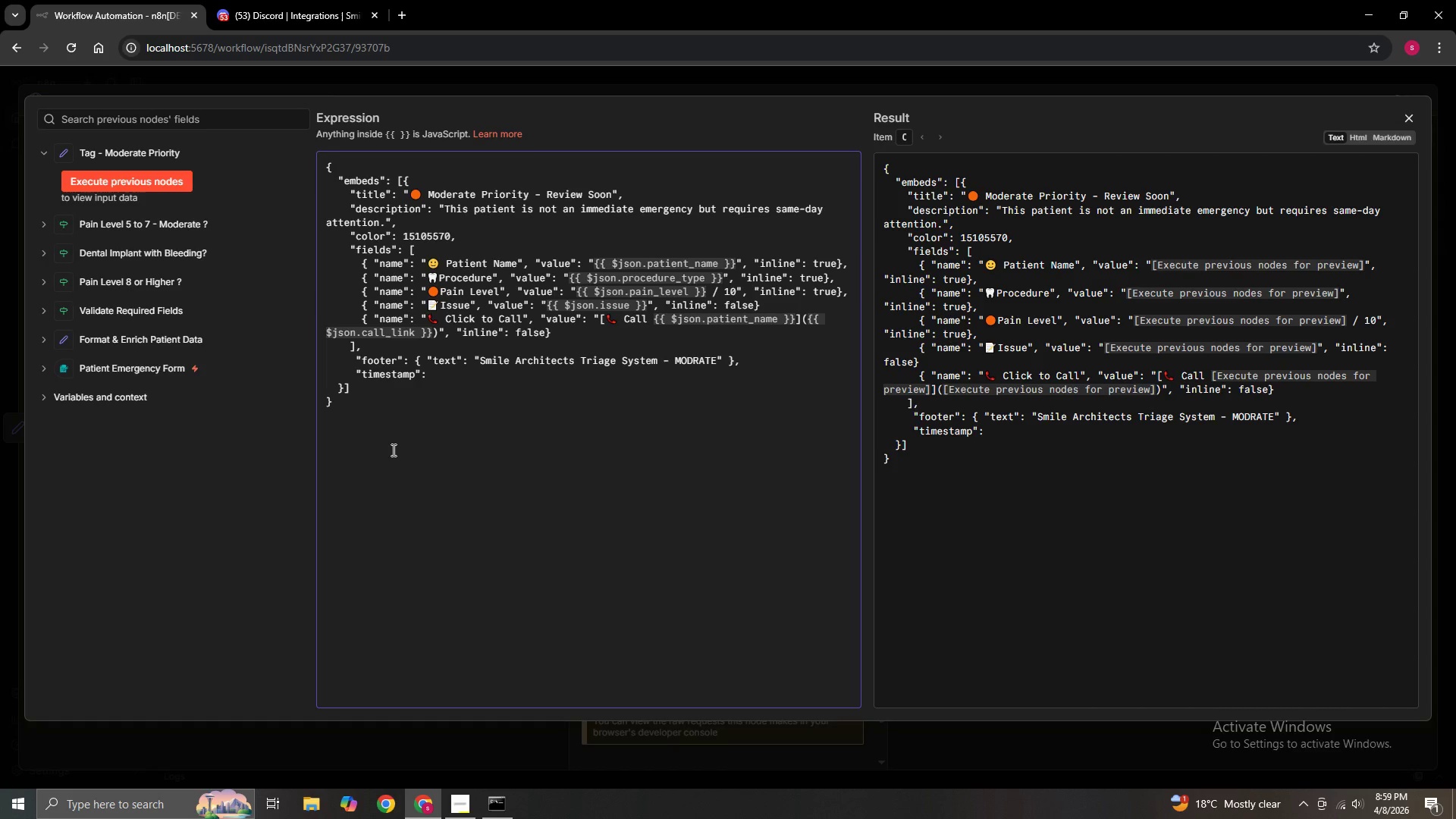 
key(Space)
 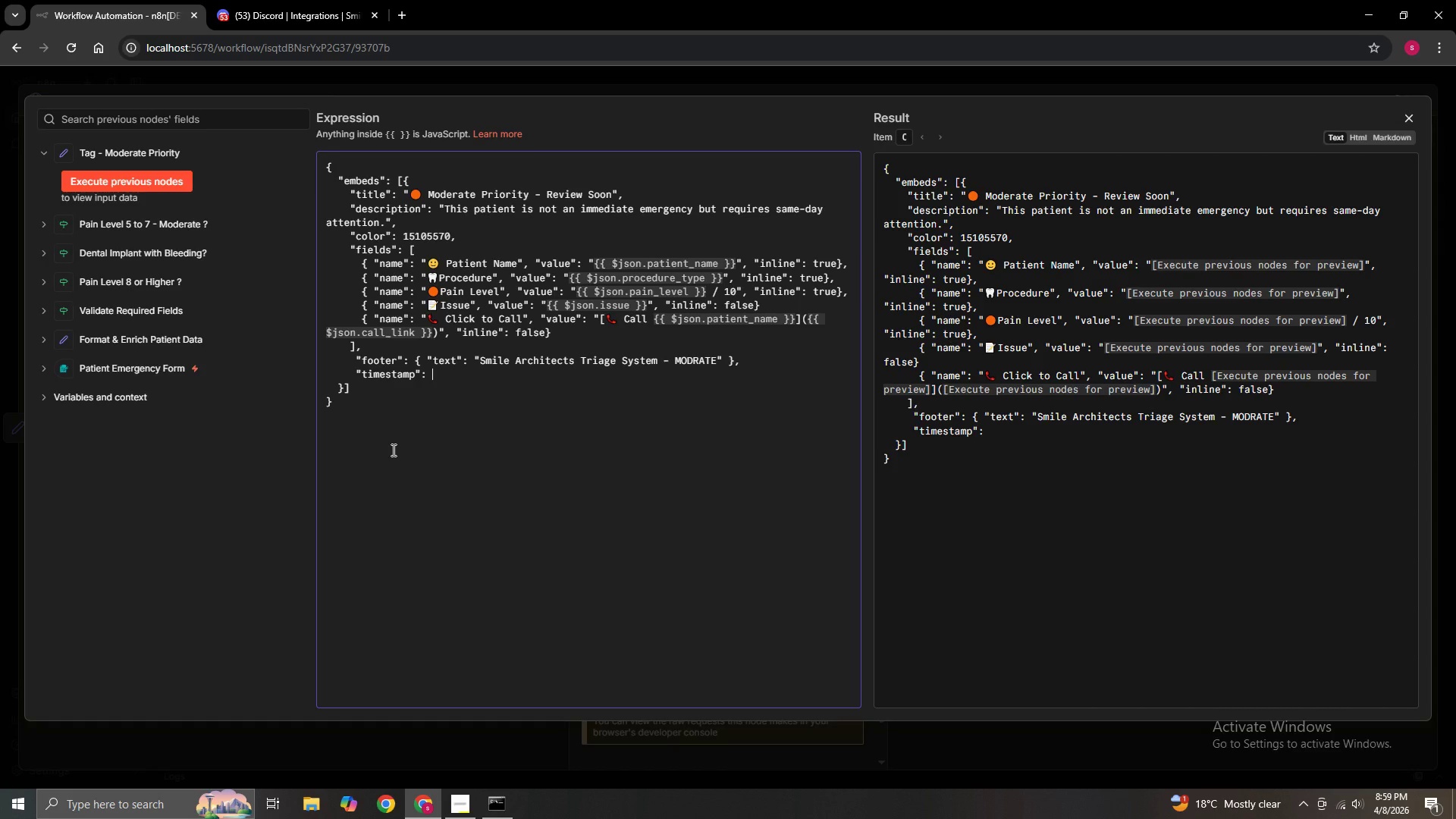 
key(Shift+Quote)
 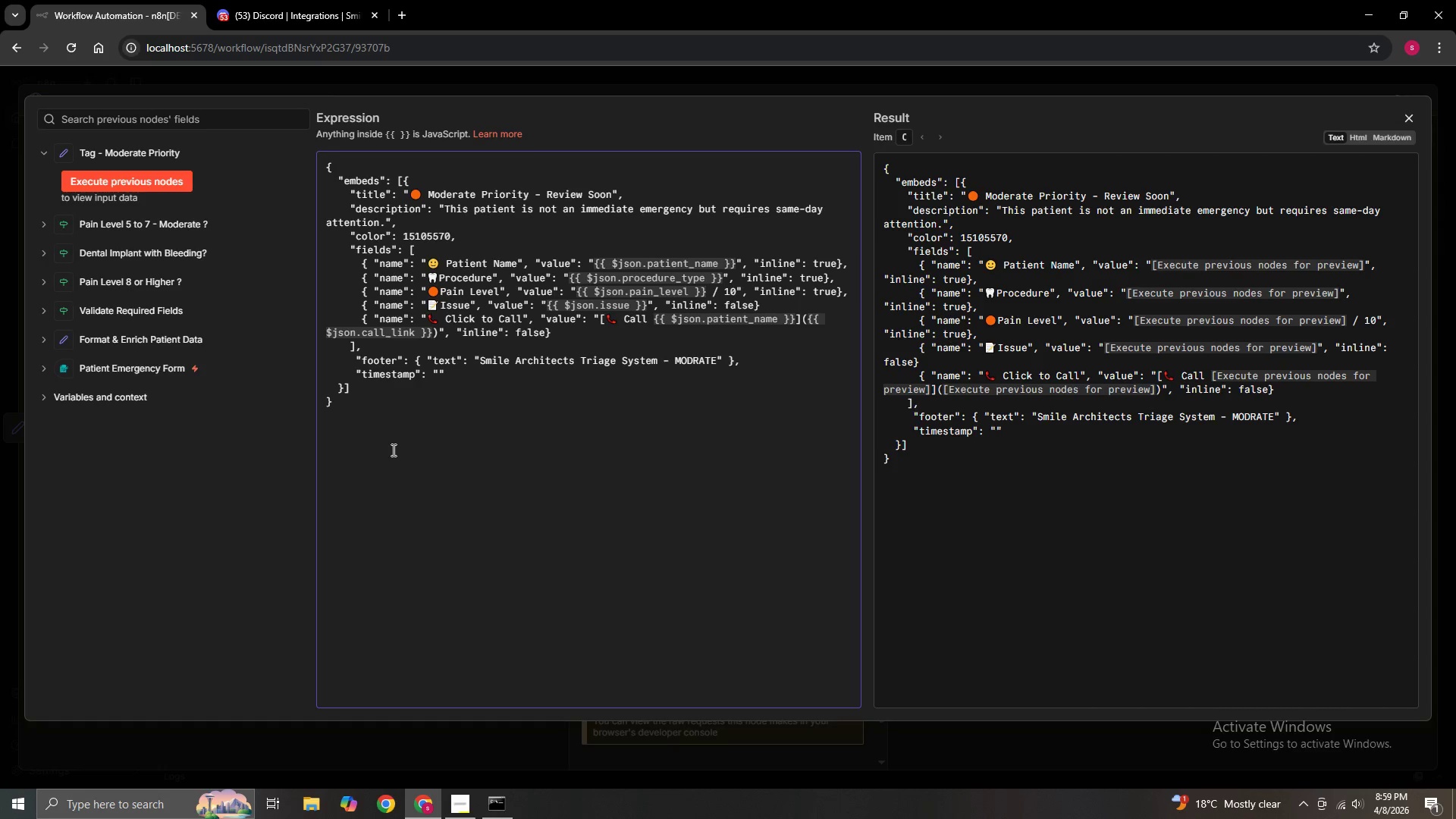 
key(Shift+BracketLeft)
 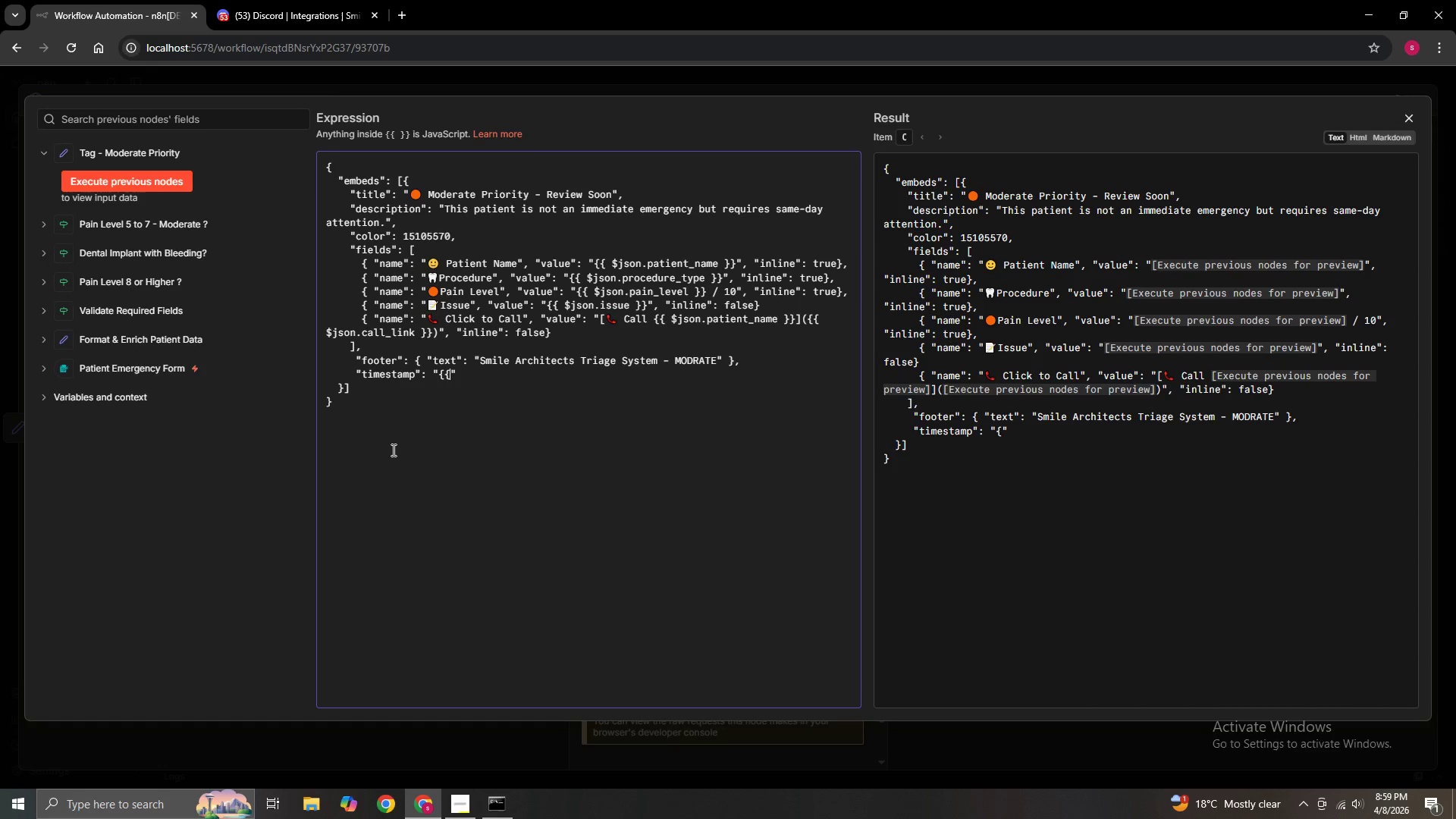 
key(Shift+BracketLeft)
 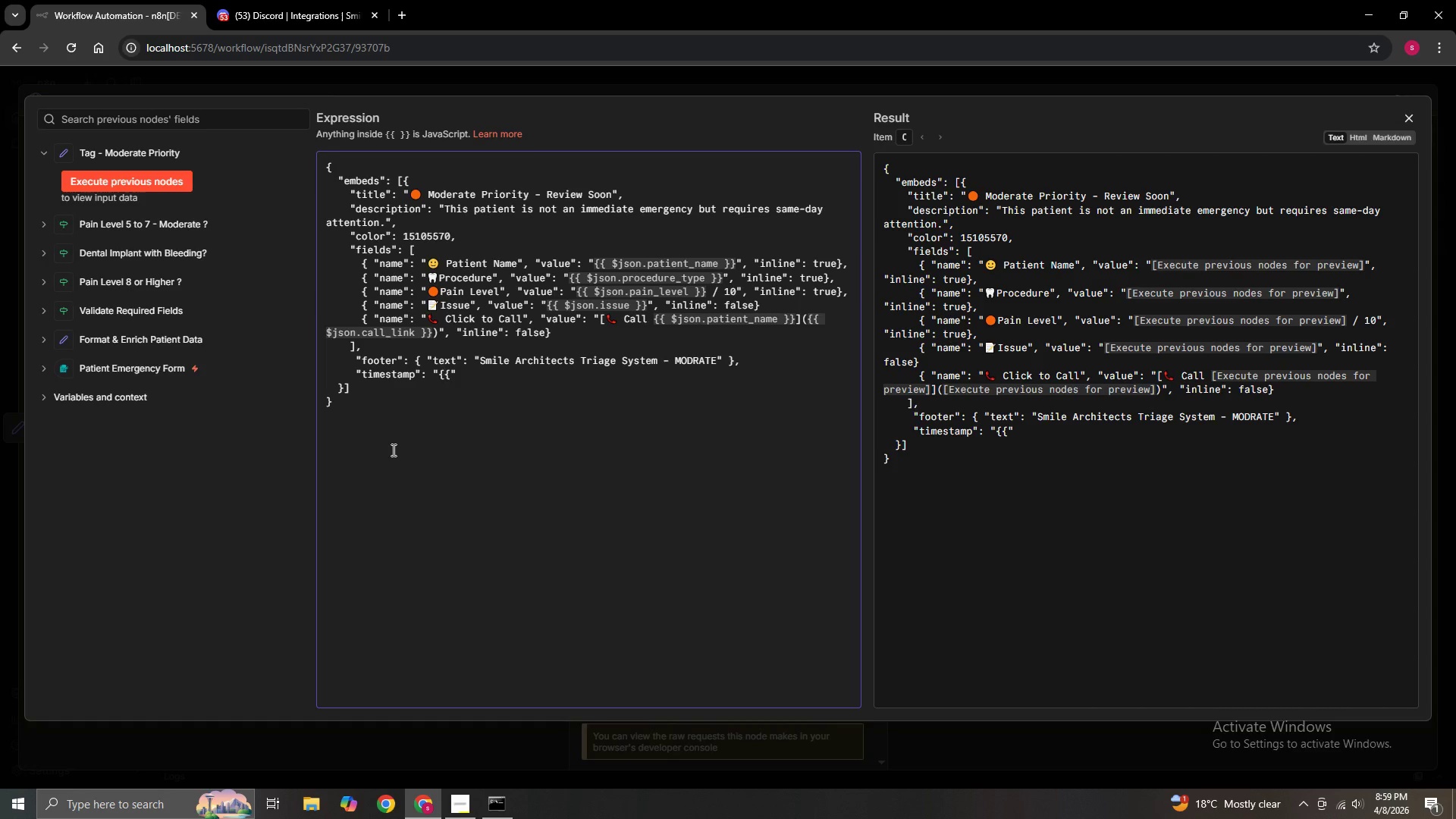 
key(Backspace)
 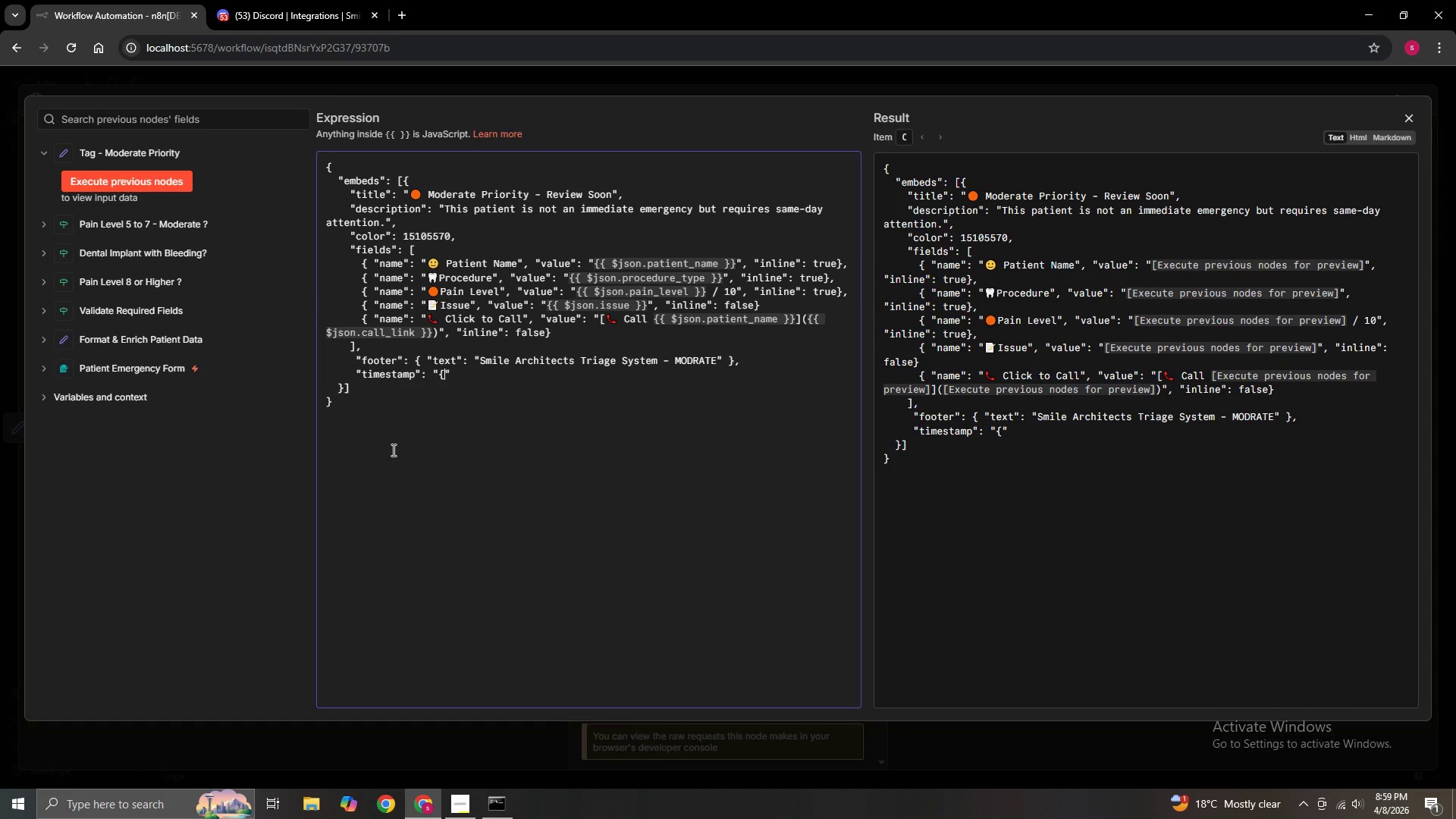 
key(Backspace)
 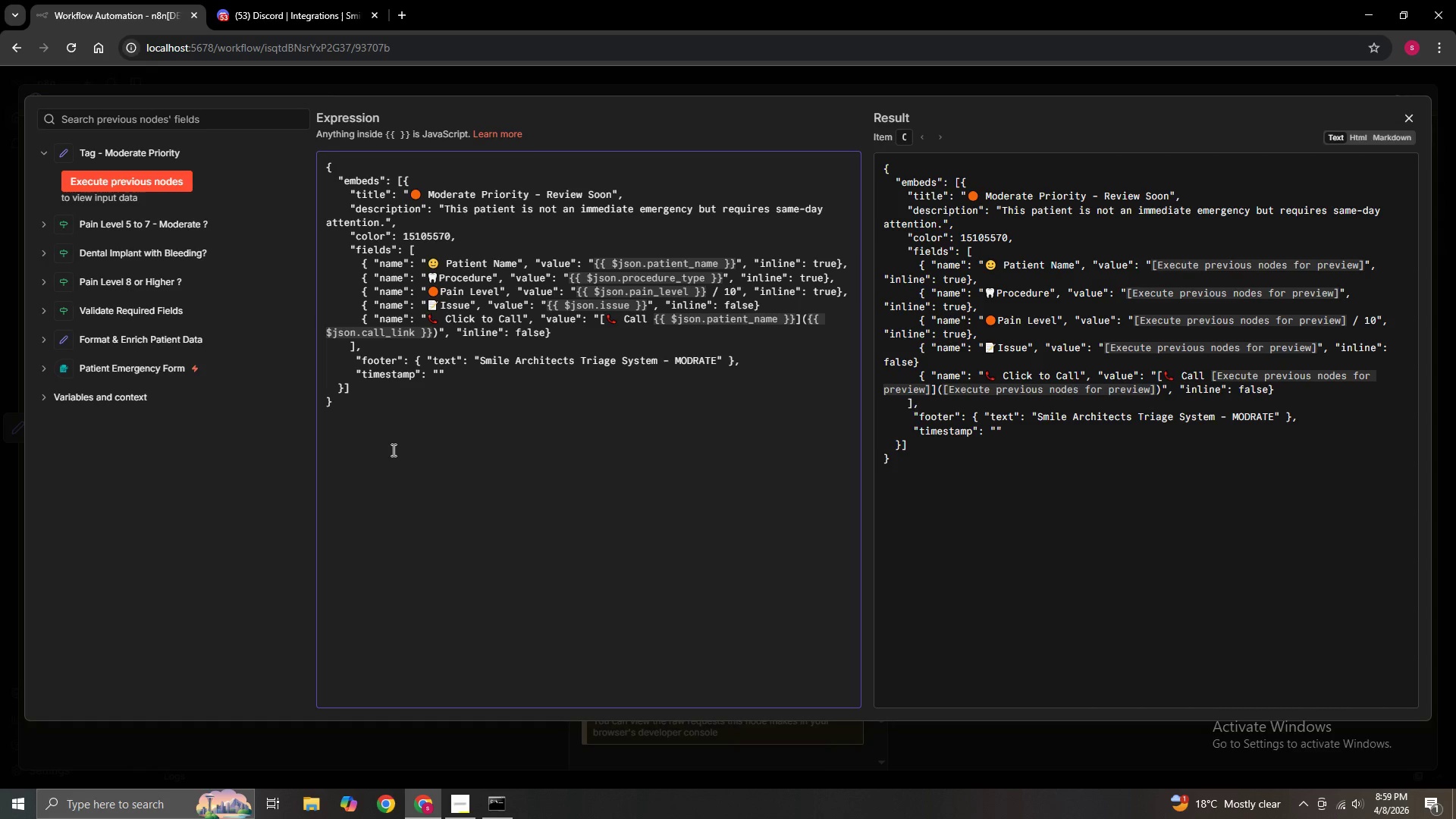 
key(Shift+BracketLeft)
 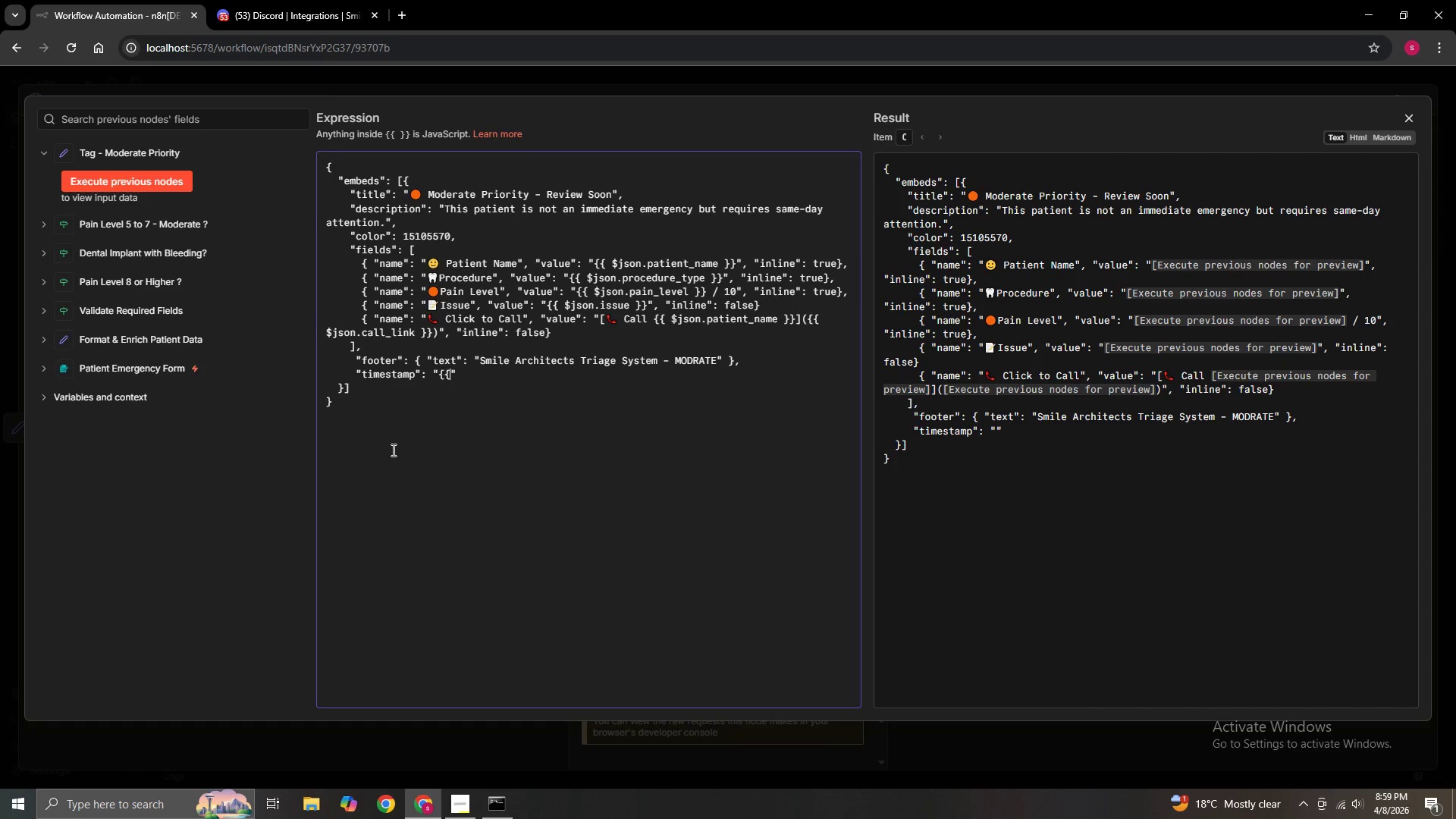 
key(Shift+BracketLeft)
 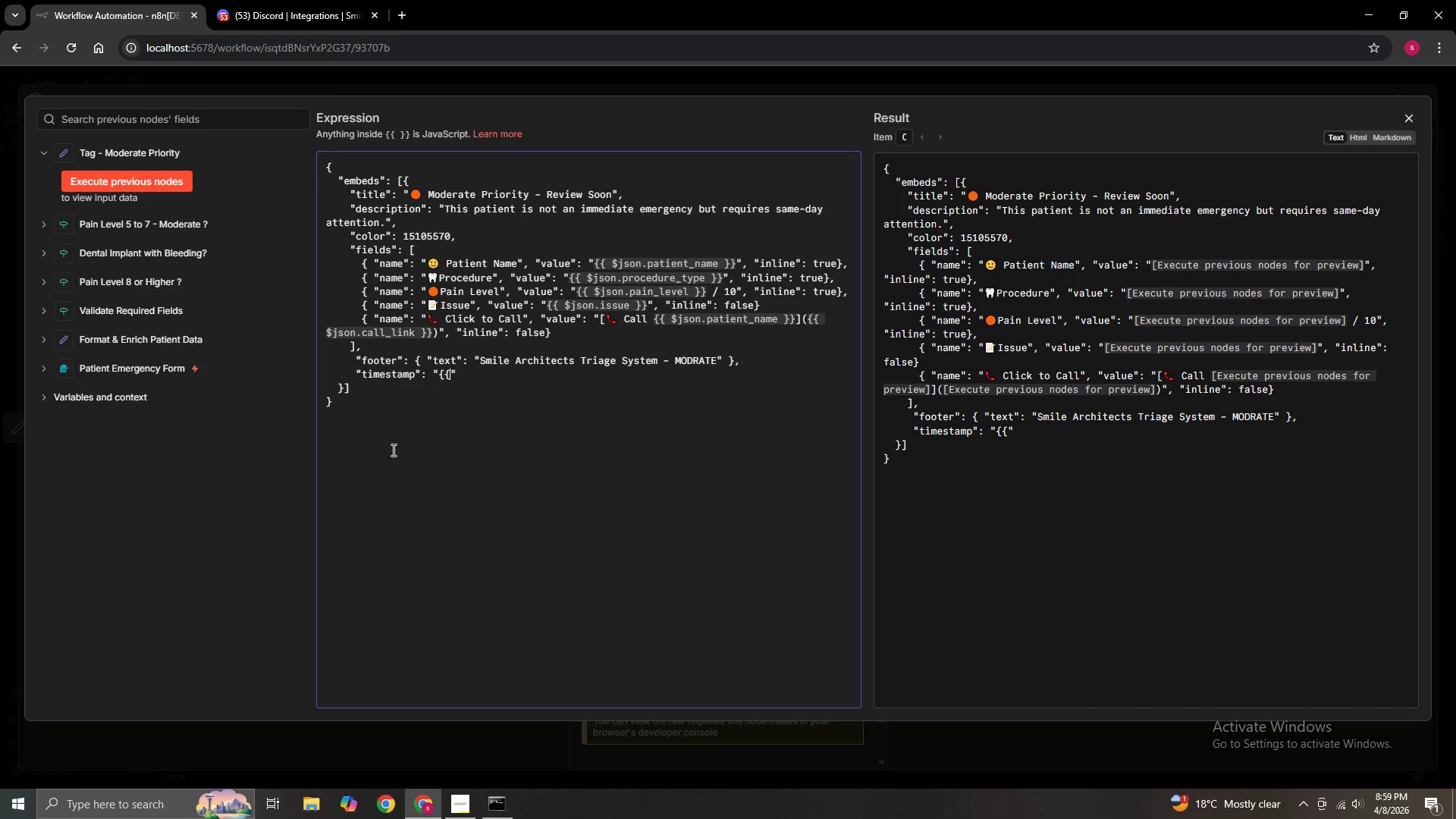 
key(Shift+BracketRight)
 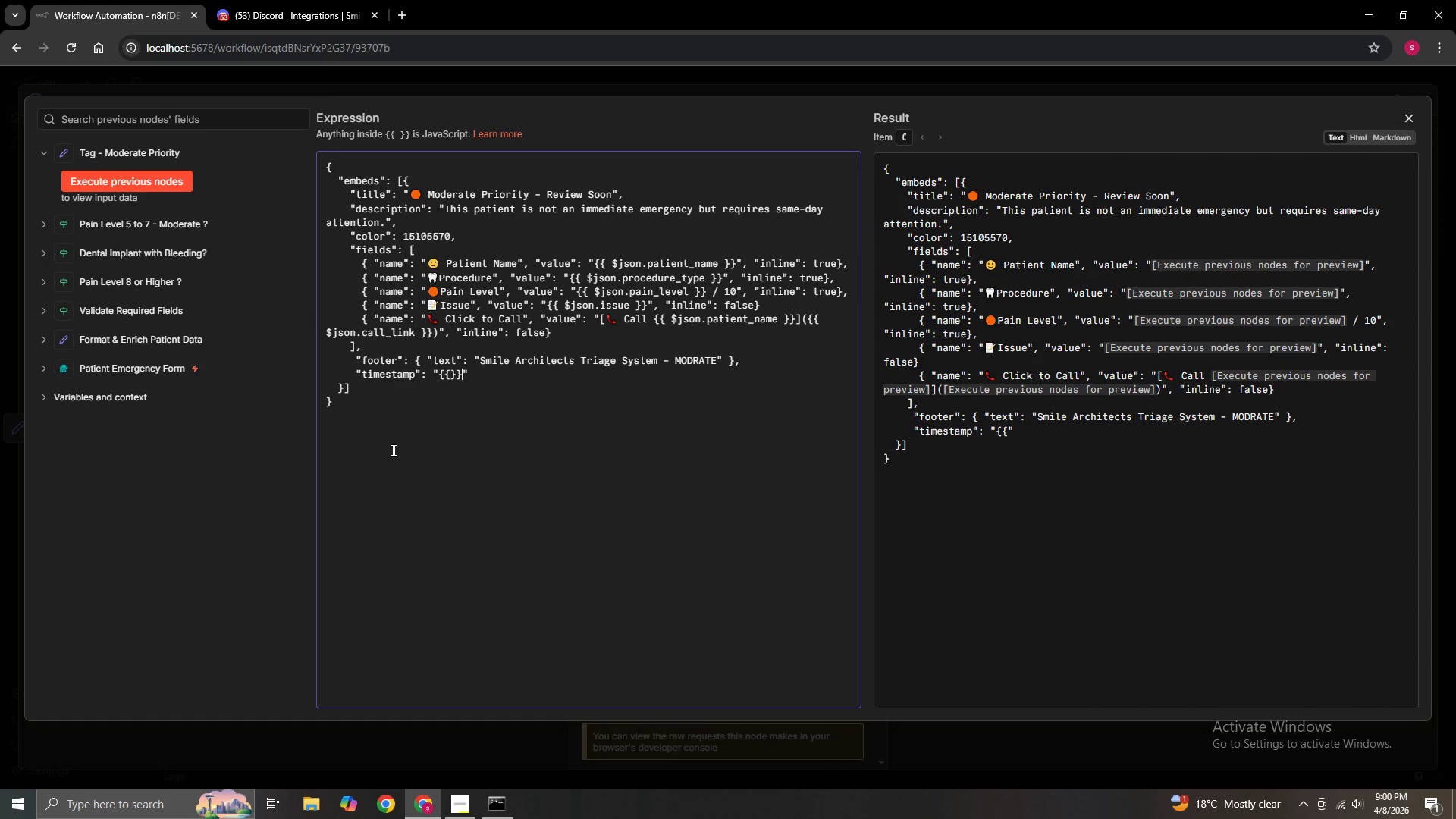 
key(Shift+BracketRight)
 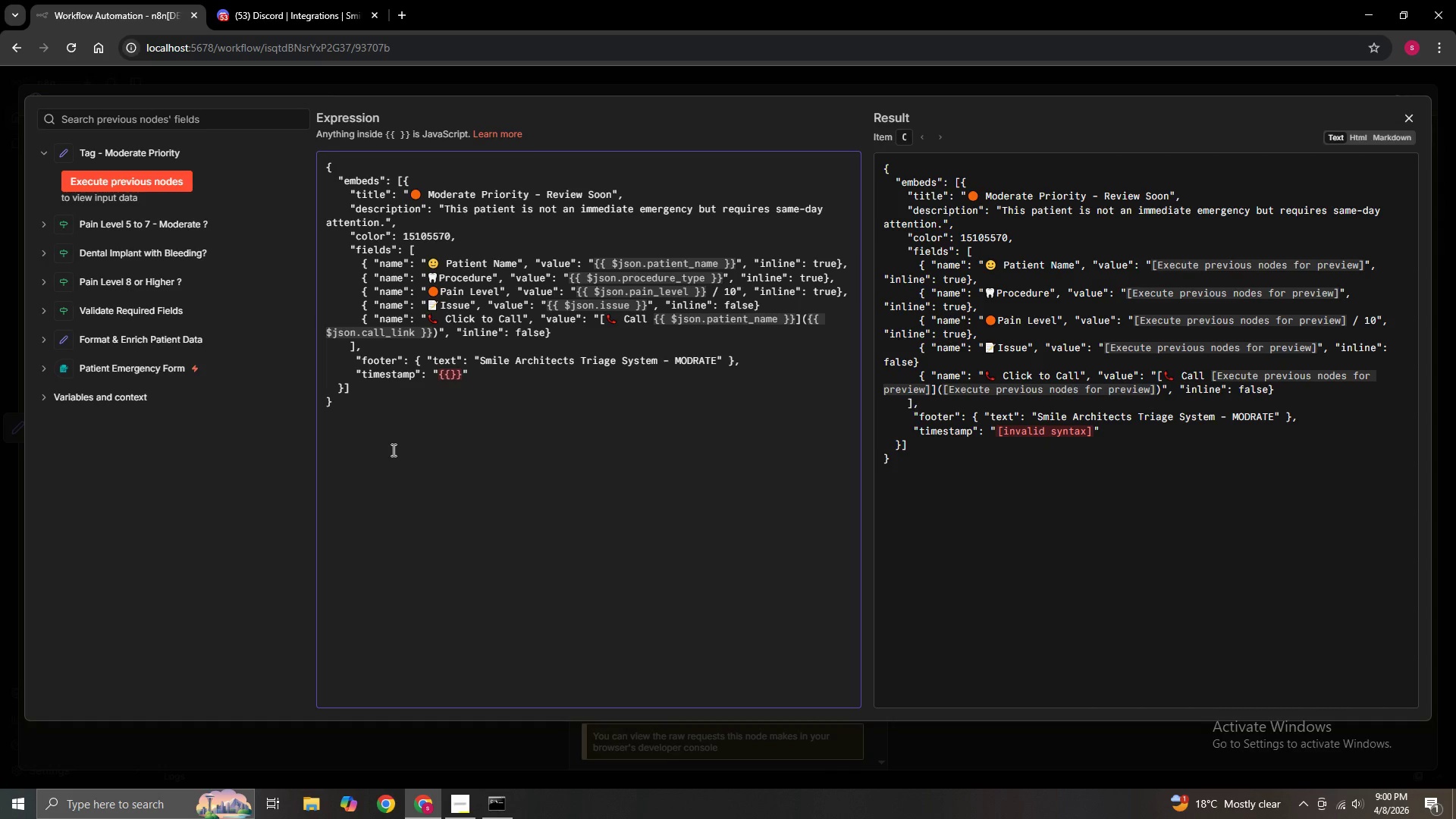 
key(ArrowLeft)
 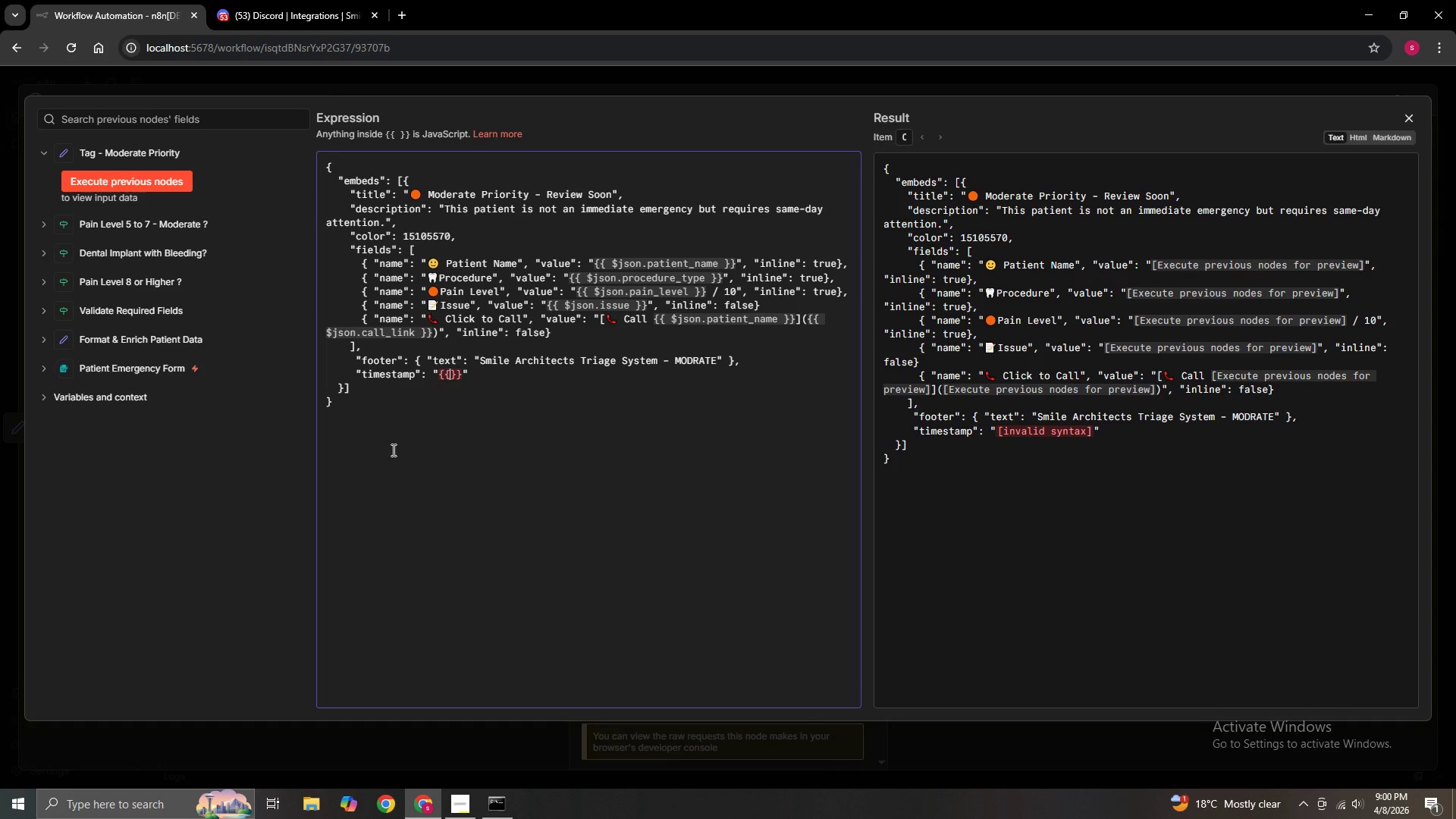 
key(ArrowLeft)
 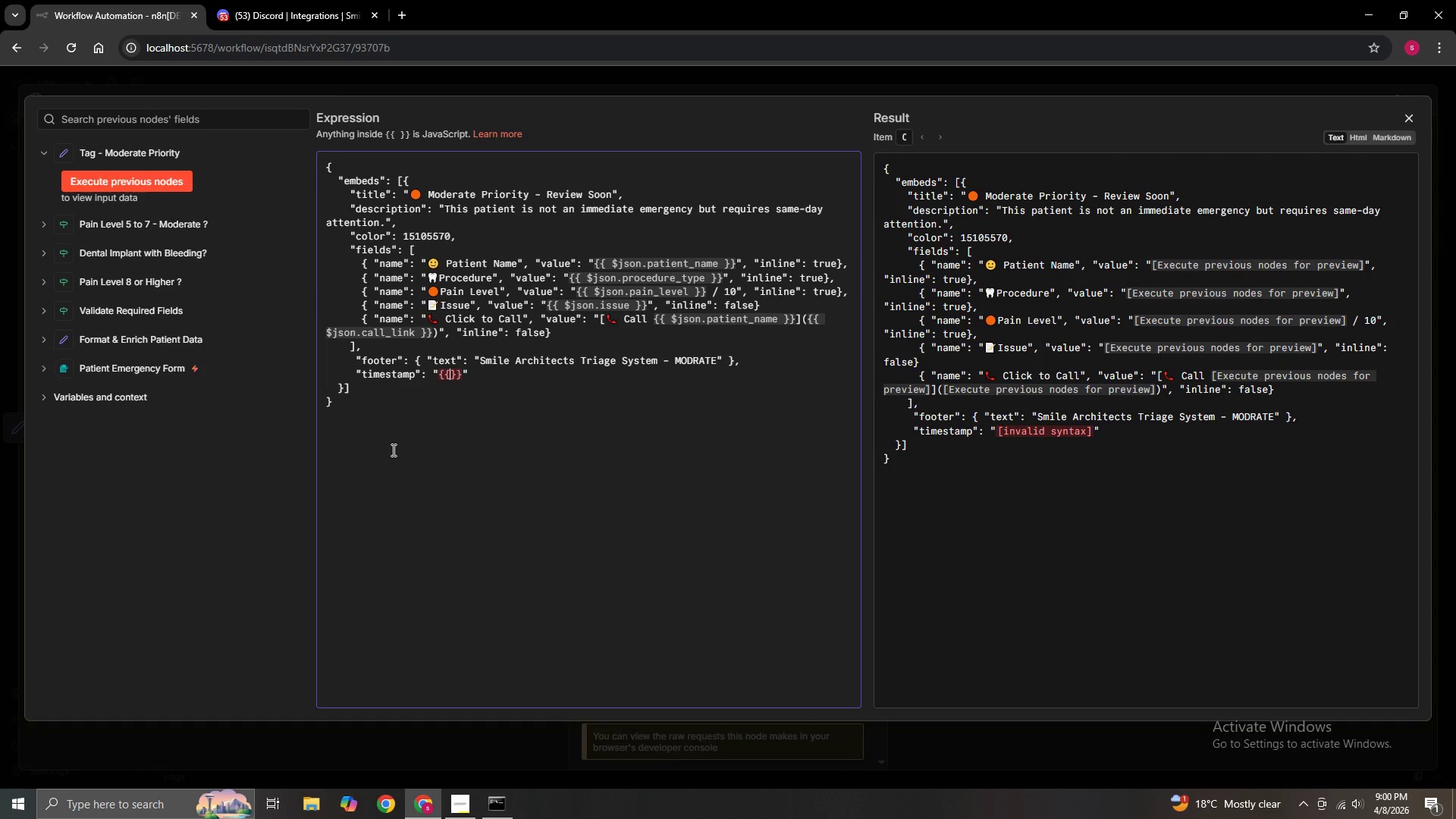 
key(Space)
 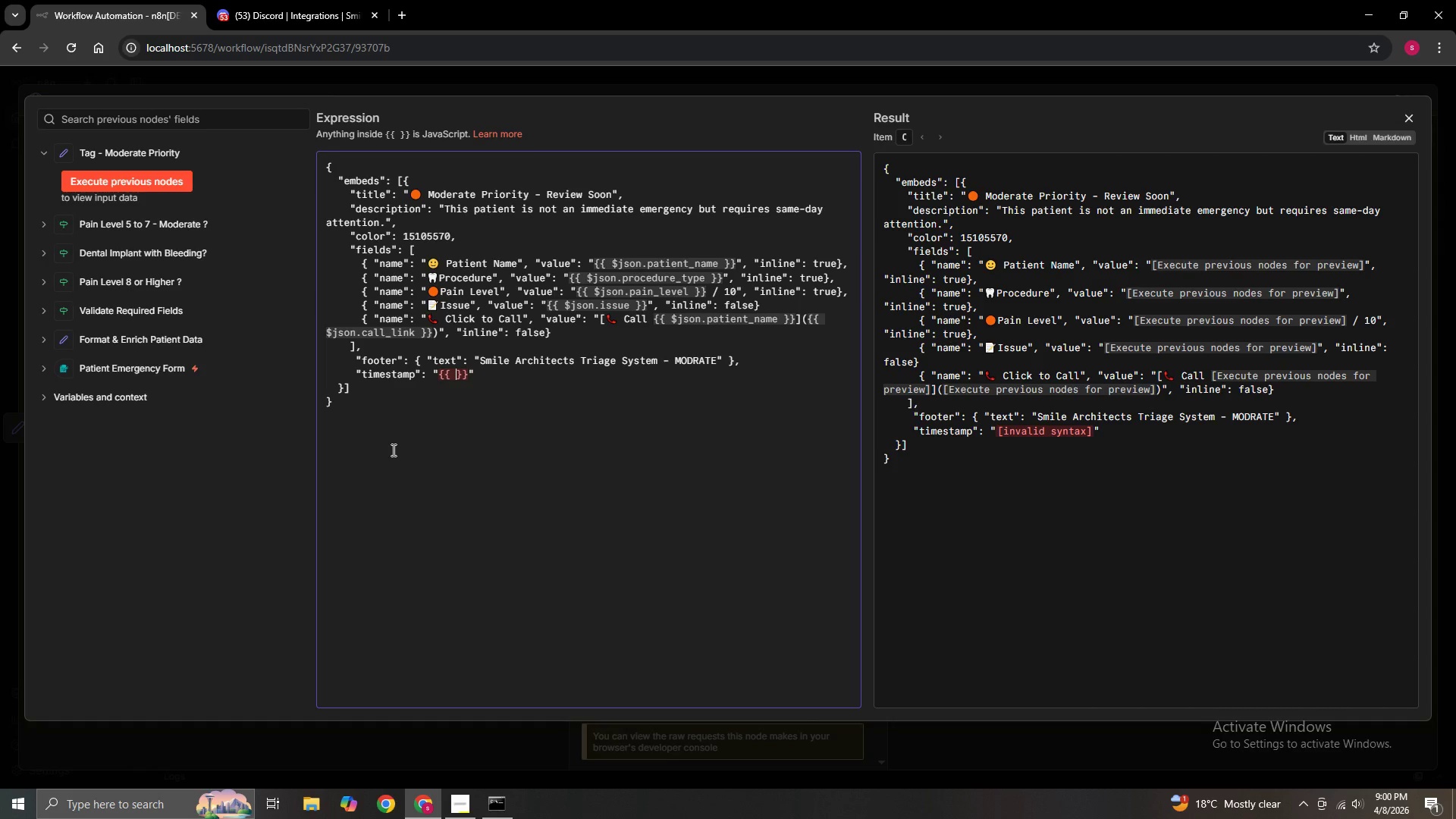 
key(Space)
 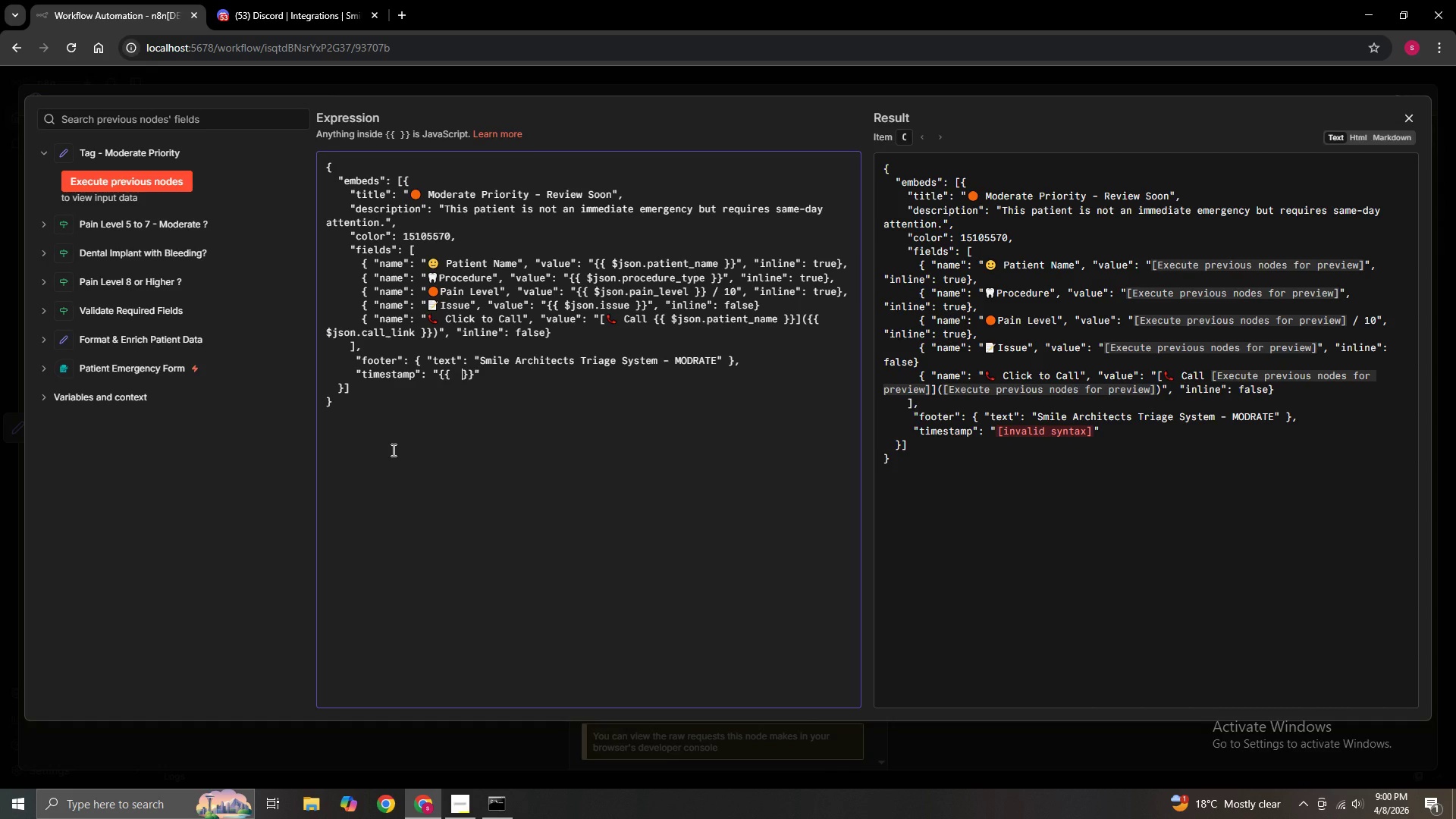 
key(ArrowLeft)
 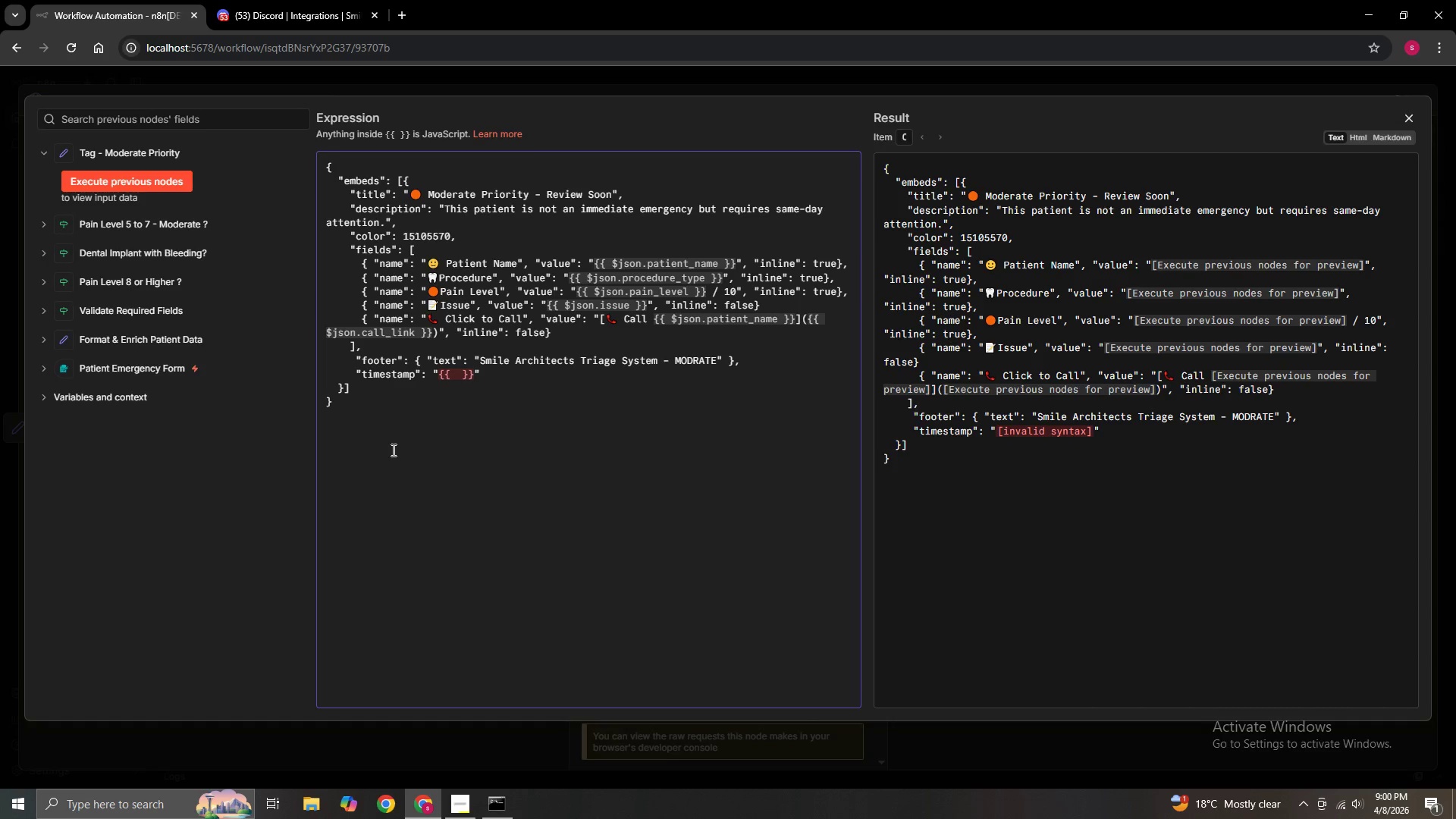 
type($now)
 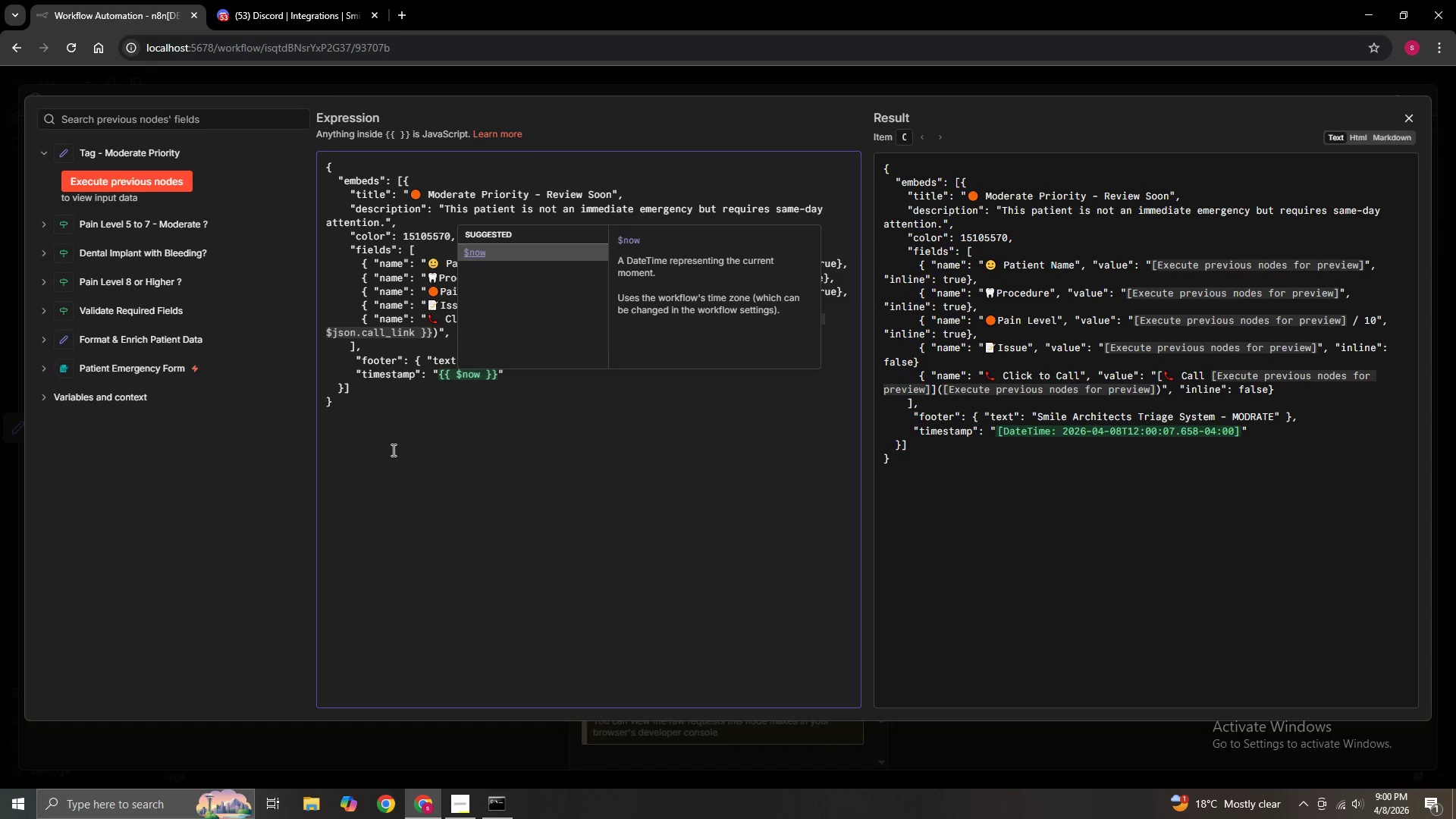 
key(Enter)
 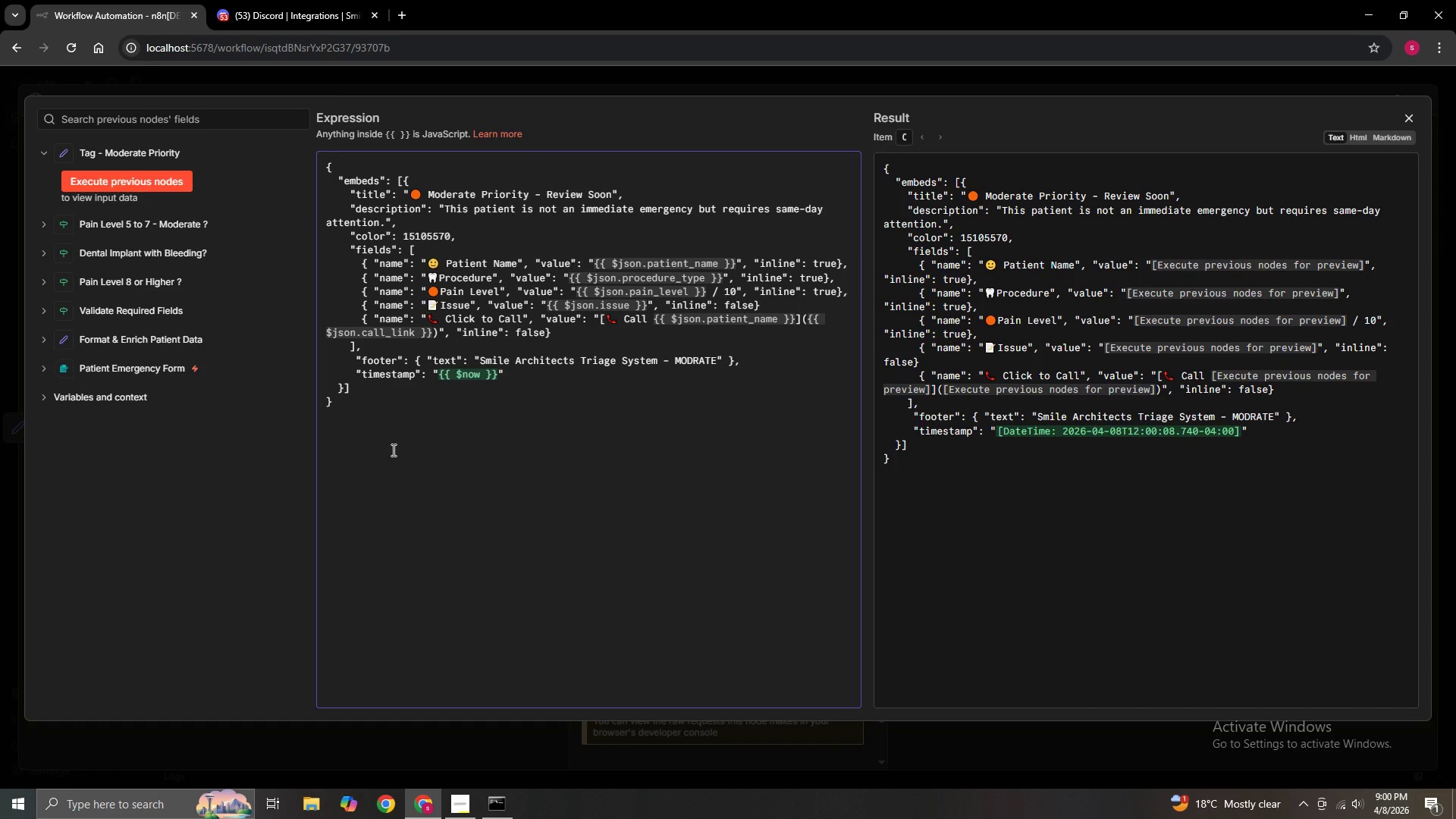 
key(ArrowRight)
 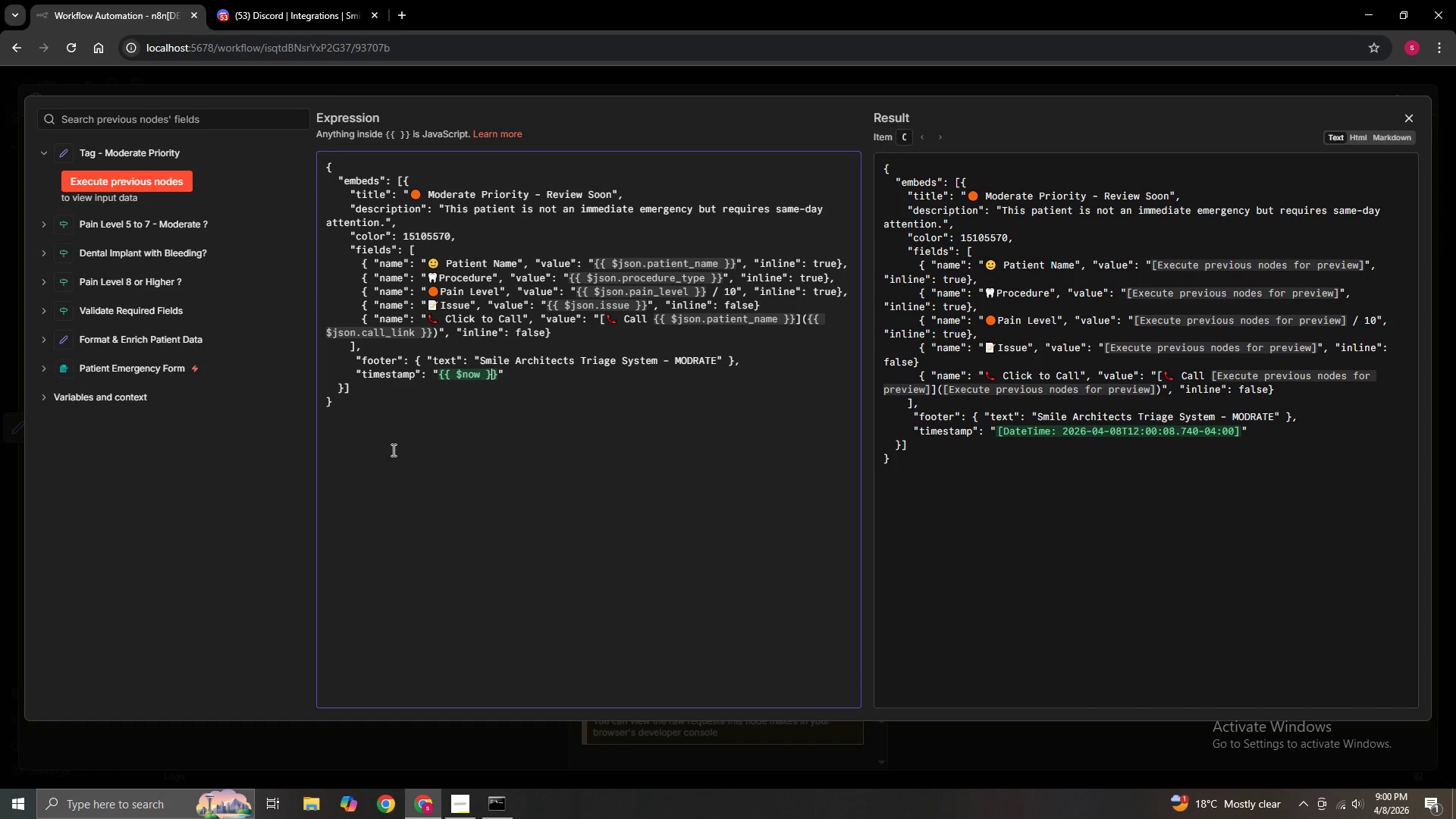 
key(ArrowRight)
 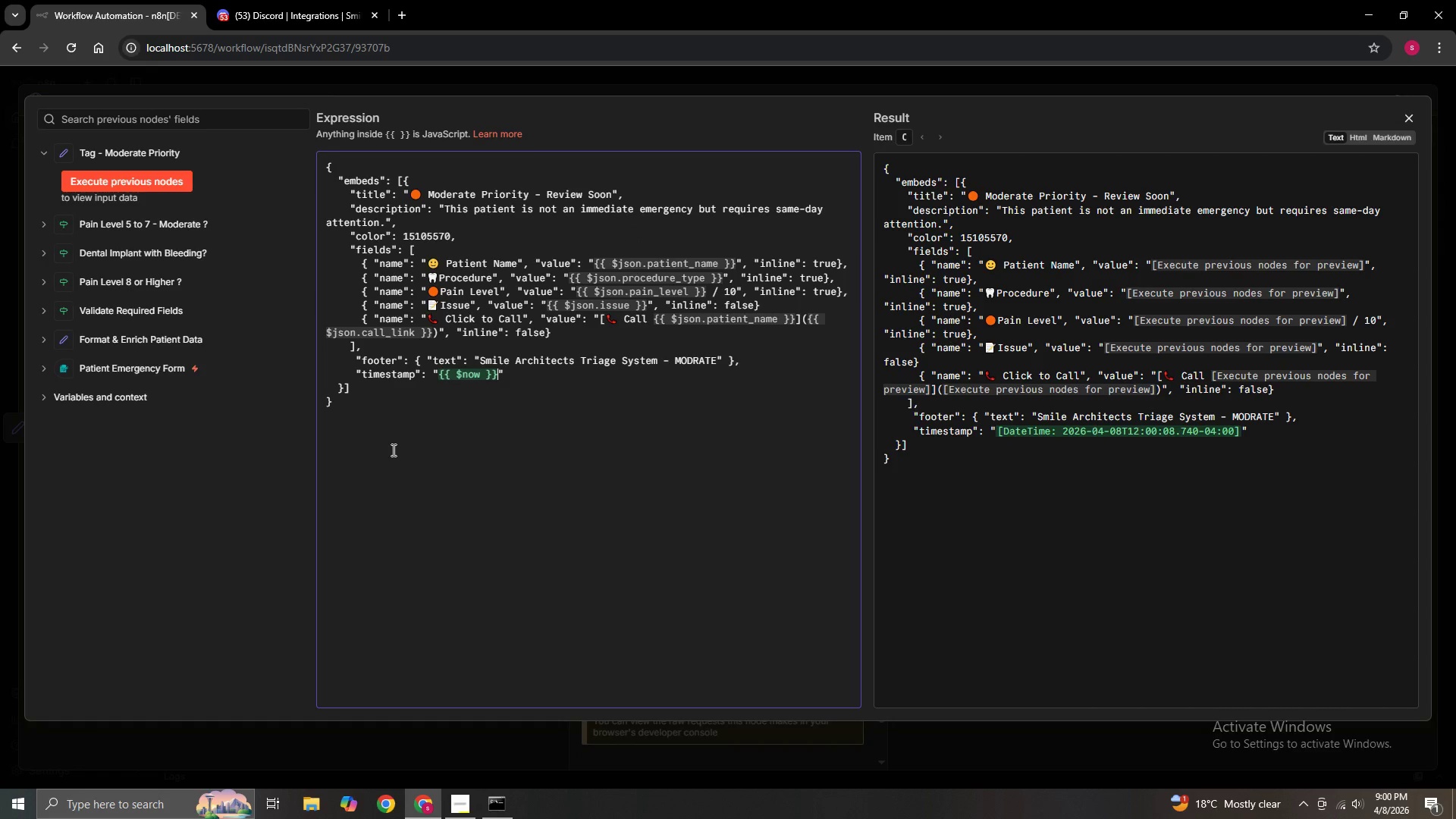 
key(ArrowRight)
 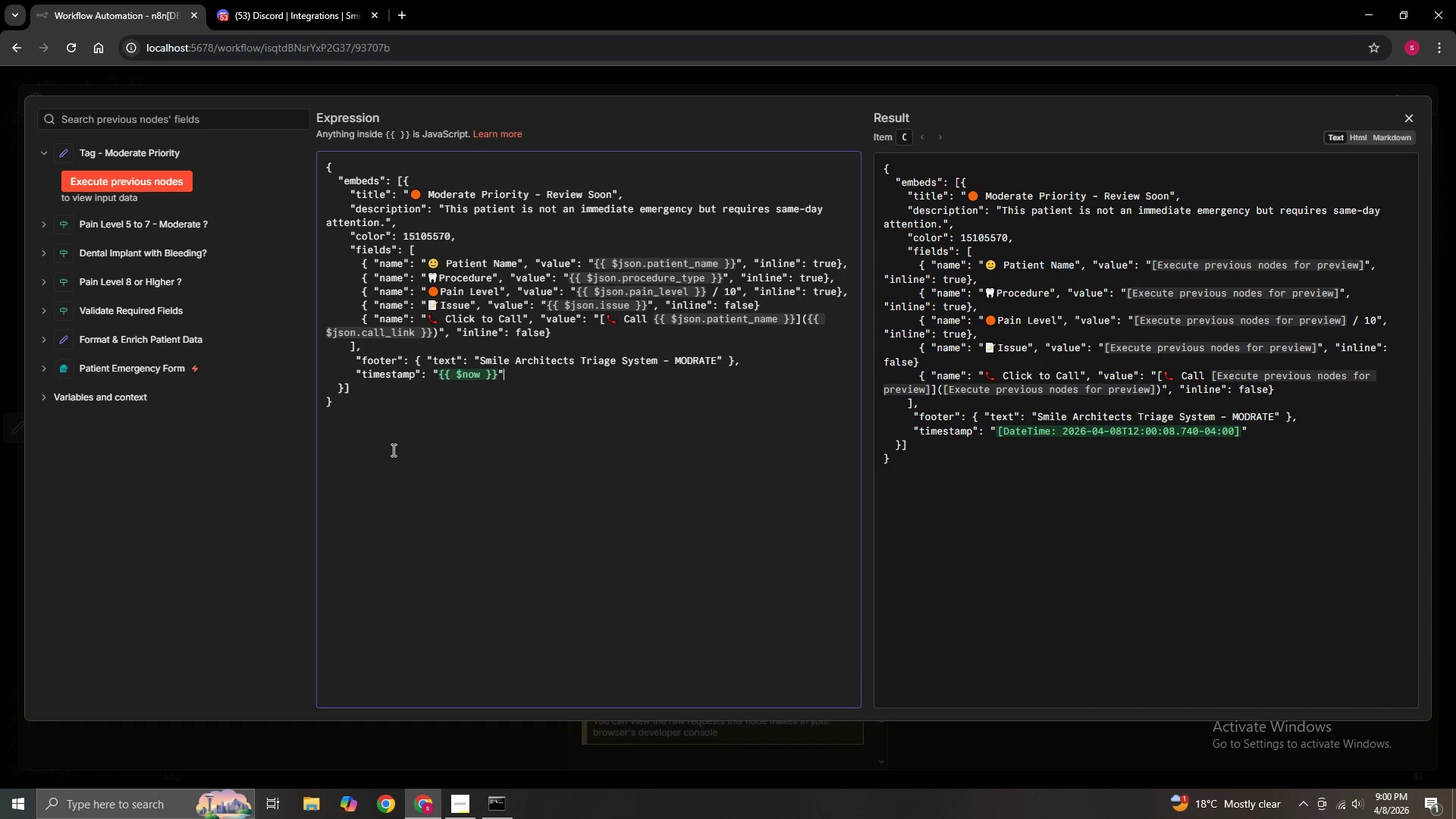 
key(ArrowRight)
 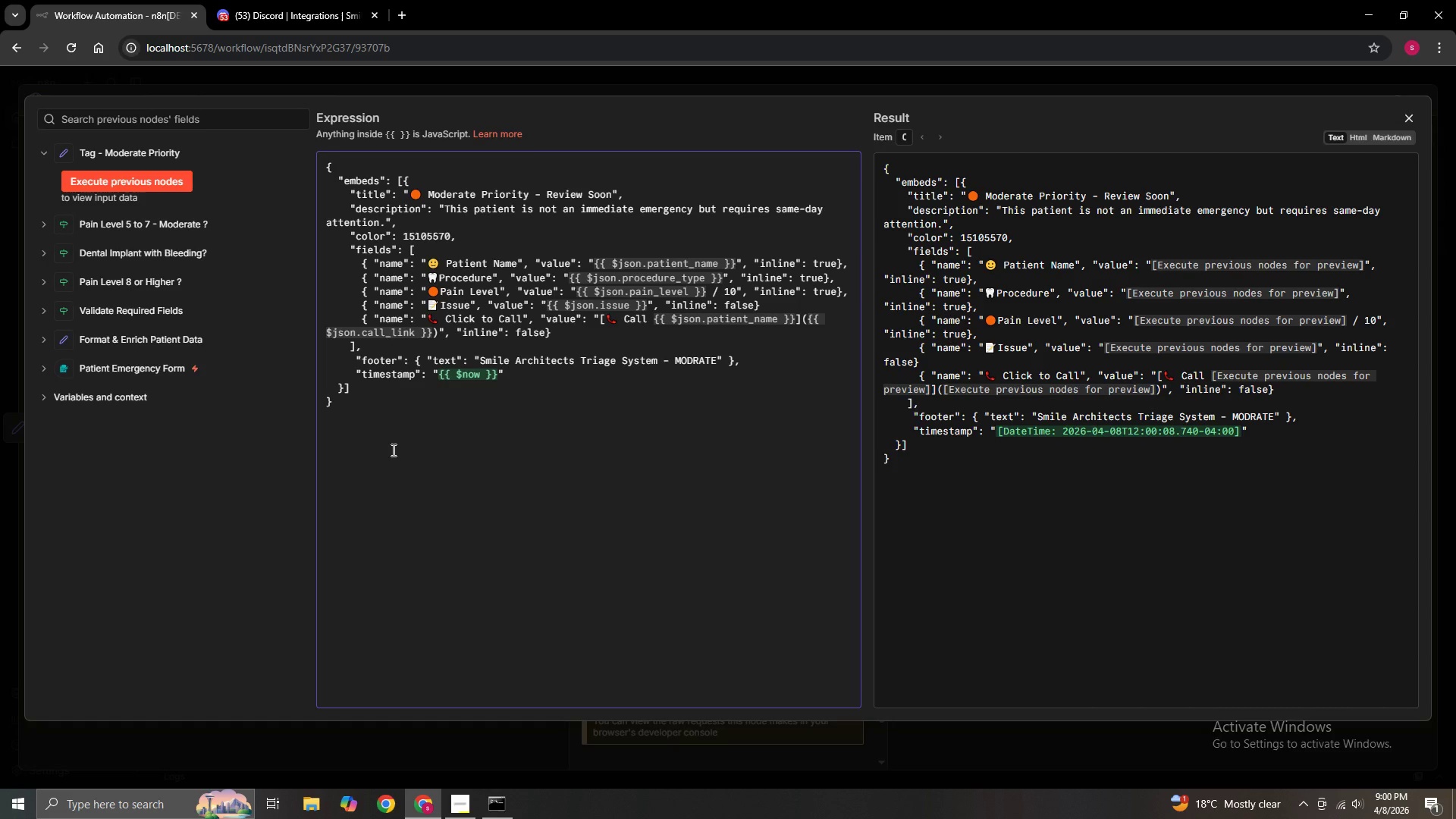 
wait(11.09)
 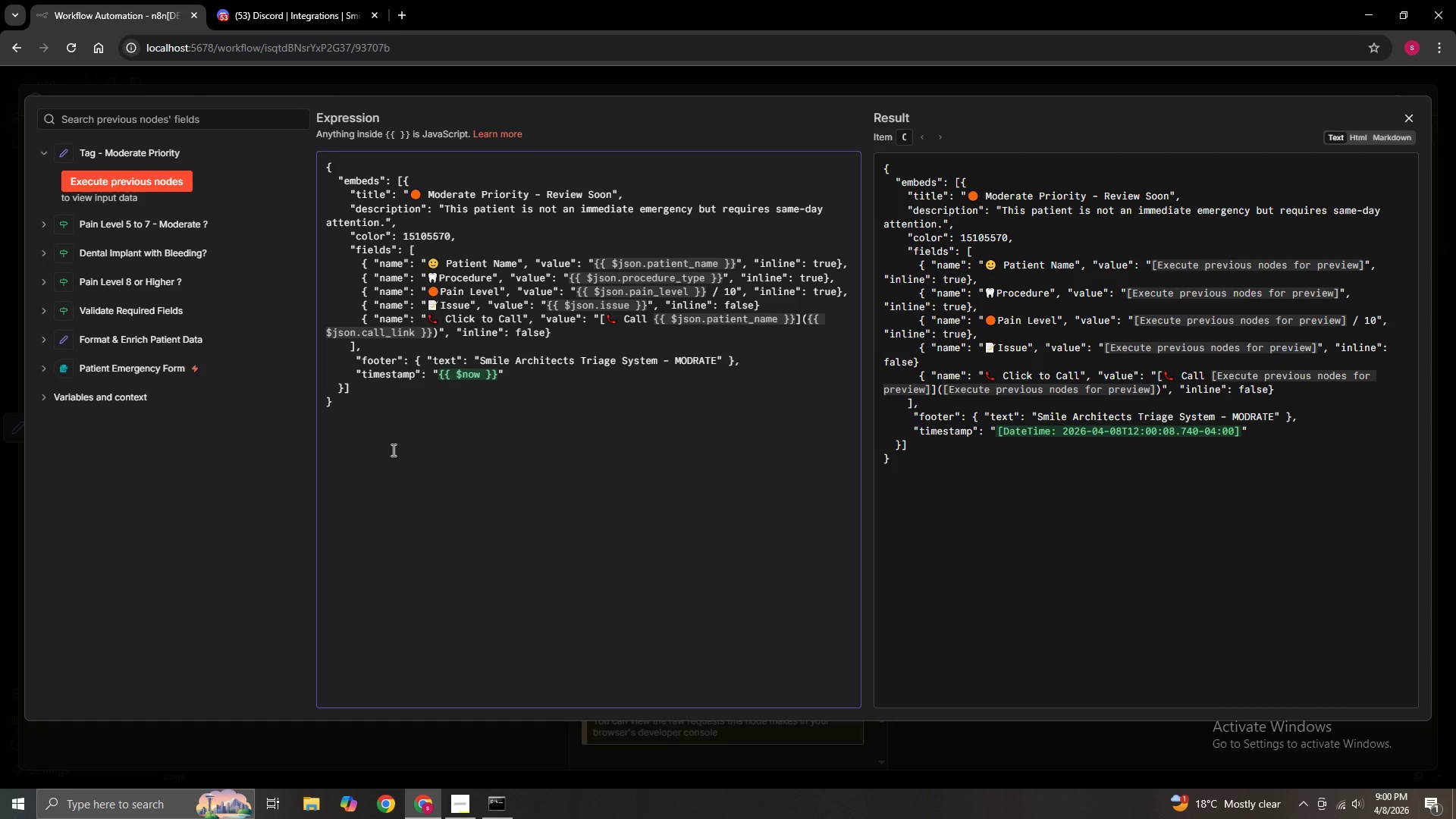 
left_click([1409, 118])
 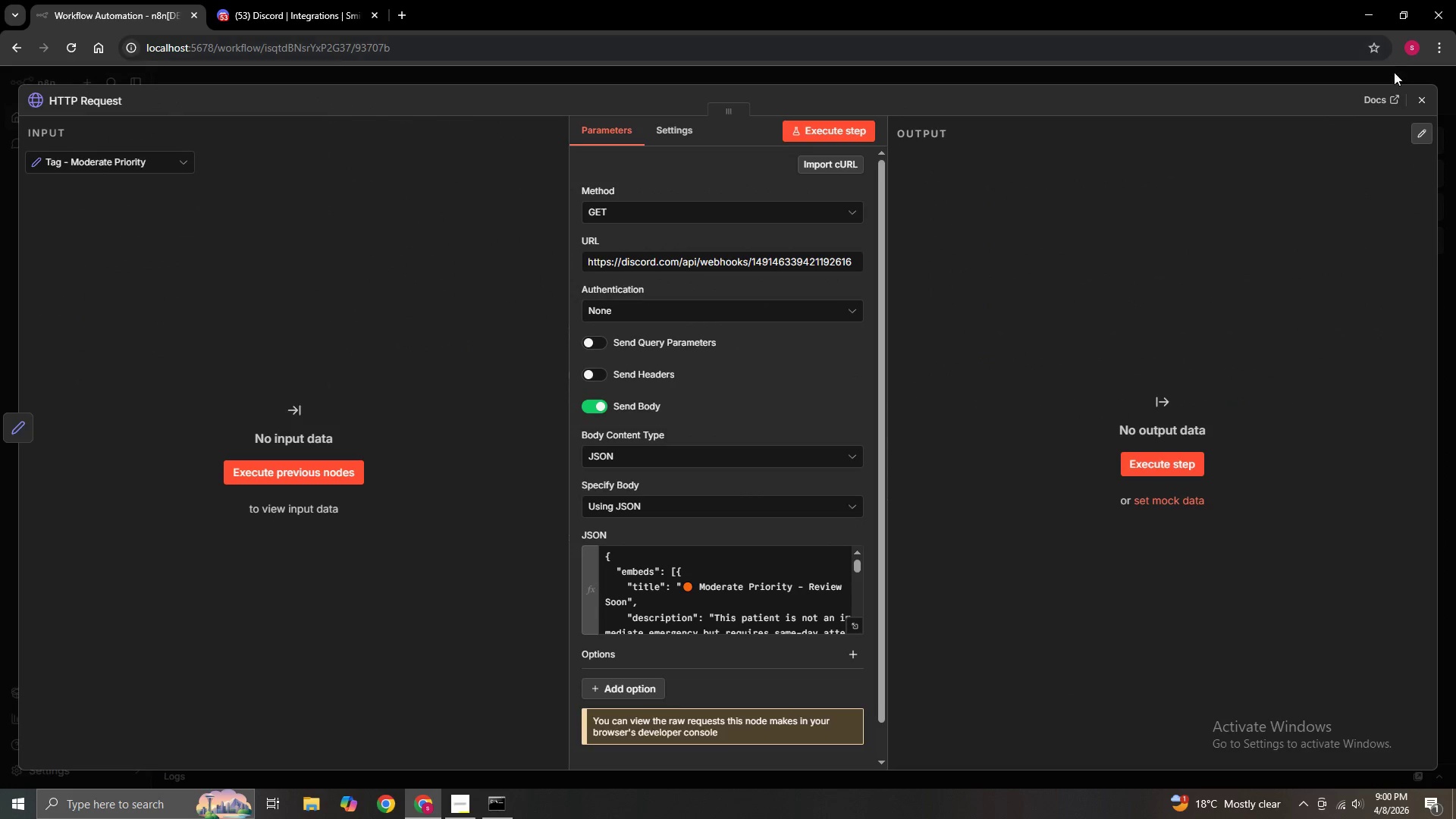 
left_click([1416, 89])
 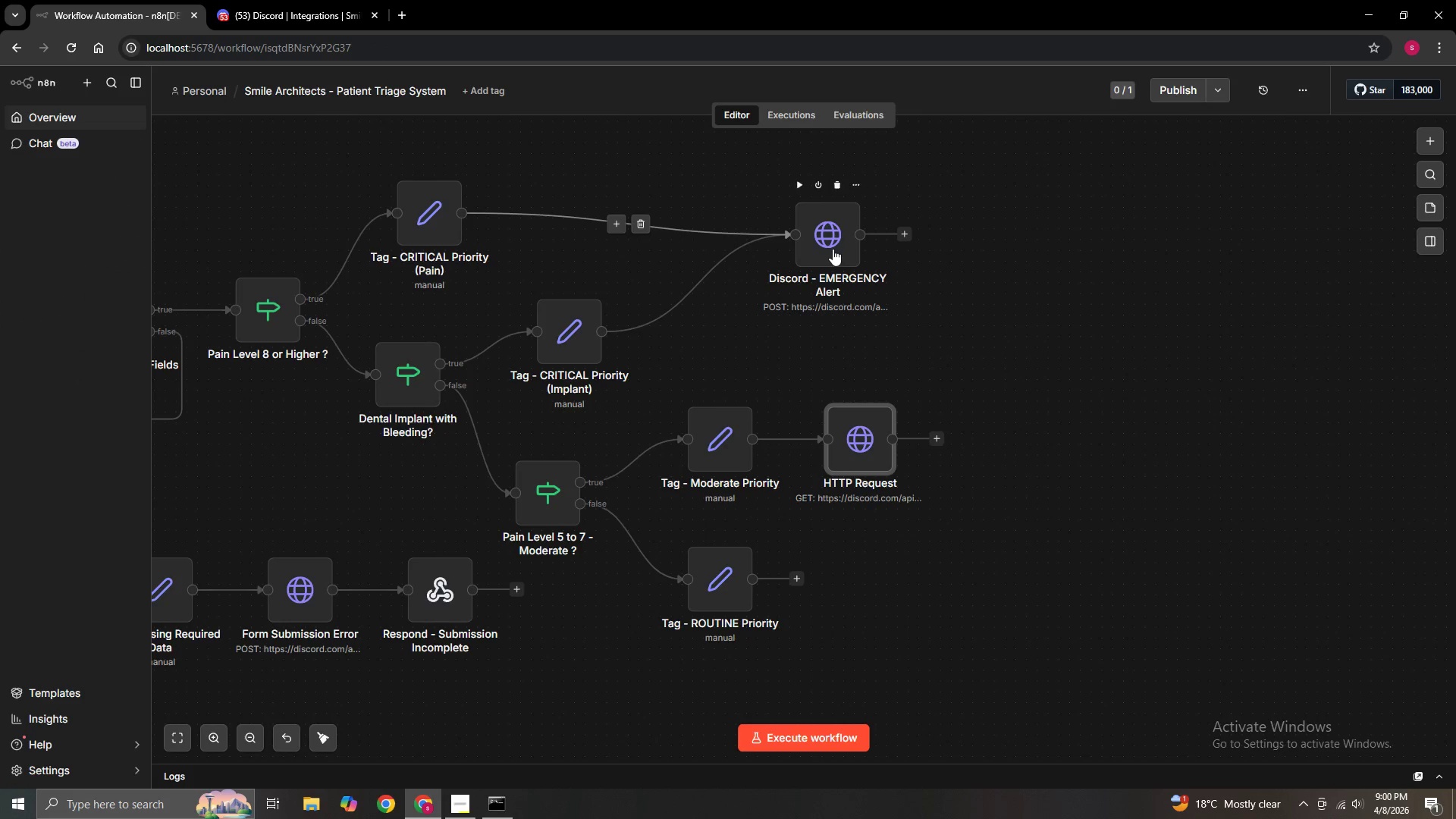 
double_click([833, 249])
 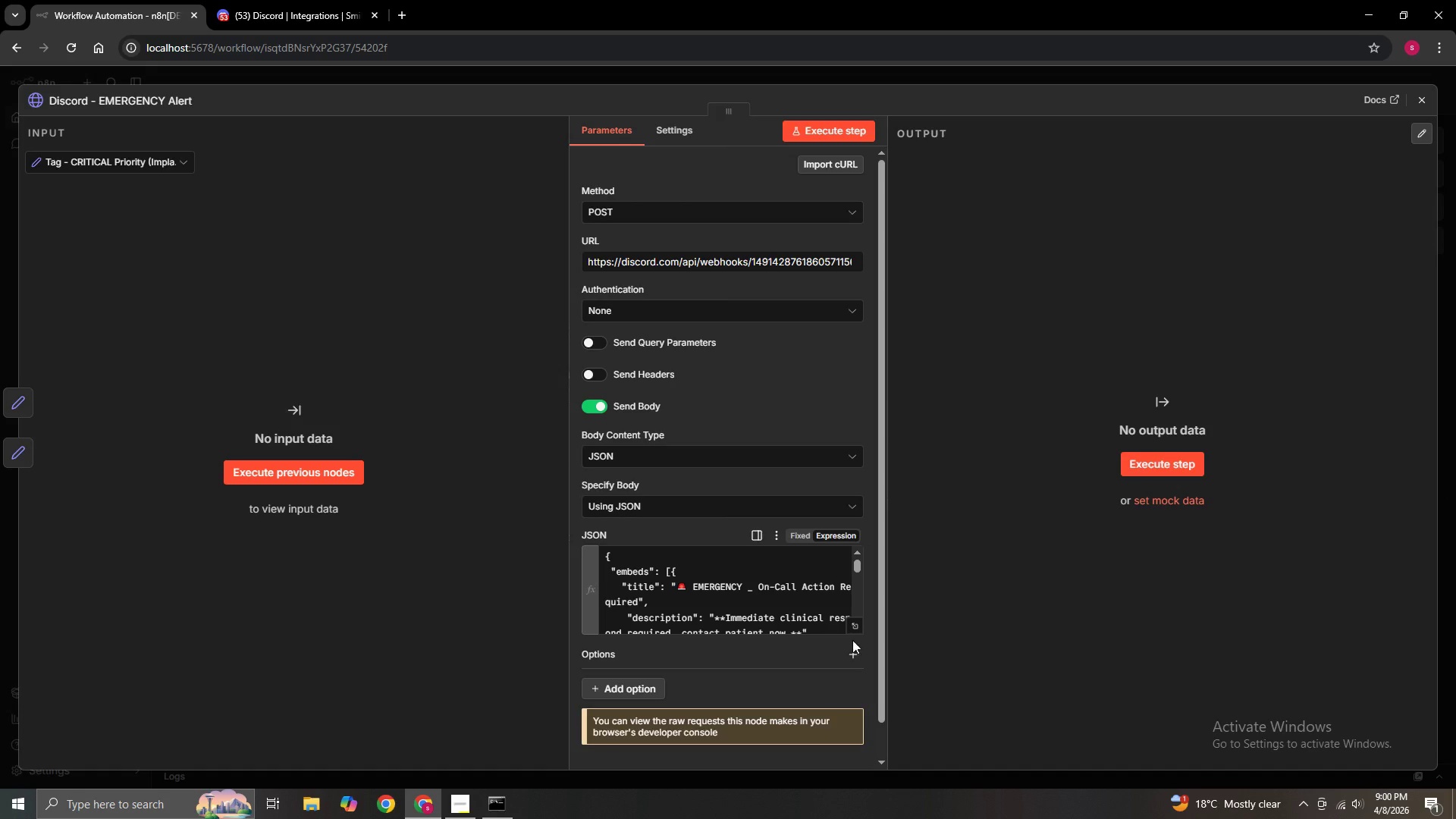 
left_click([852, 623])
 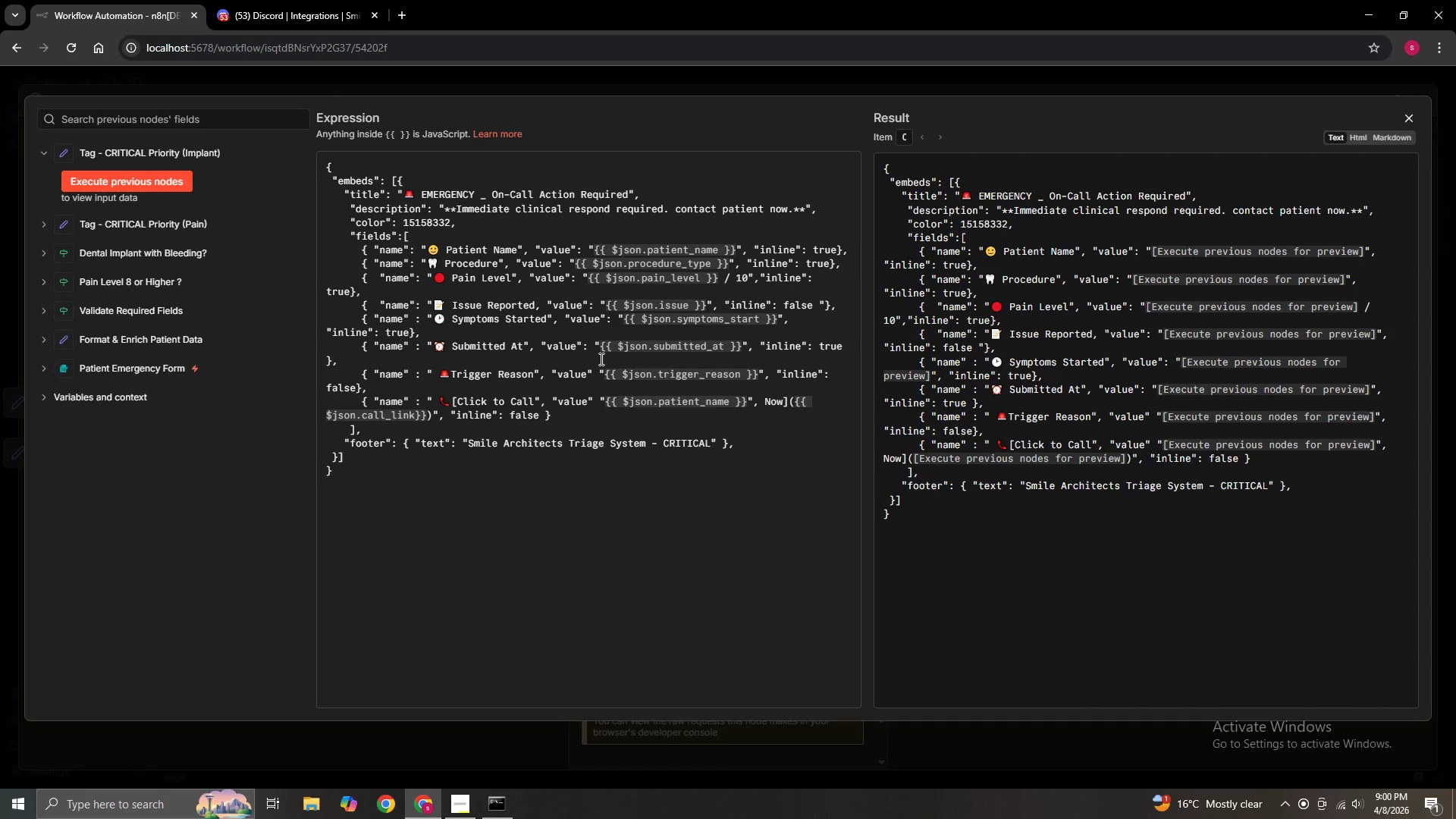 
wait(37.83)
 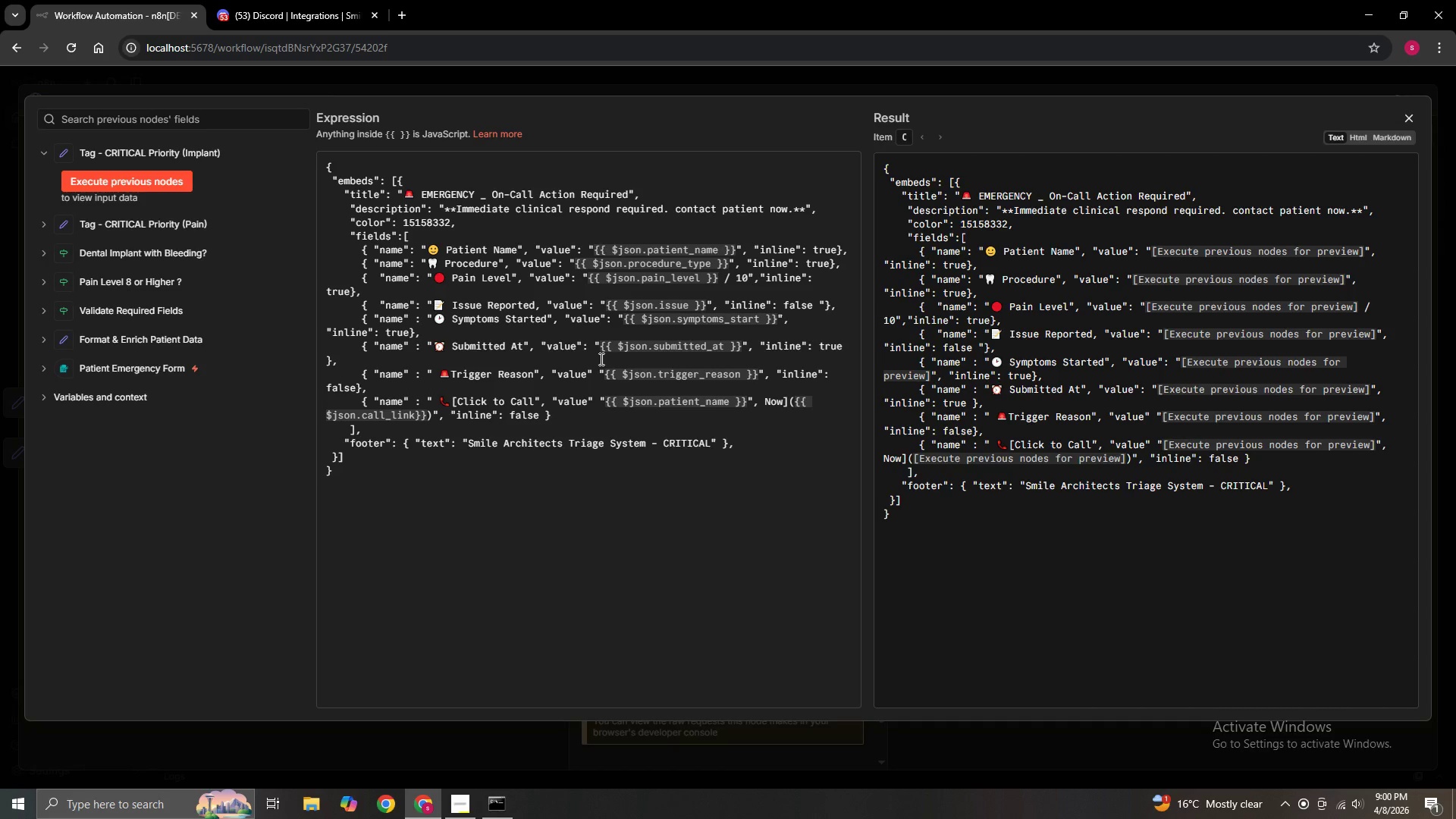 
left_click([456, 400])
 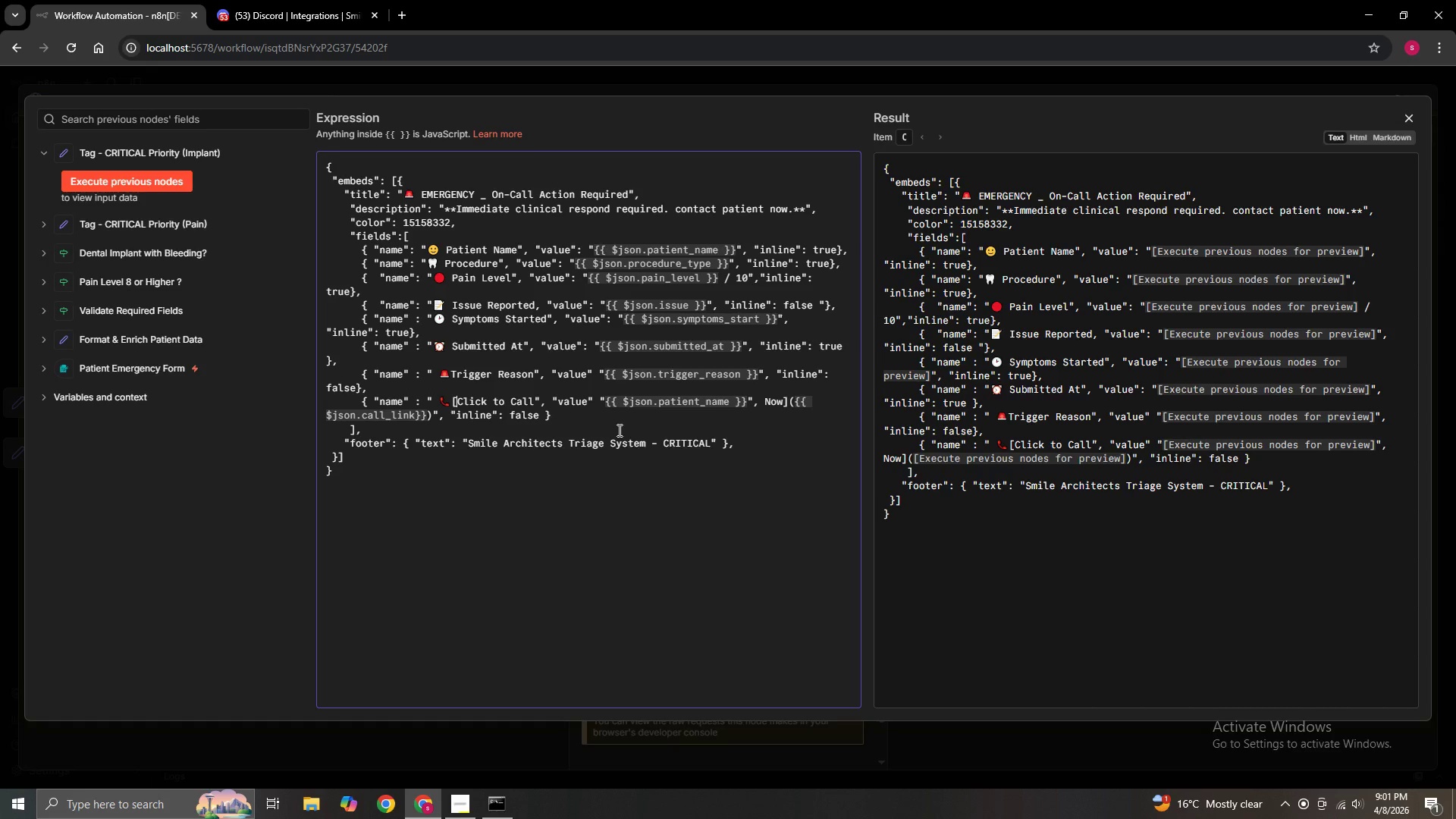 
wait(7.23)
 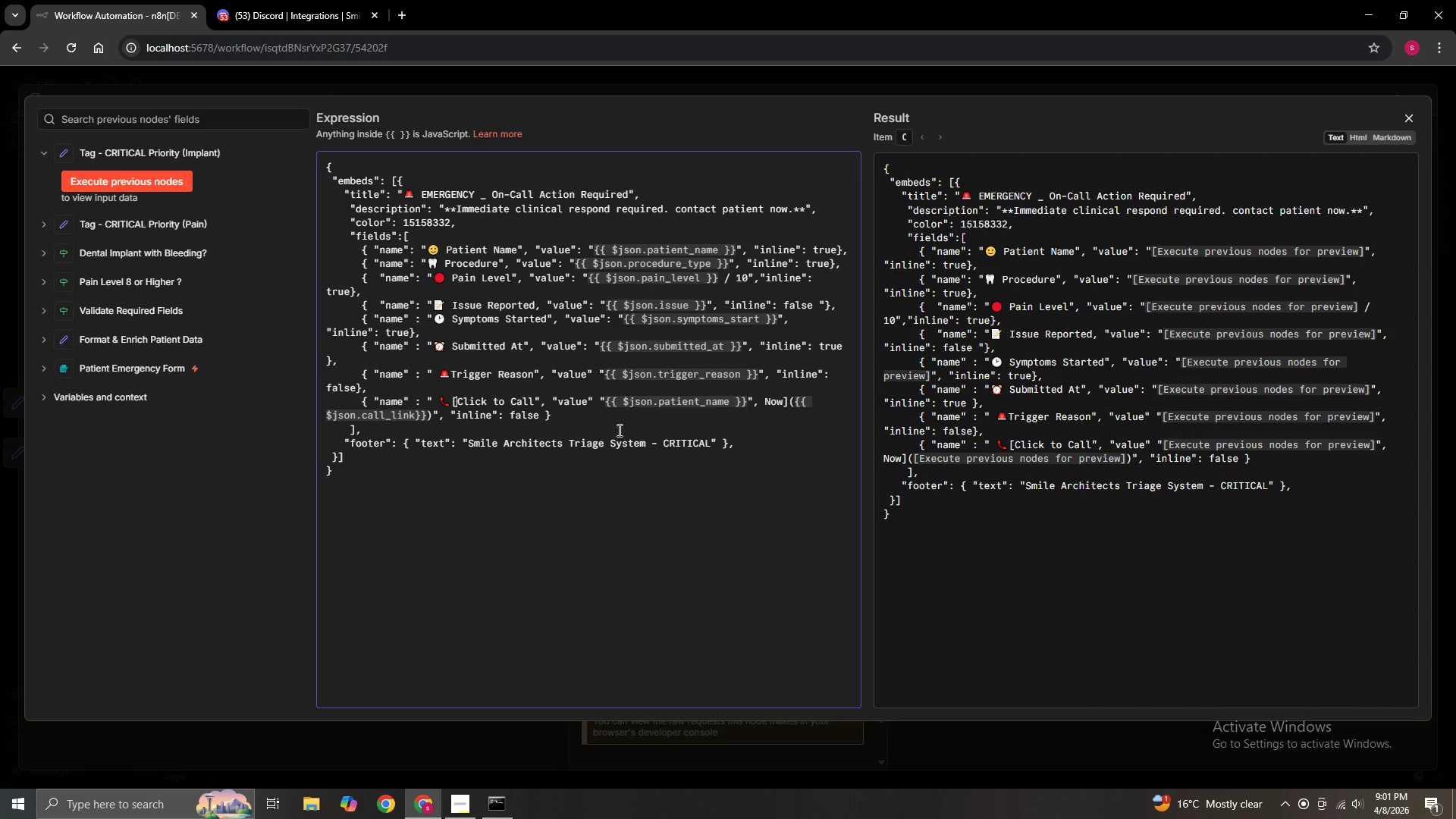 
key(Backspace)
 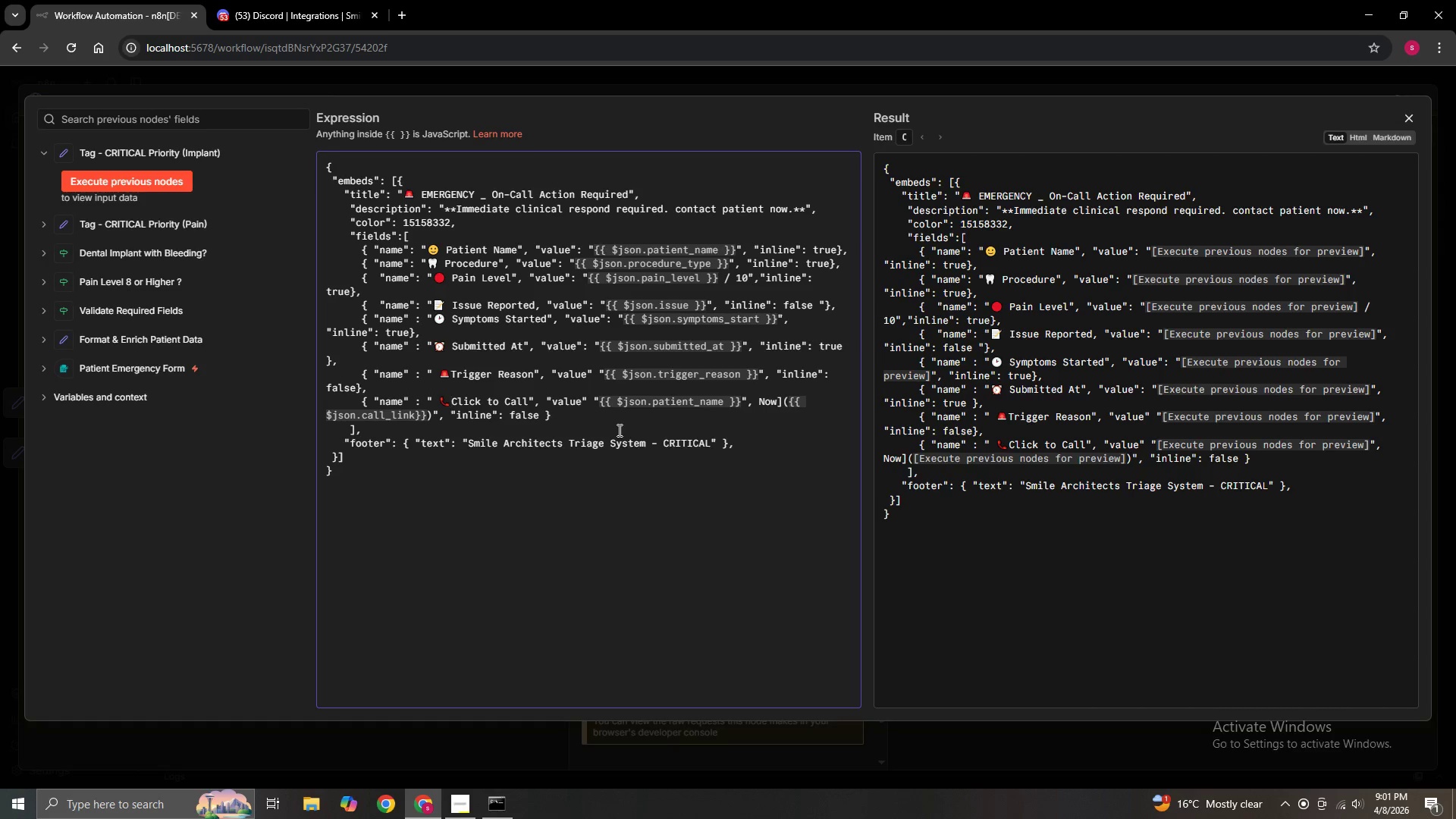 
key(ArrowRight)
 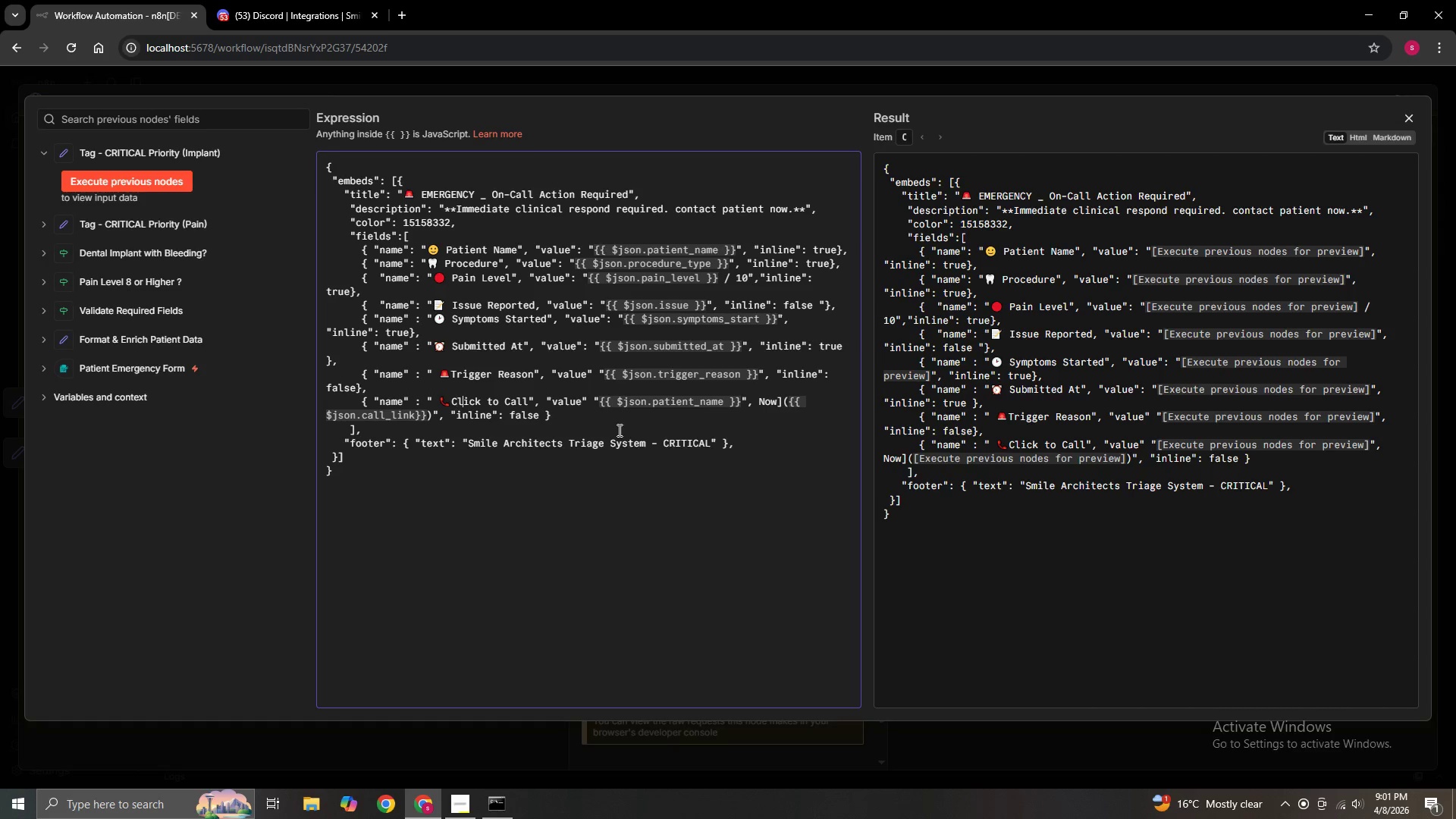 
key(ArrowRight)
 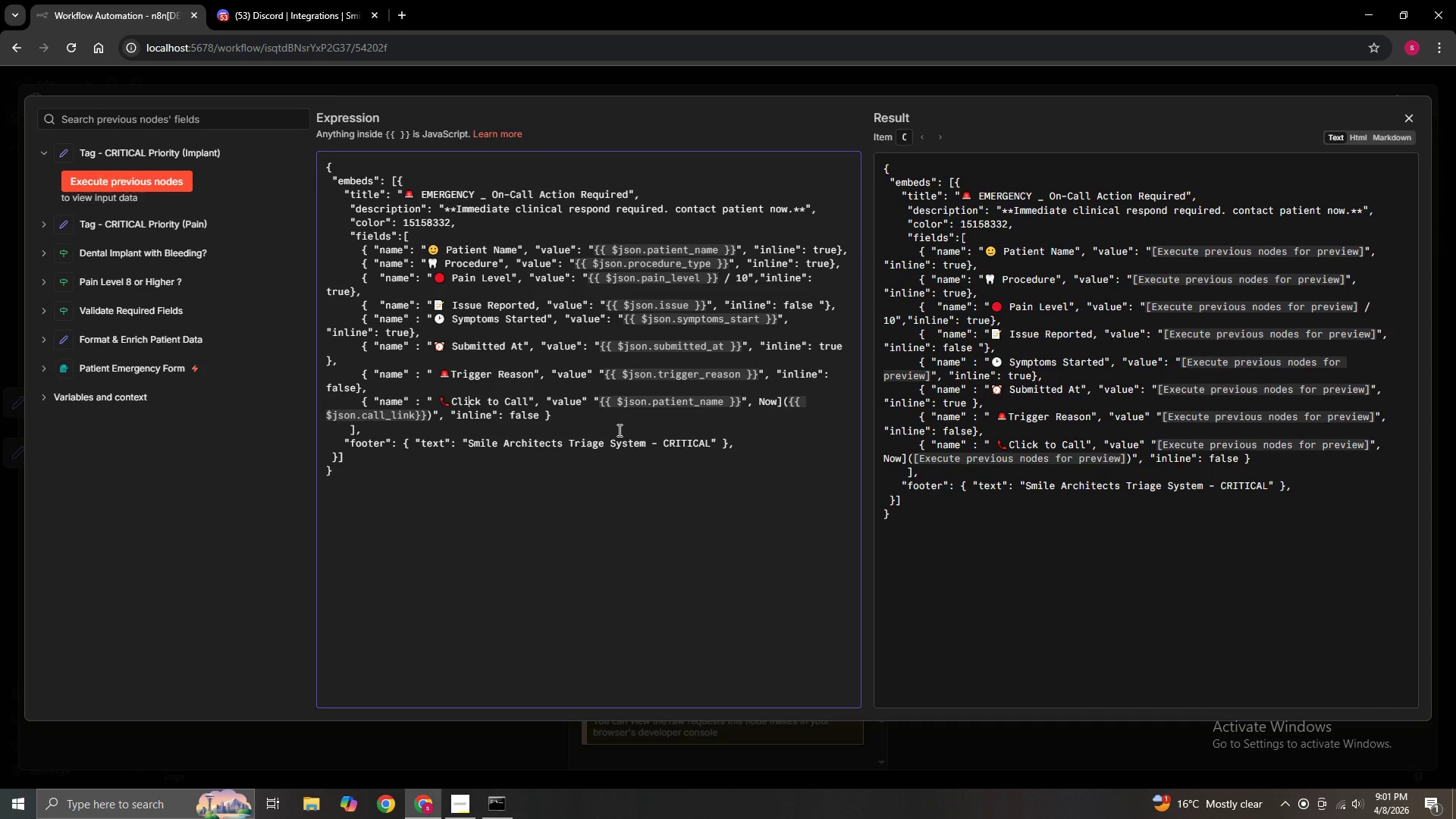 
hold_key(key=ArrowRight, duration=0.56)
 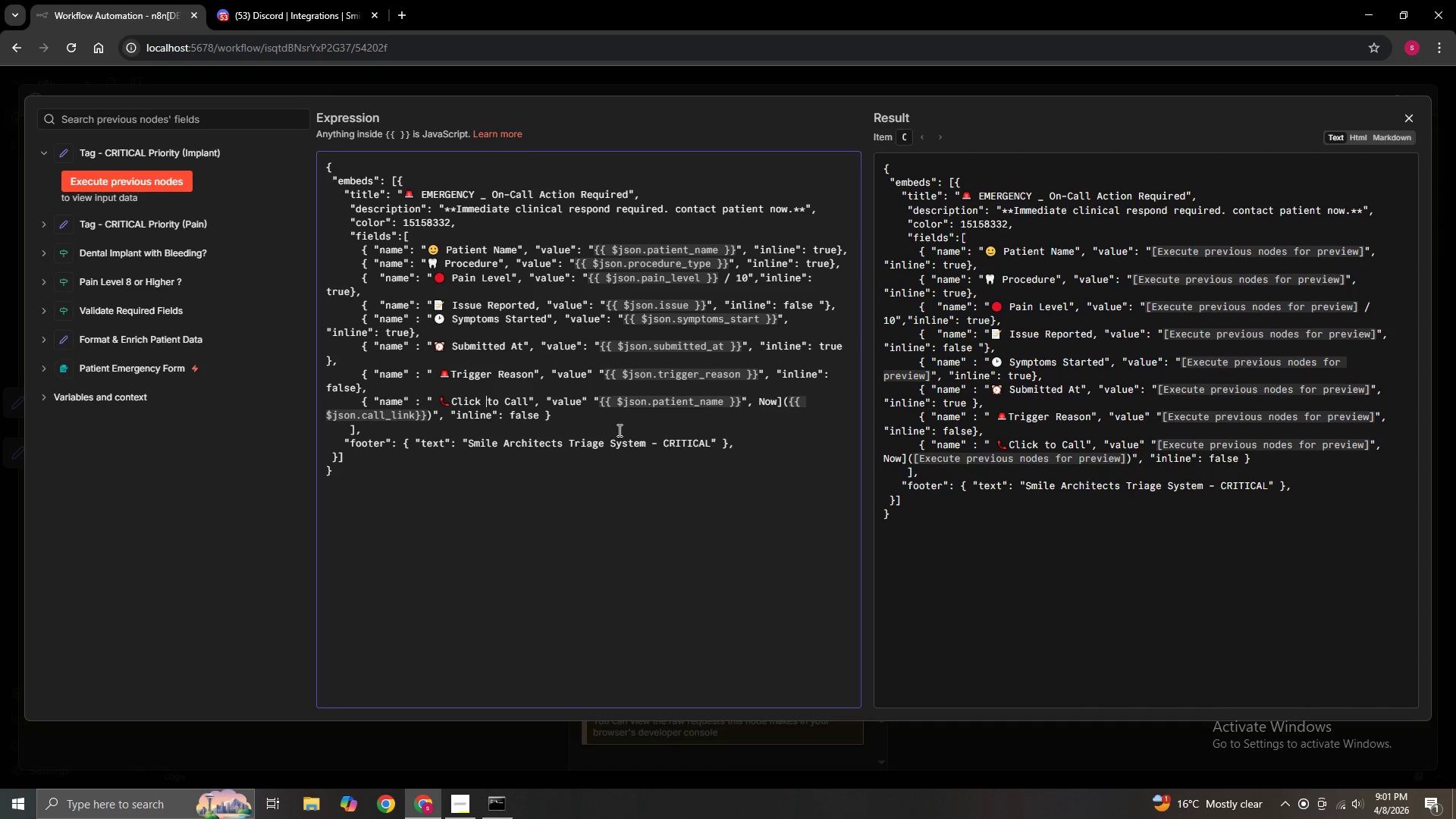 
key(ArrowRight)
 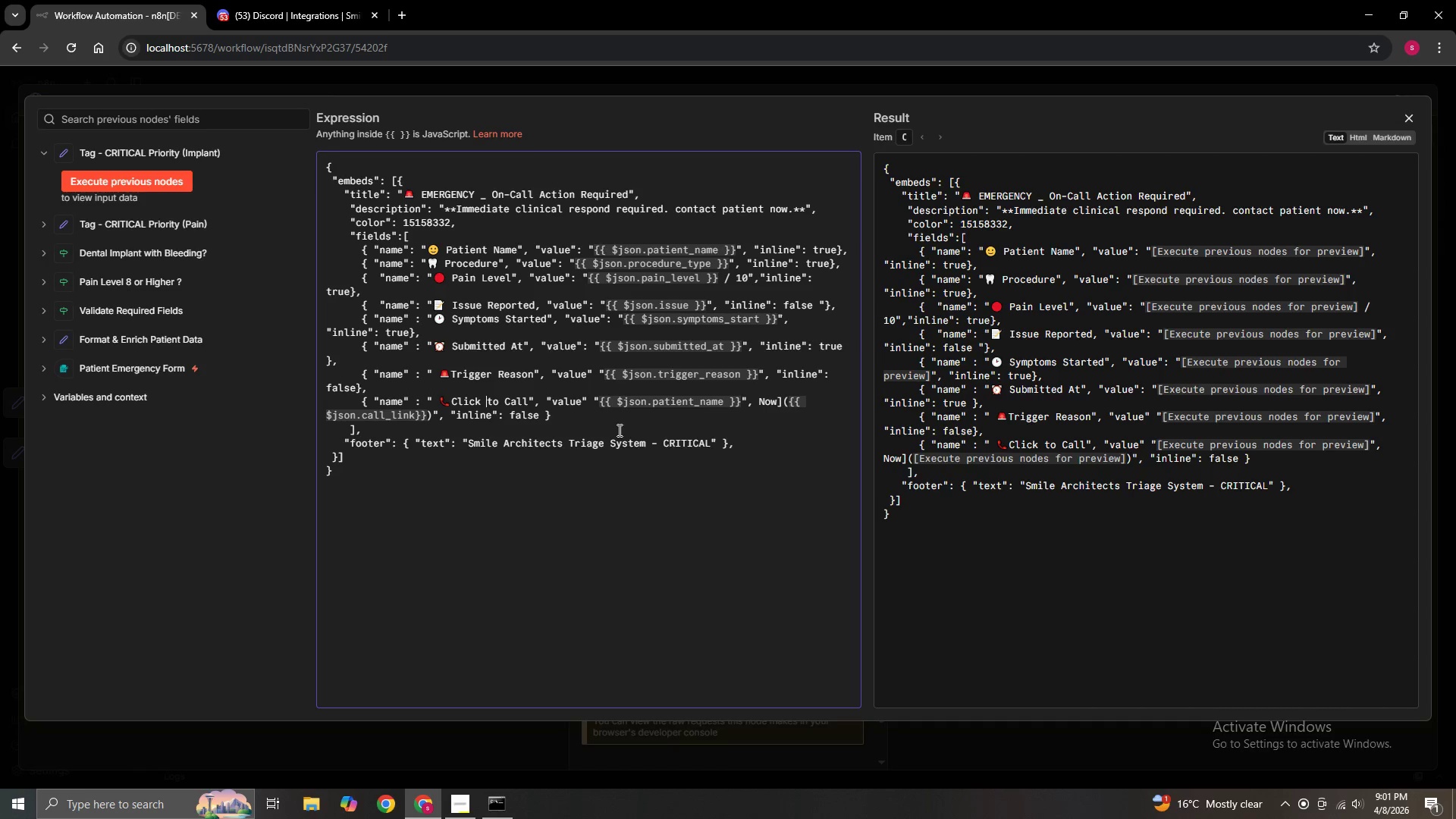 
key(ArrowRight)
 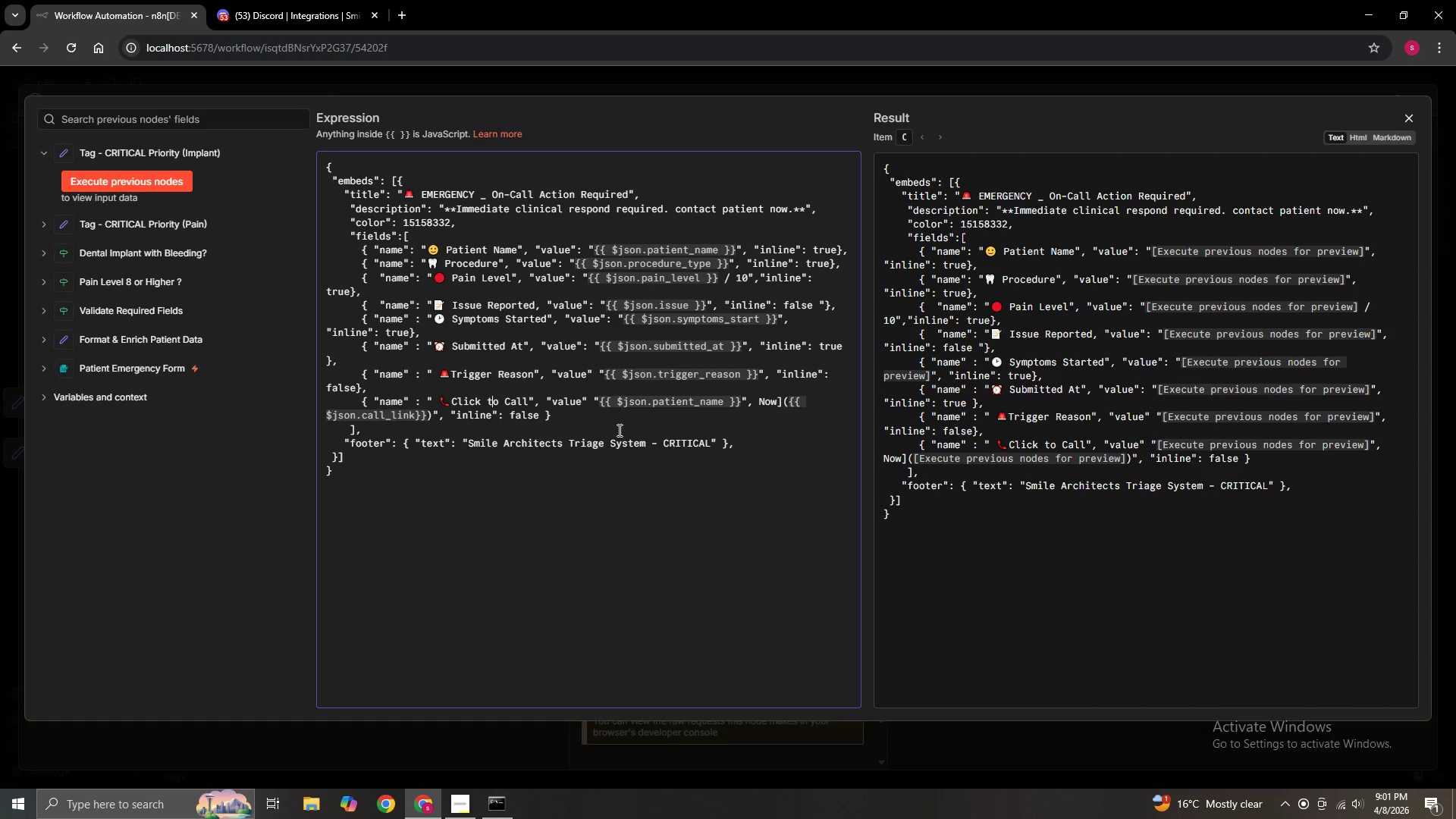 
key(ArrowRight)
 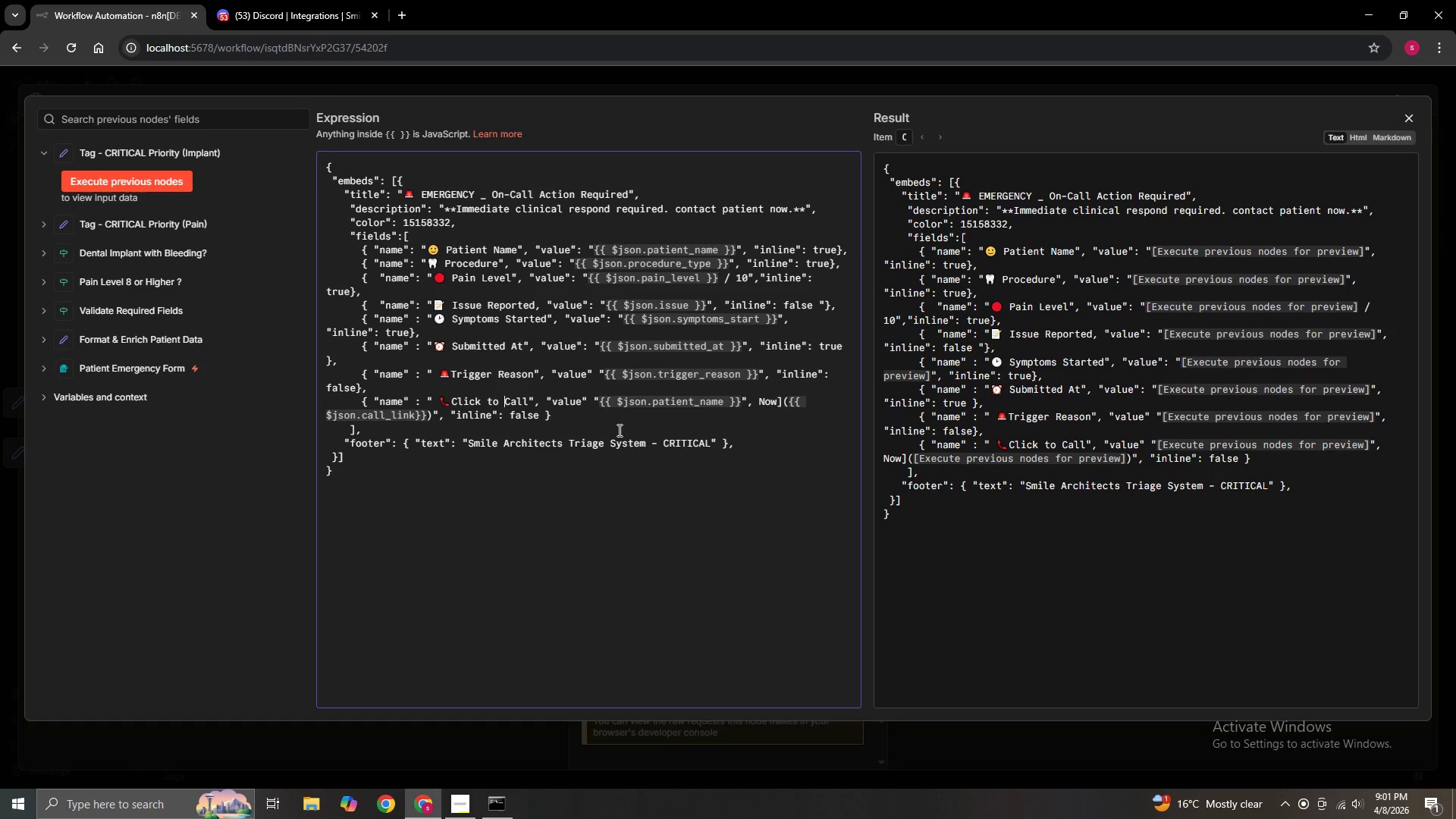 
key(ArrowRight)
 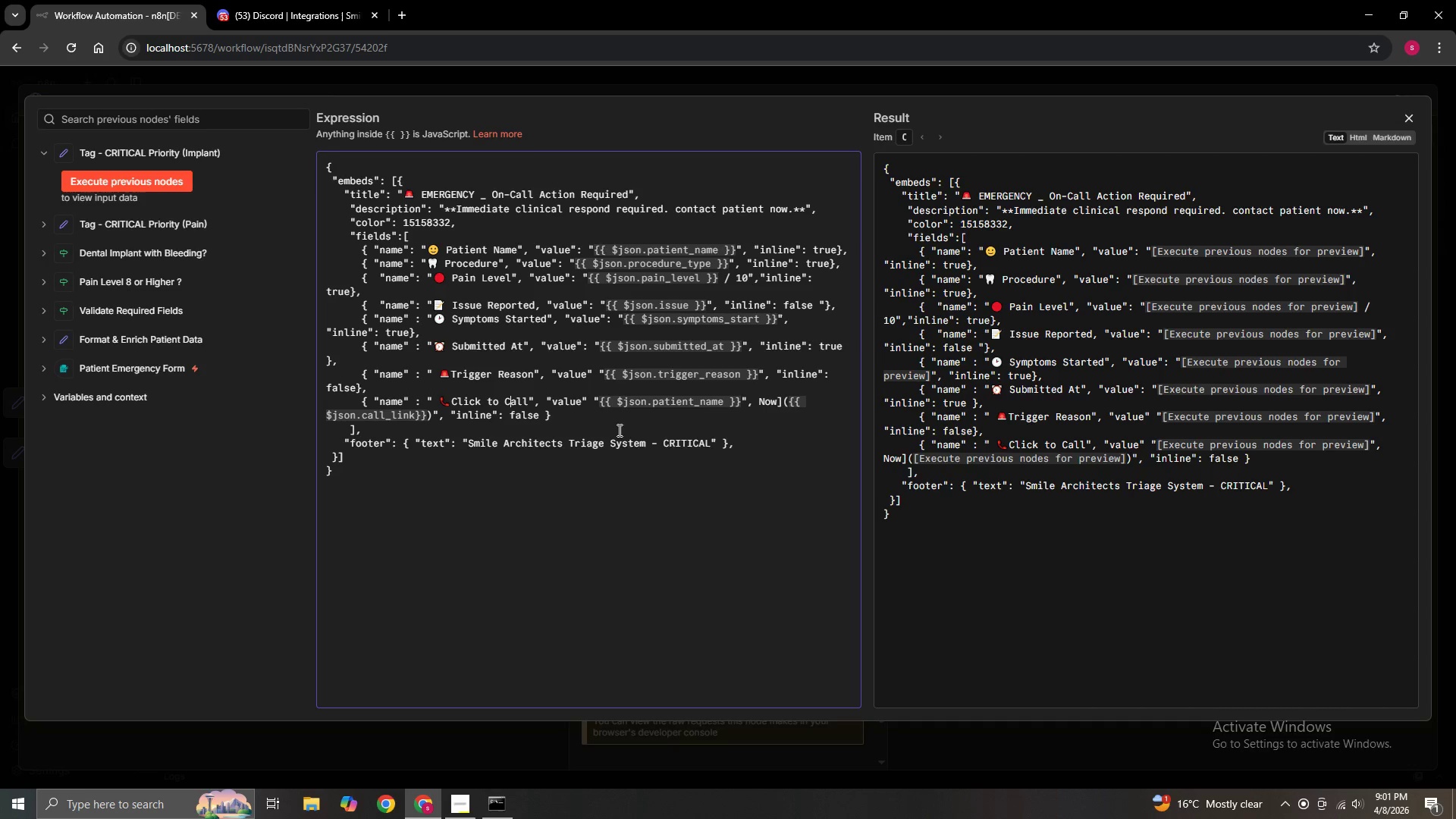 
key(ArrowRight)
 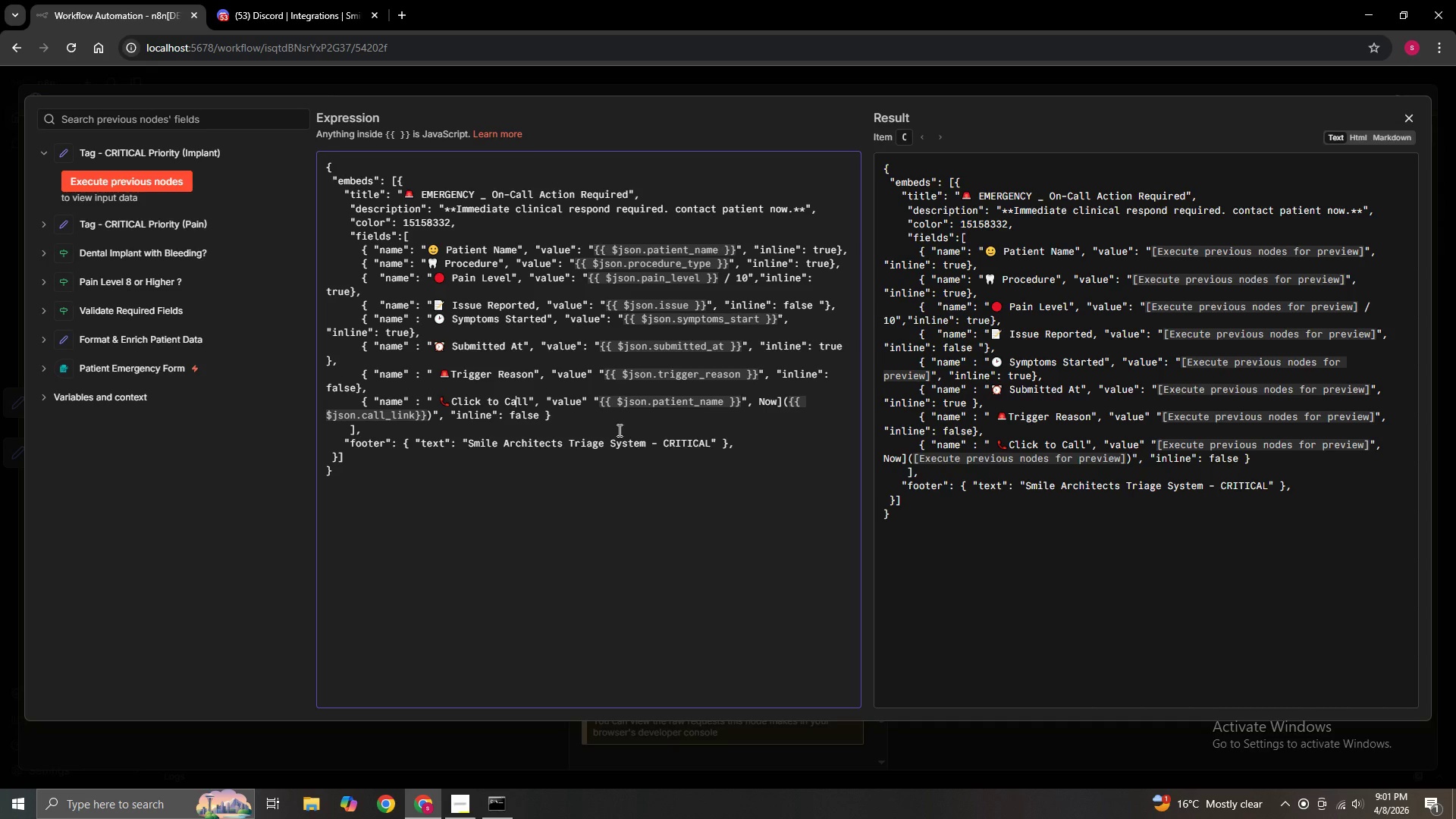 
key(ArrowRight)
 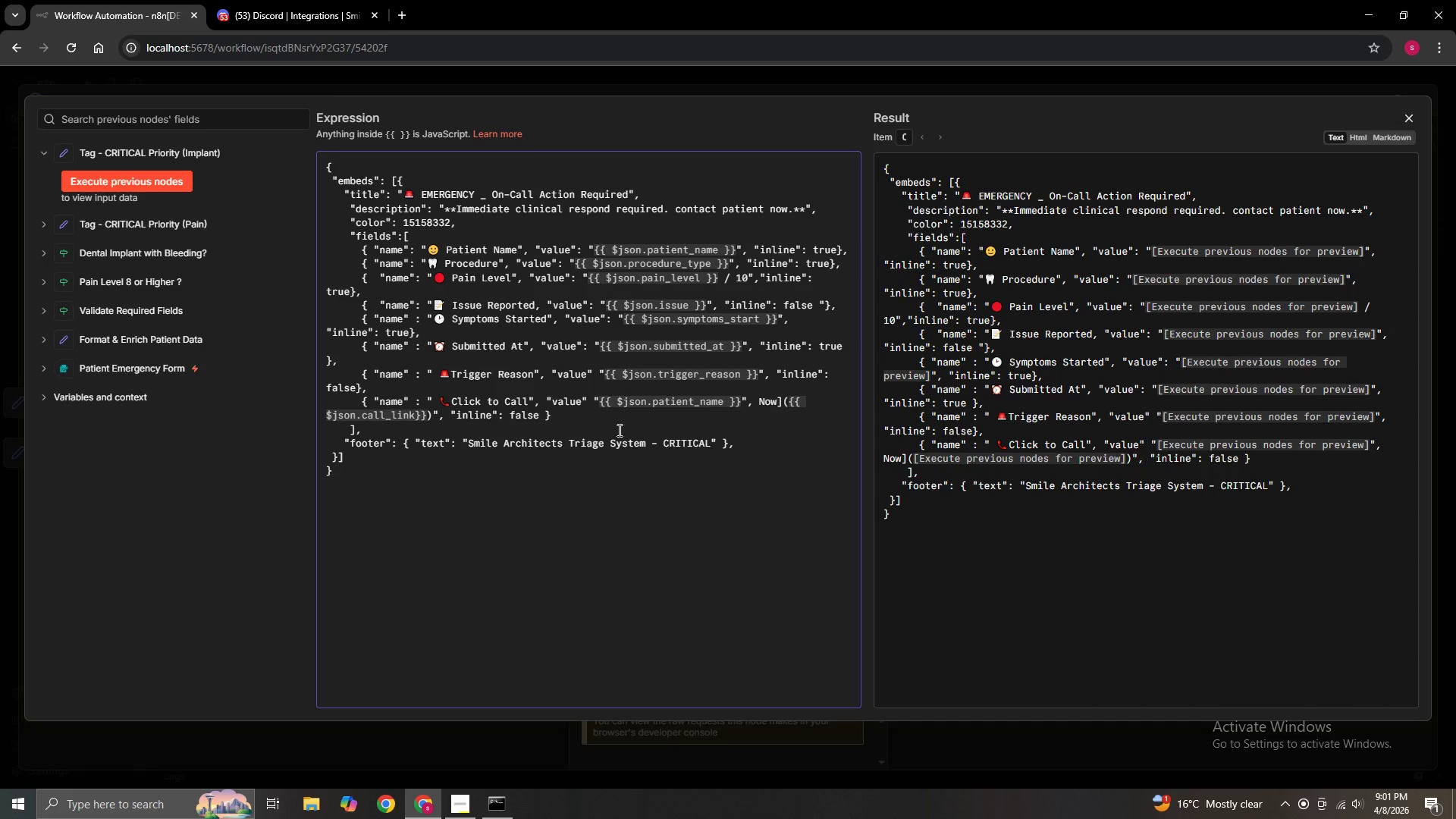 
key(ArrowRight)
 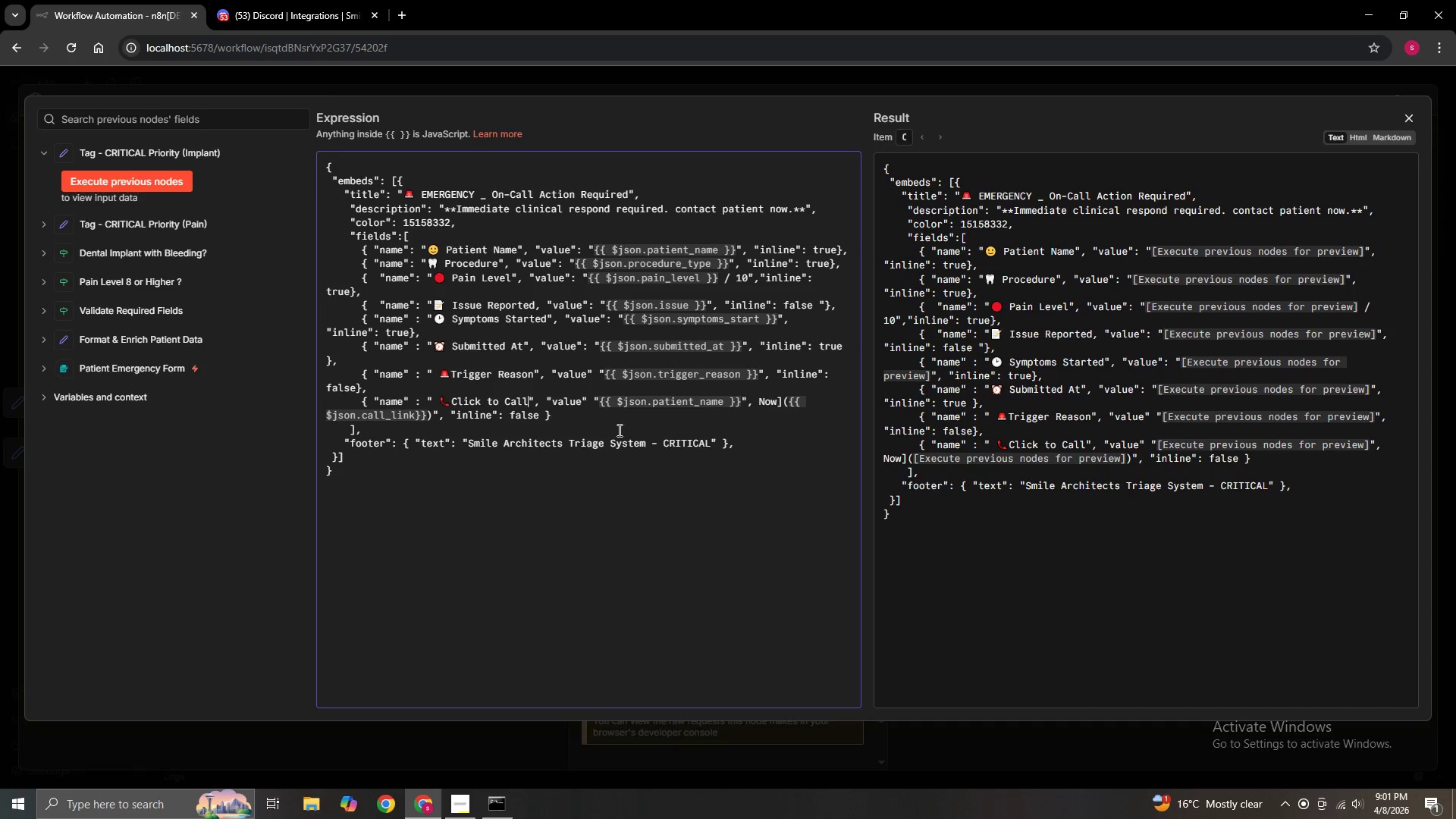 
key(ArrowRight)
 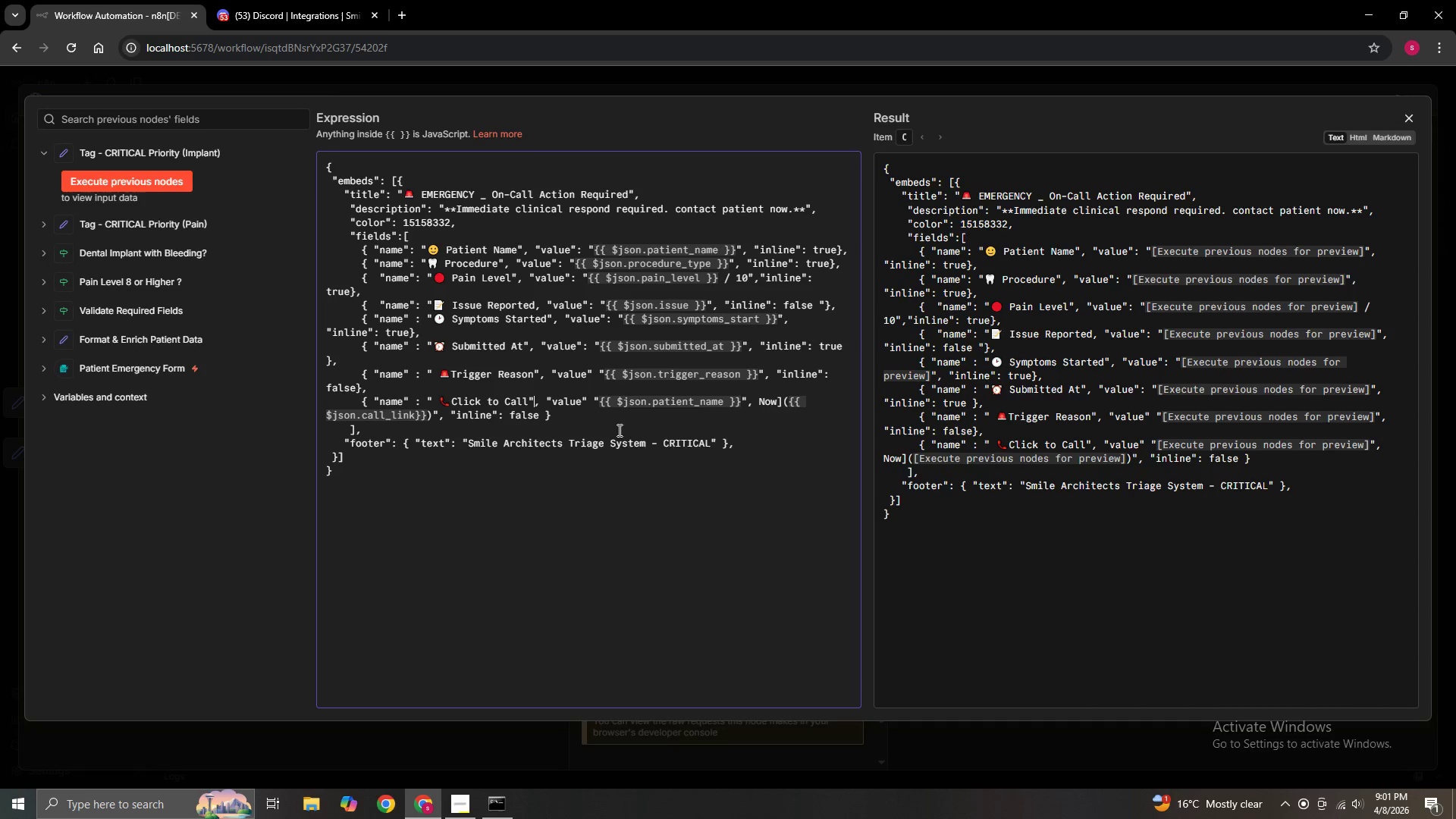 
key(ArrowRight)
 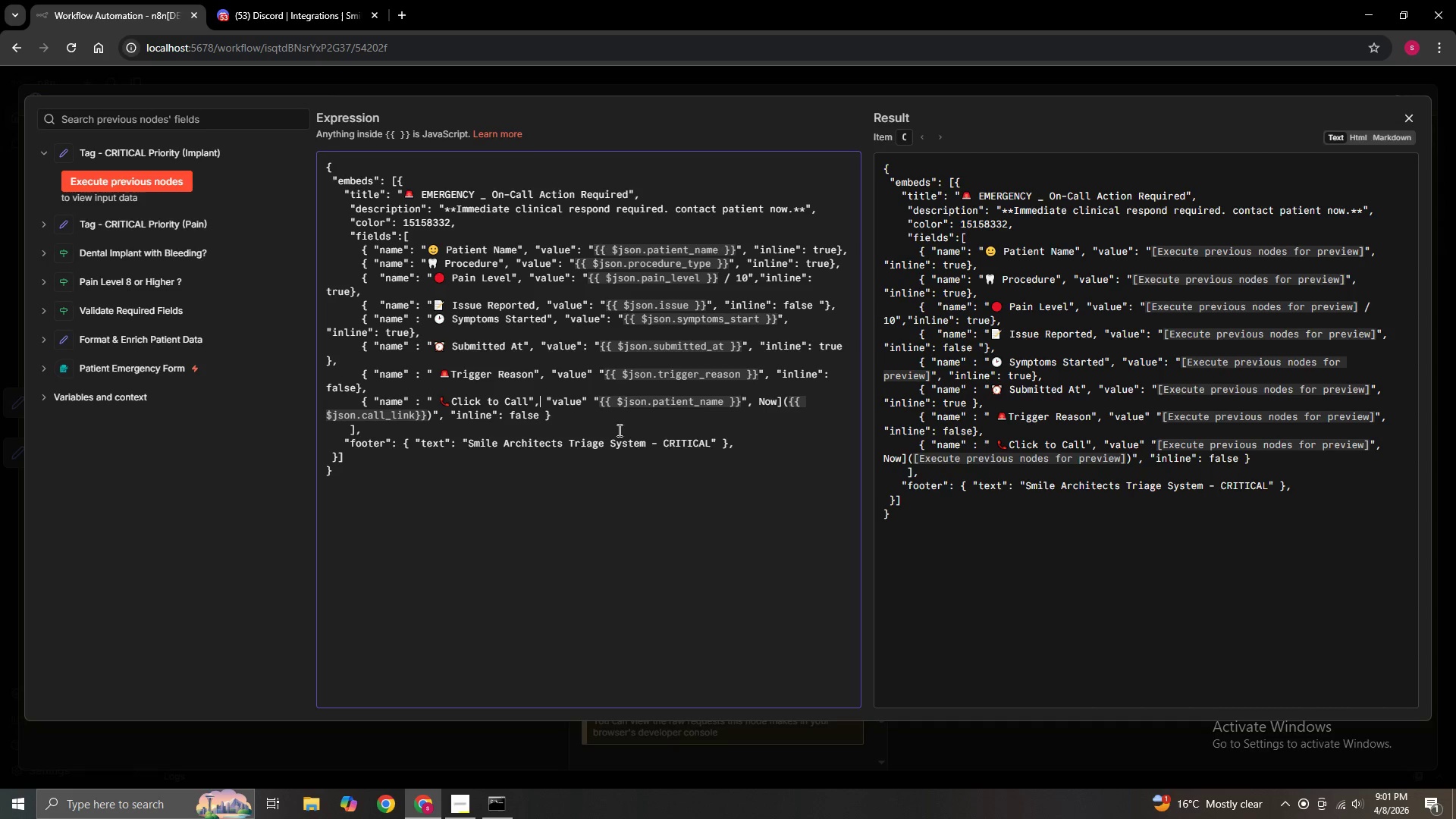 
key(ArrowRight)
 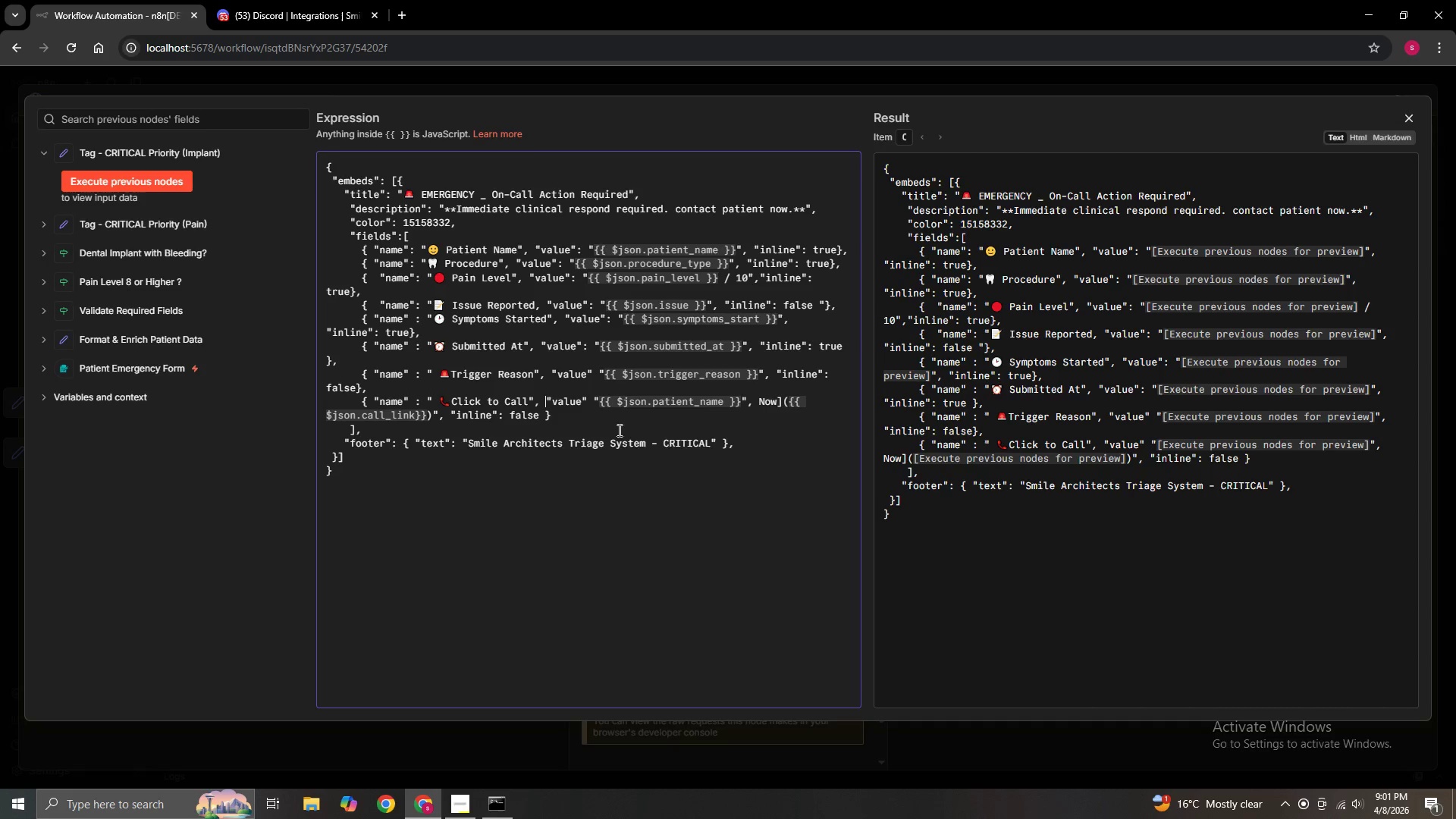 
key(ArrowRight)
 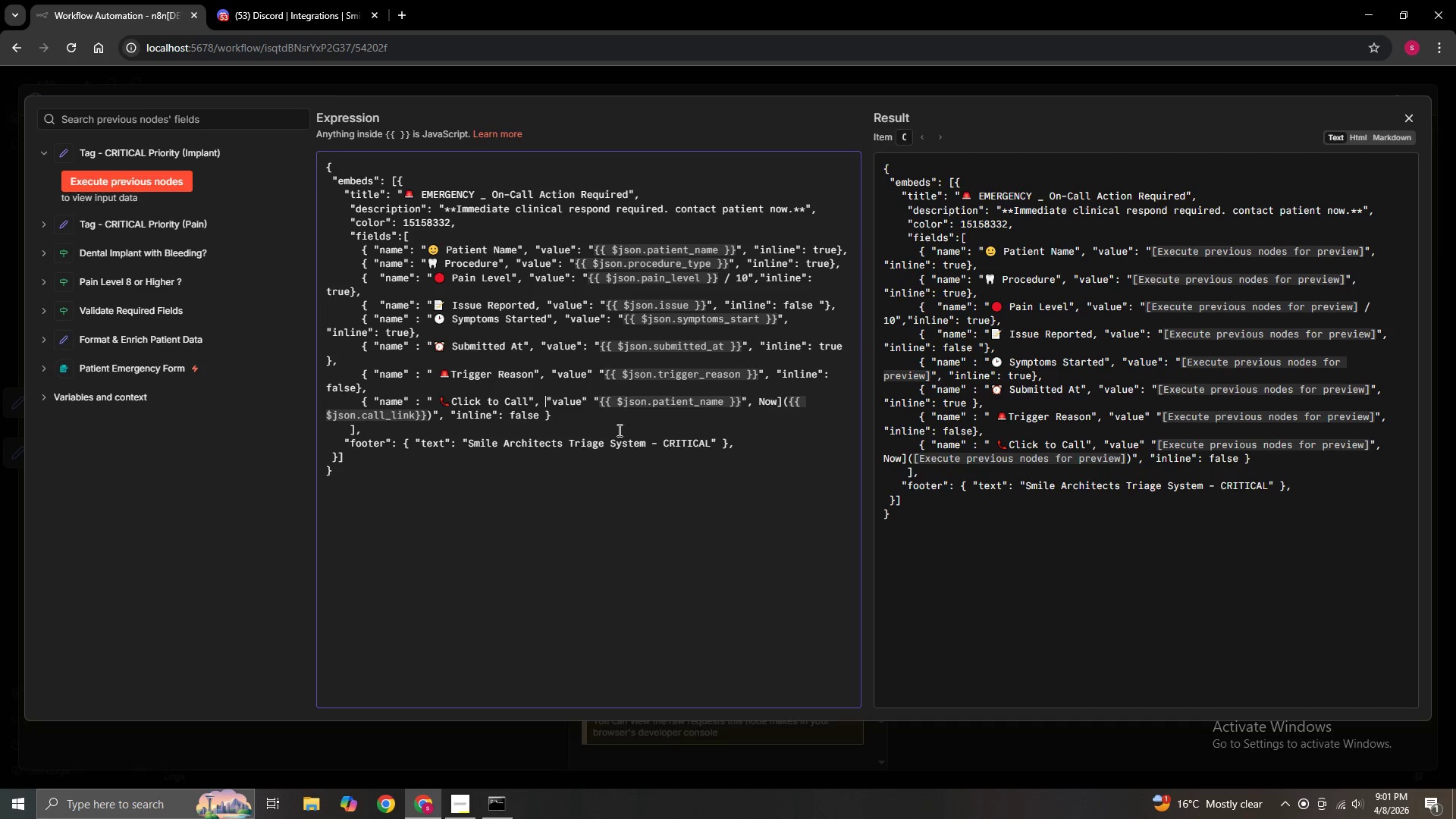 
key(ArrowRight)
 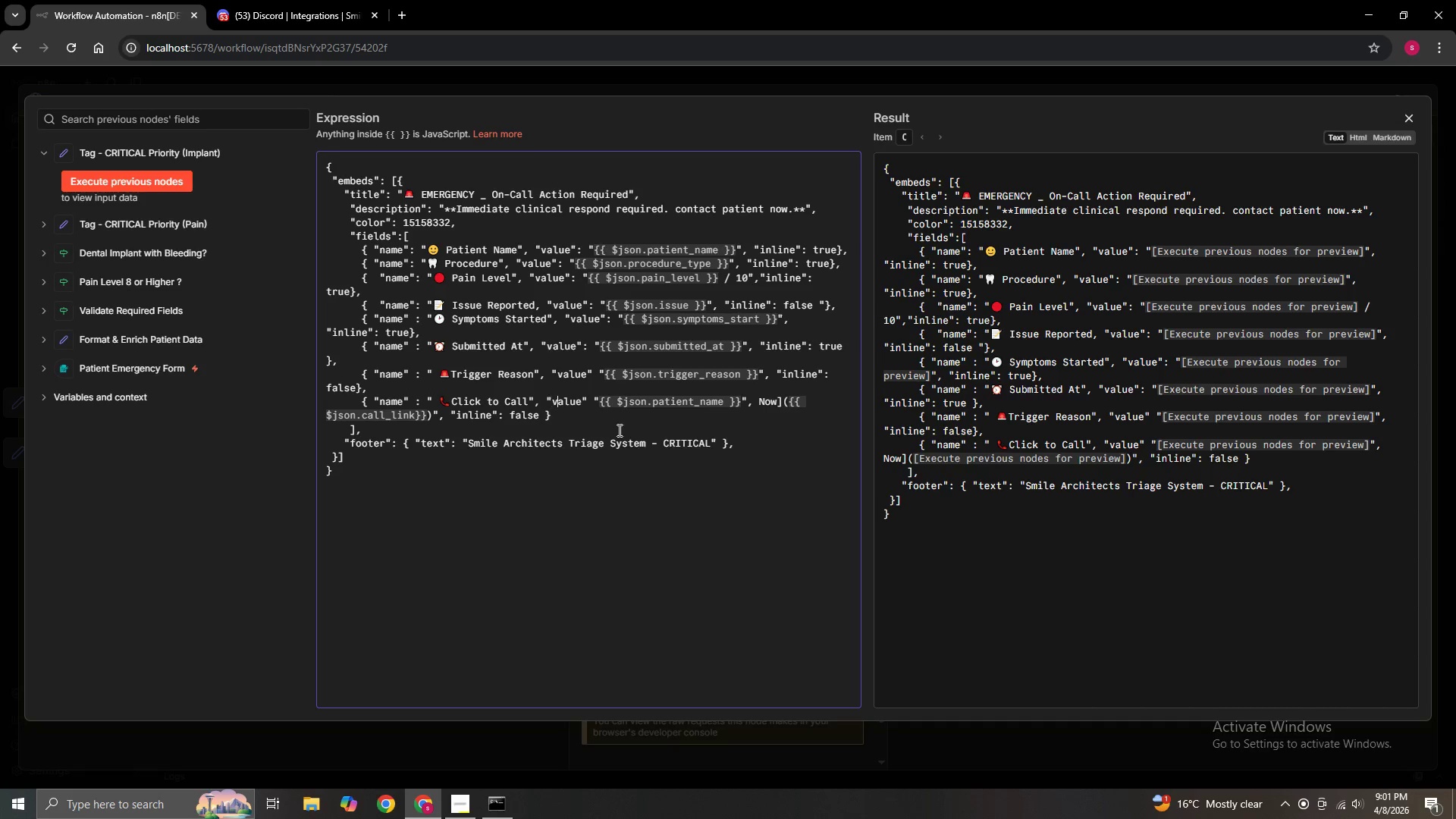 
key(ArrowRight)
 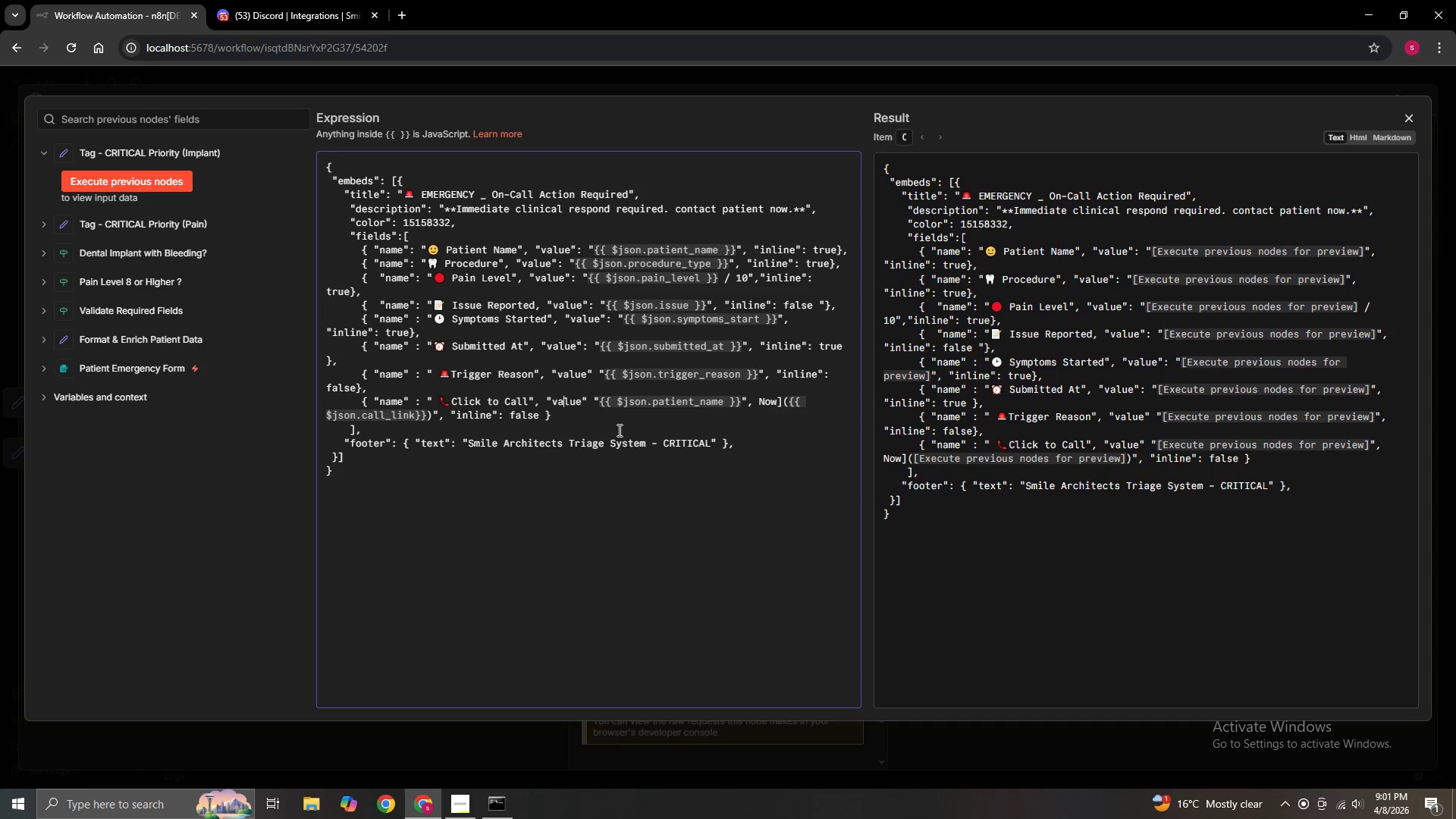 
key(ArrowRight)
 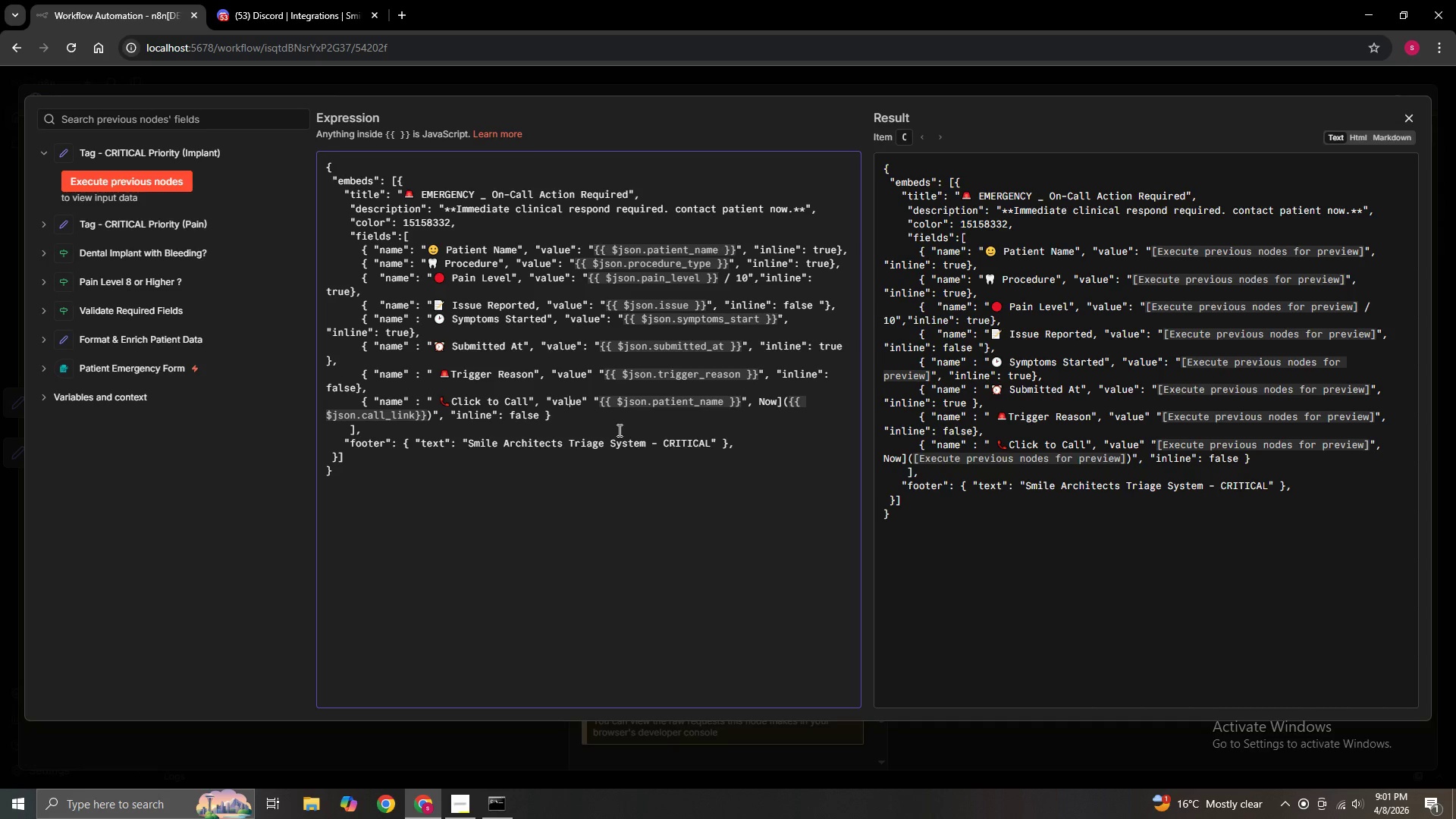 
key(ArrowRight)
 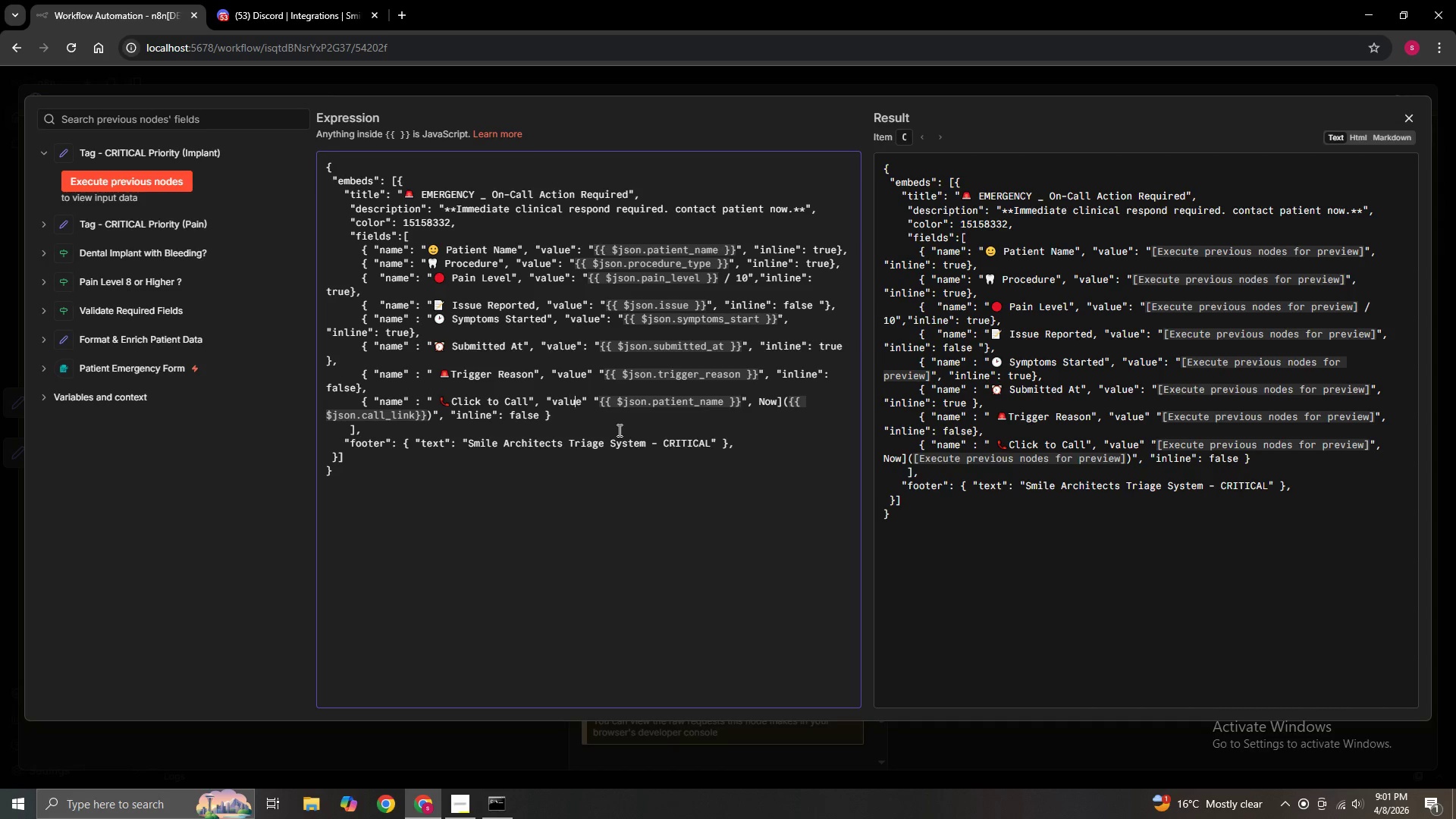 
key(ArrowRight)
 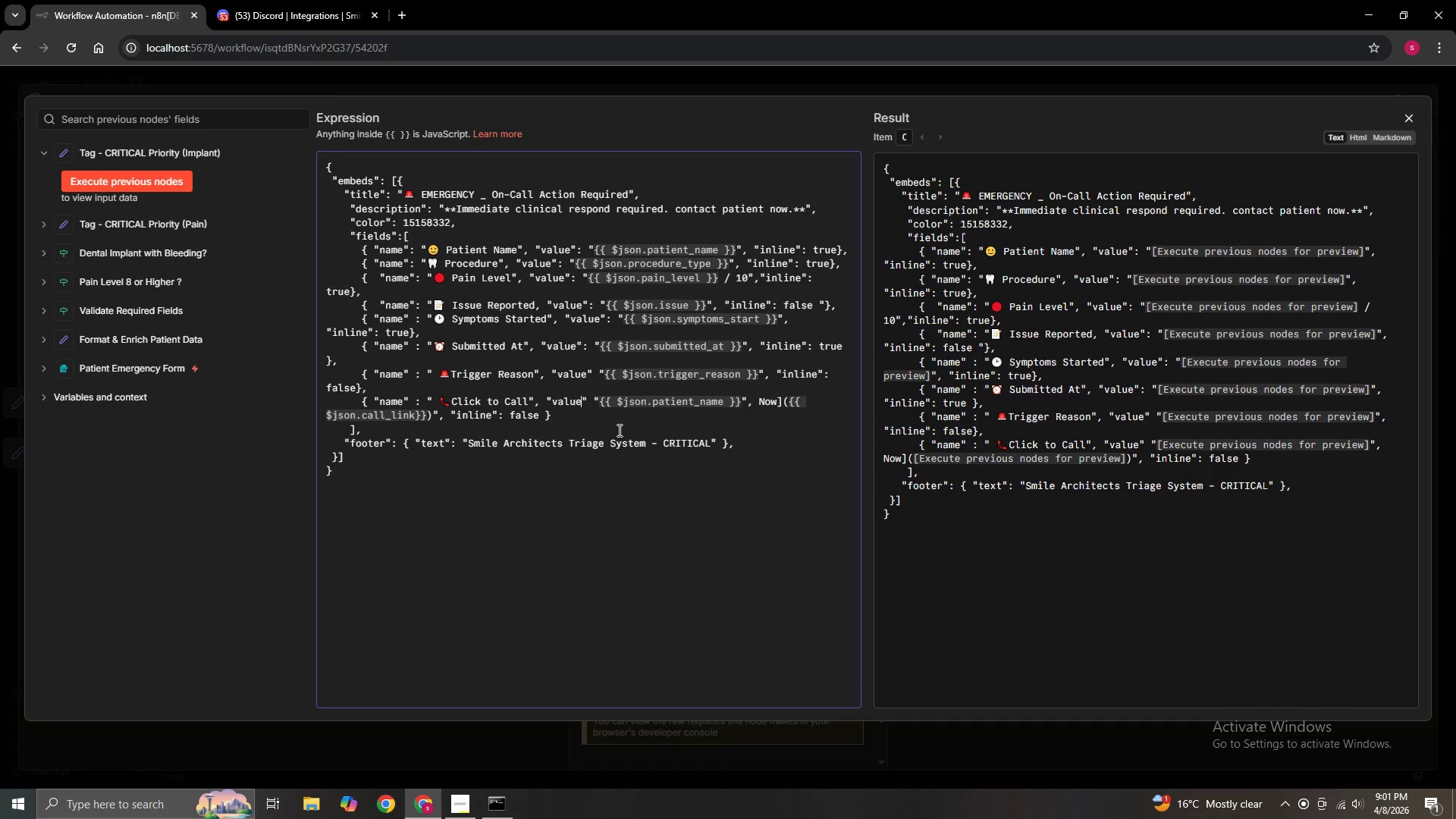 
key(ArrowRight)
 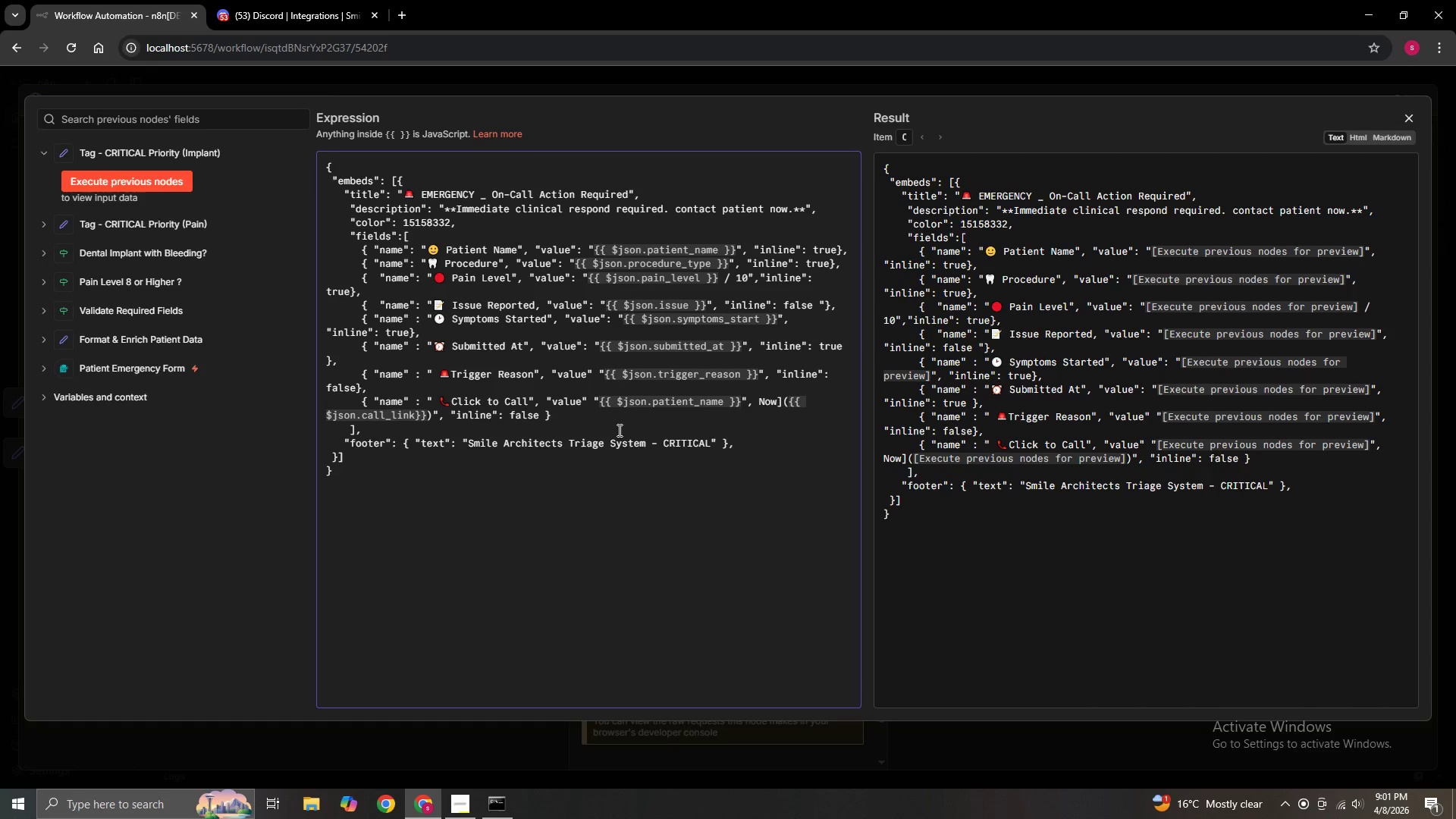 
key(ArrowRight)
 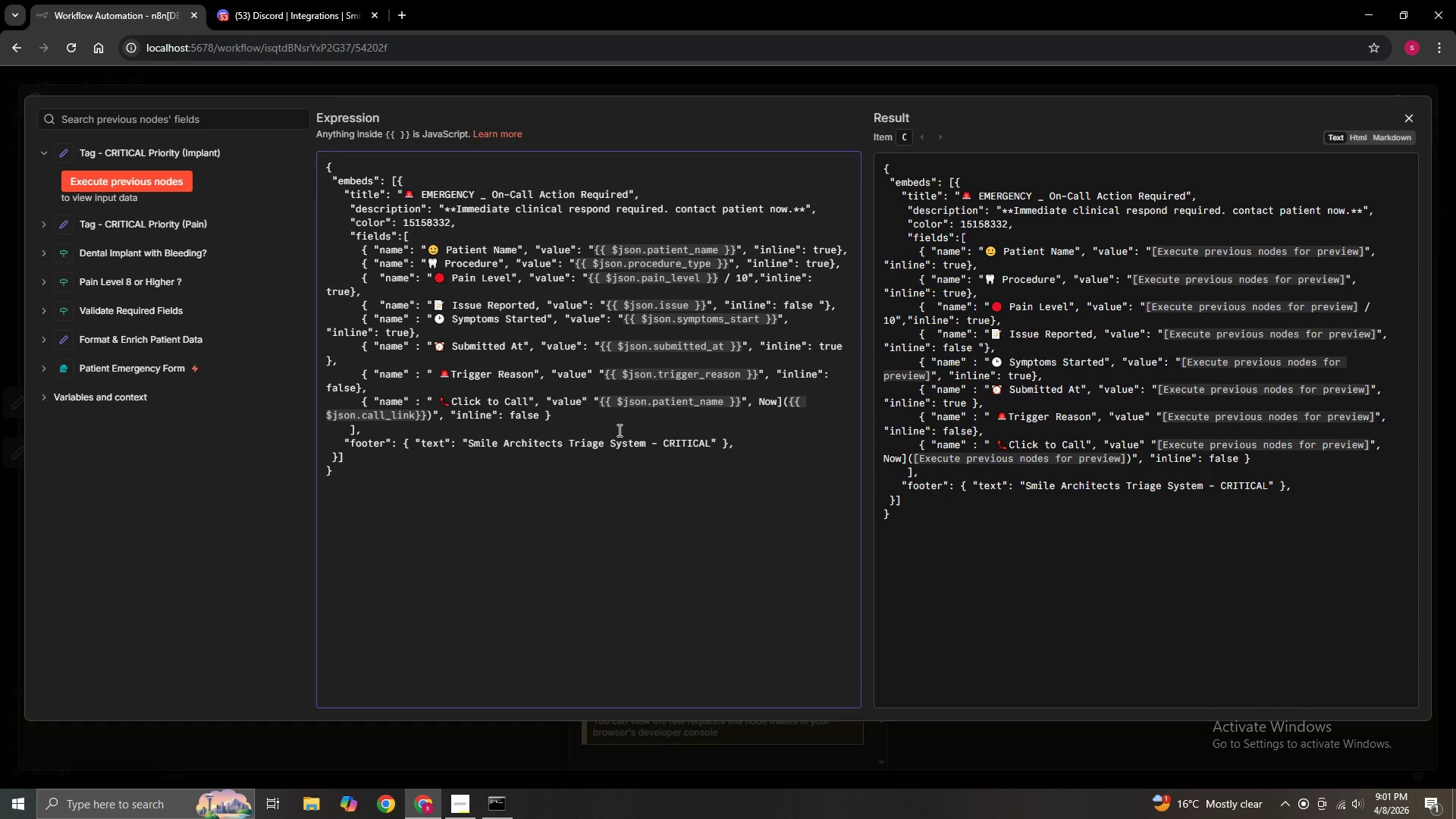 
key(Shift+Semicolon)
 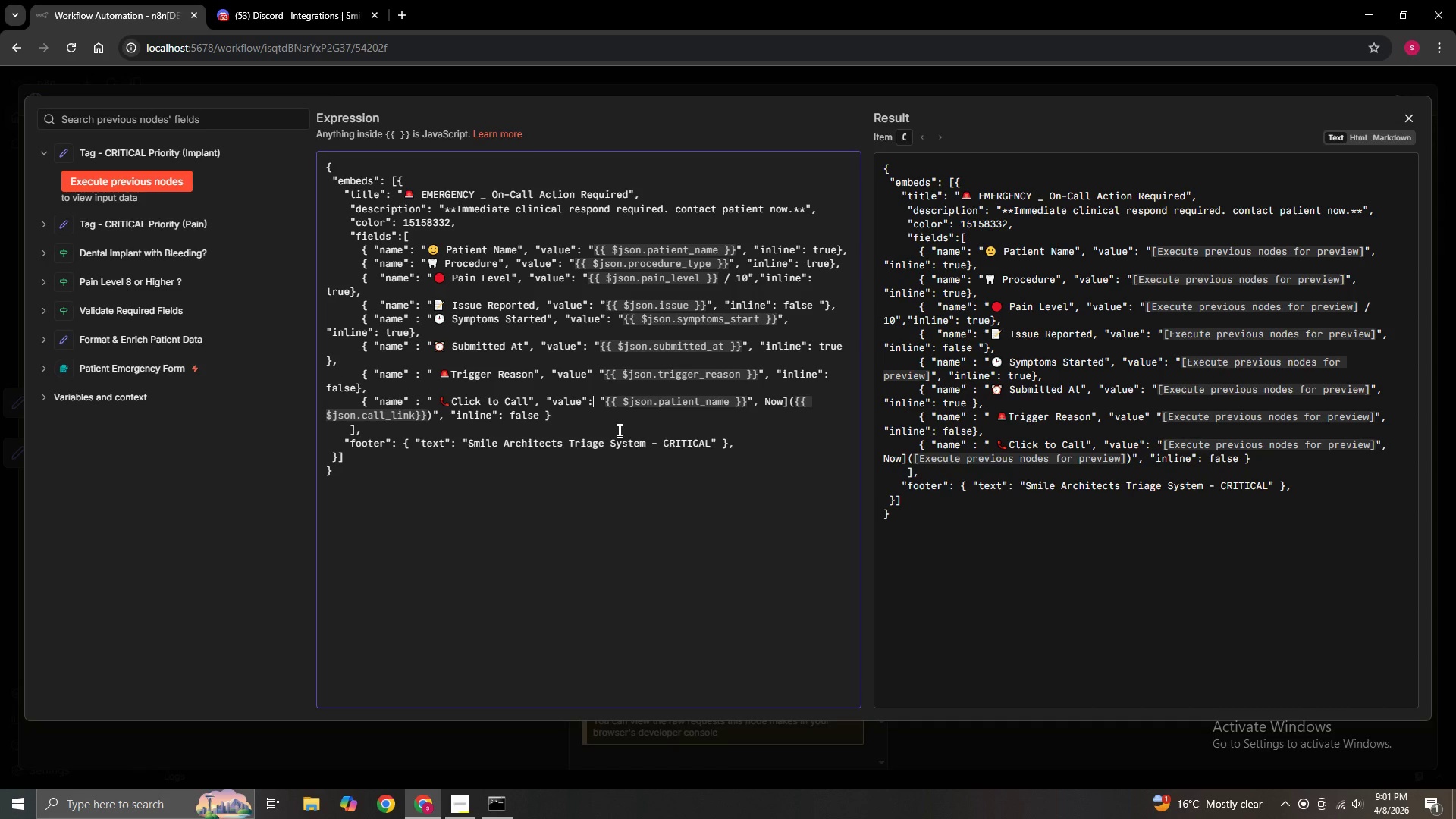 
key(ArrowRight)
 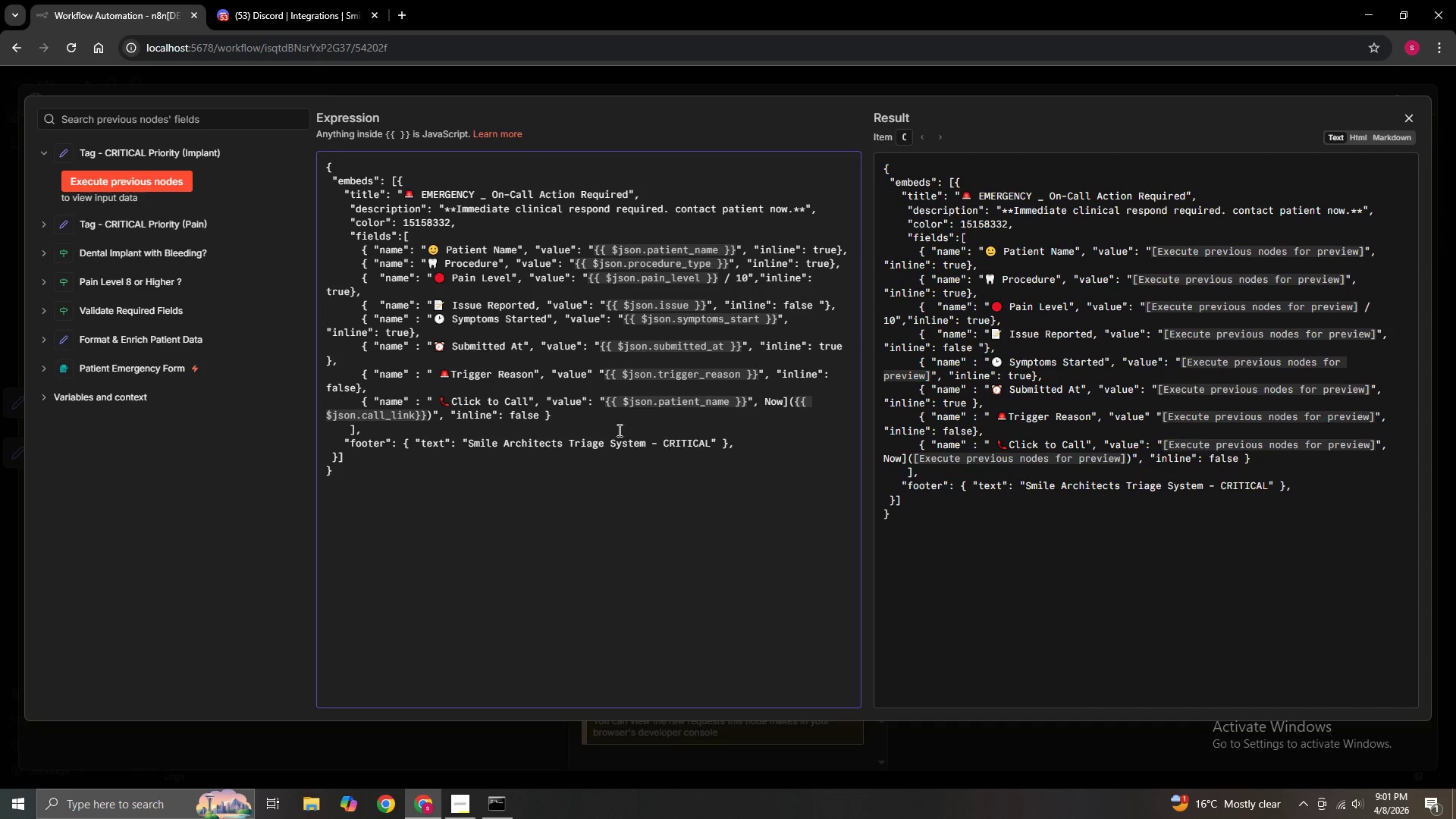 
key(ArrowRight)
 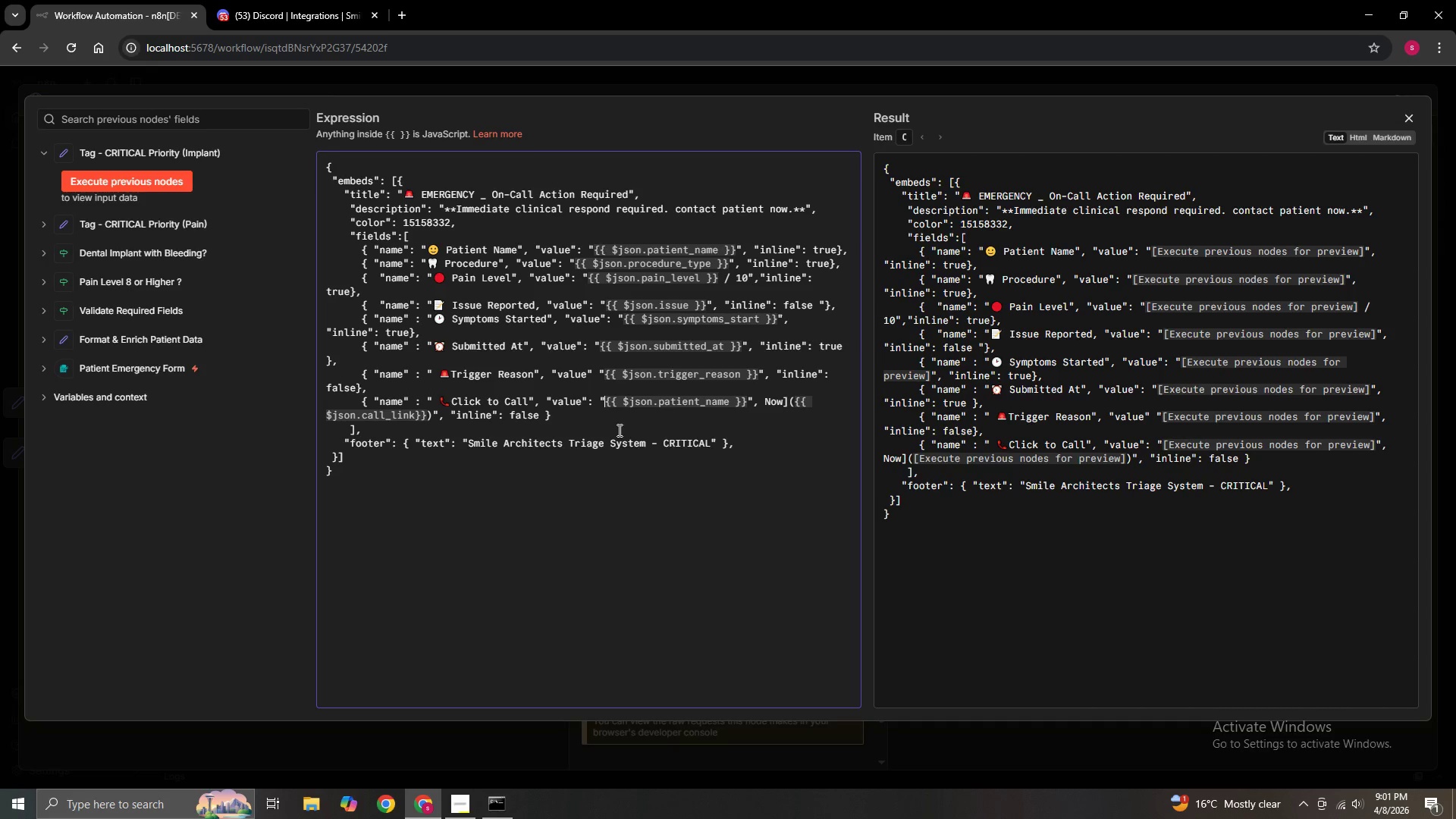 
key(BracketLeft)
 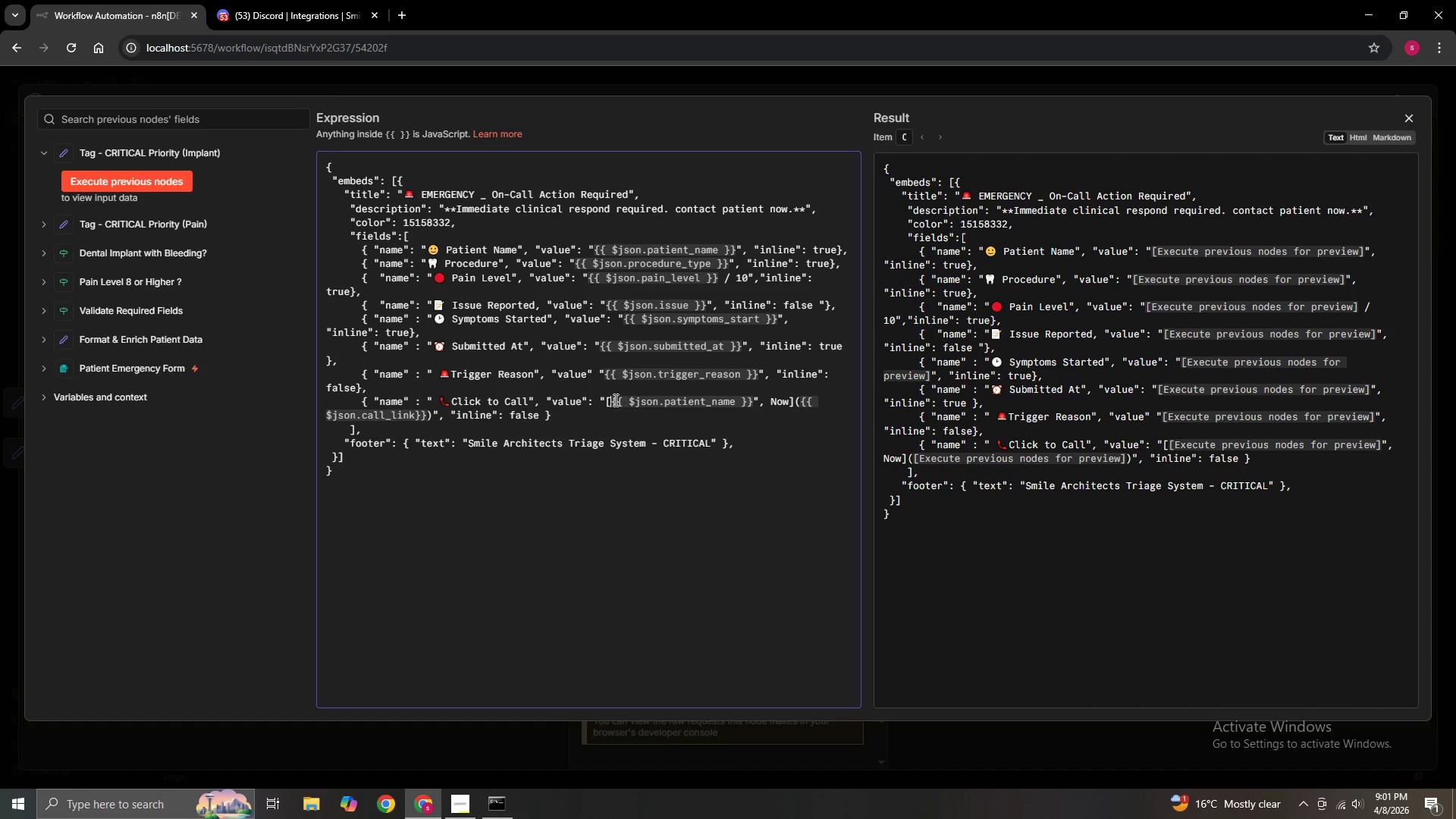 
right_click([611, 401])
 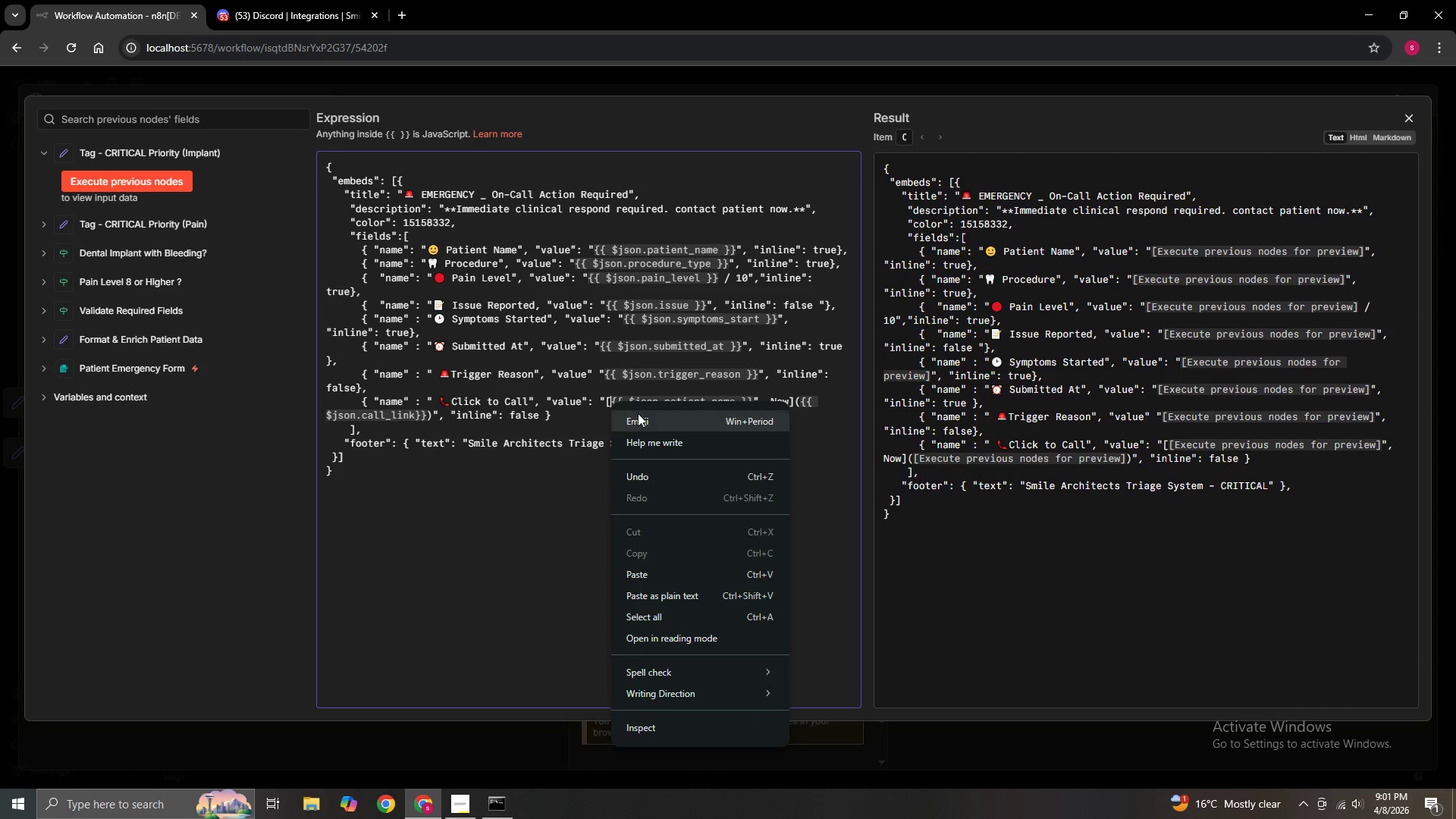 
left_click([639, 418])
 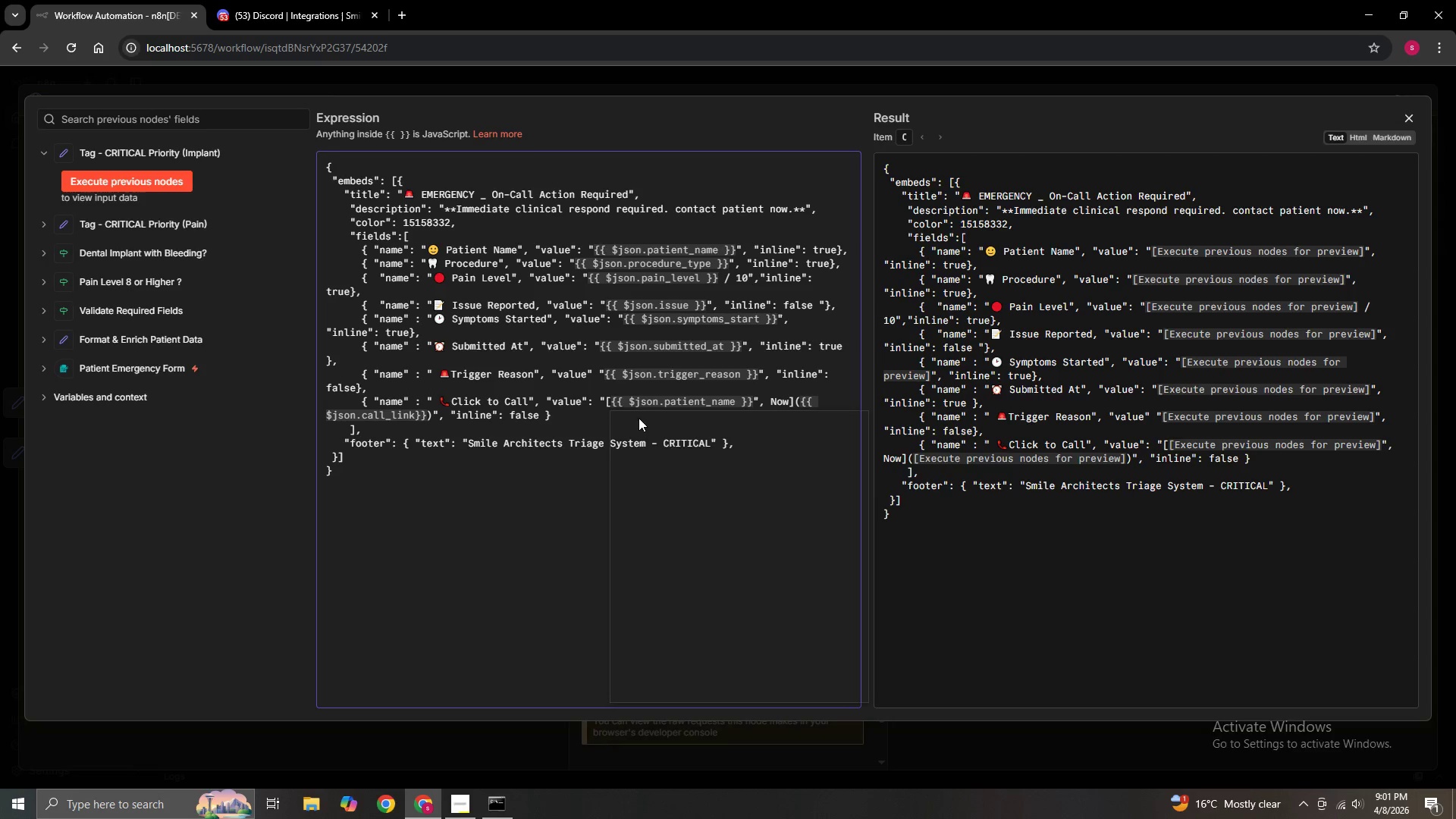 
key(Meta+MetaLeft)
 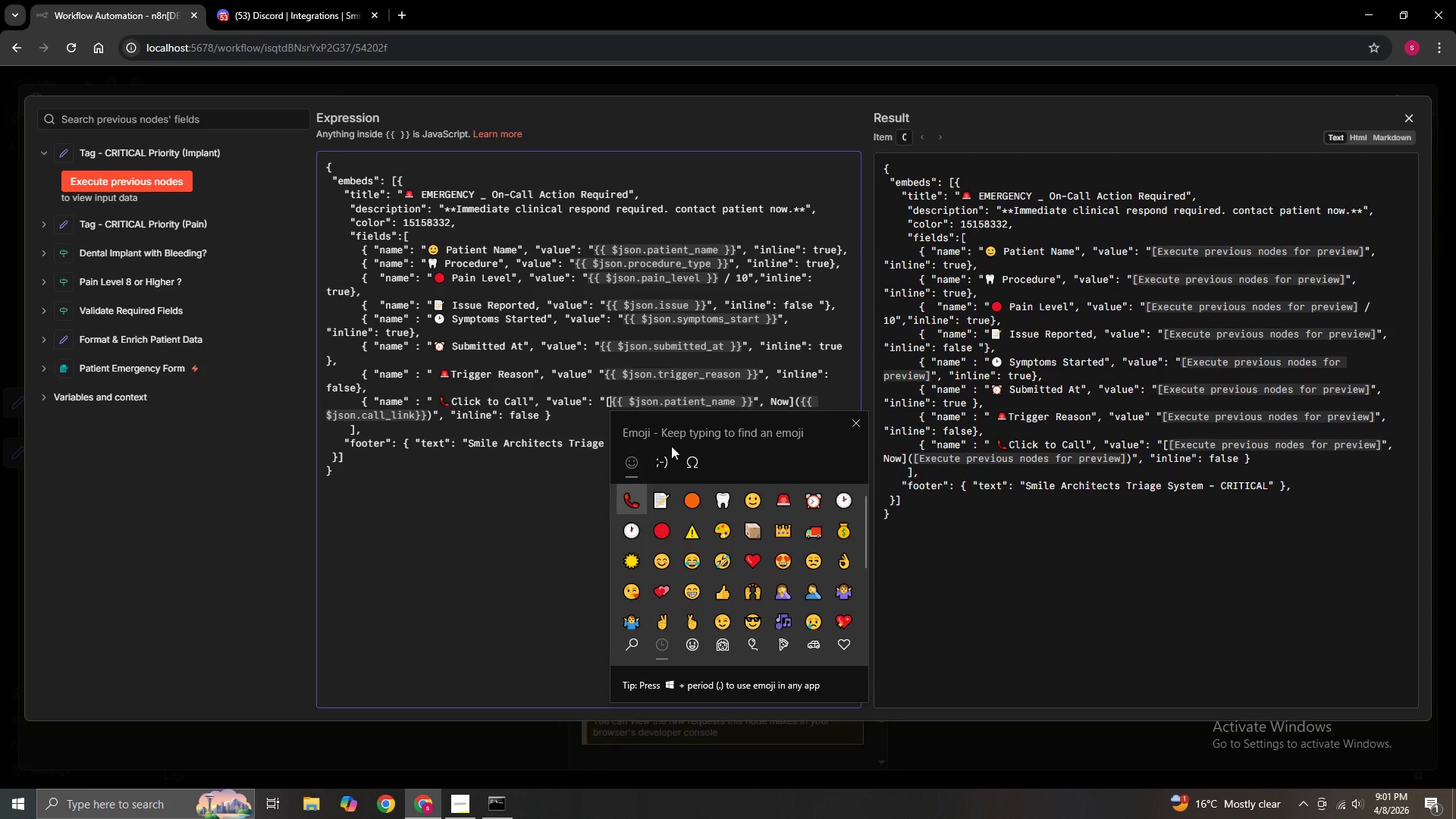 
key(Meta+Period)
 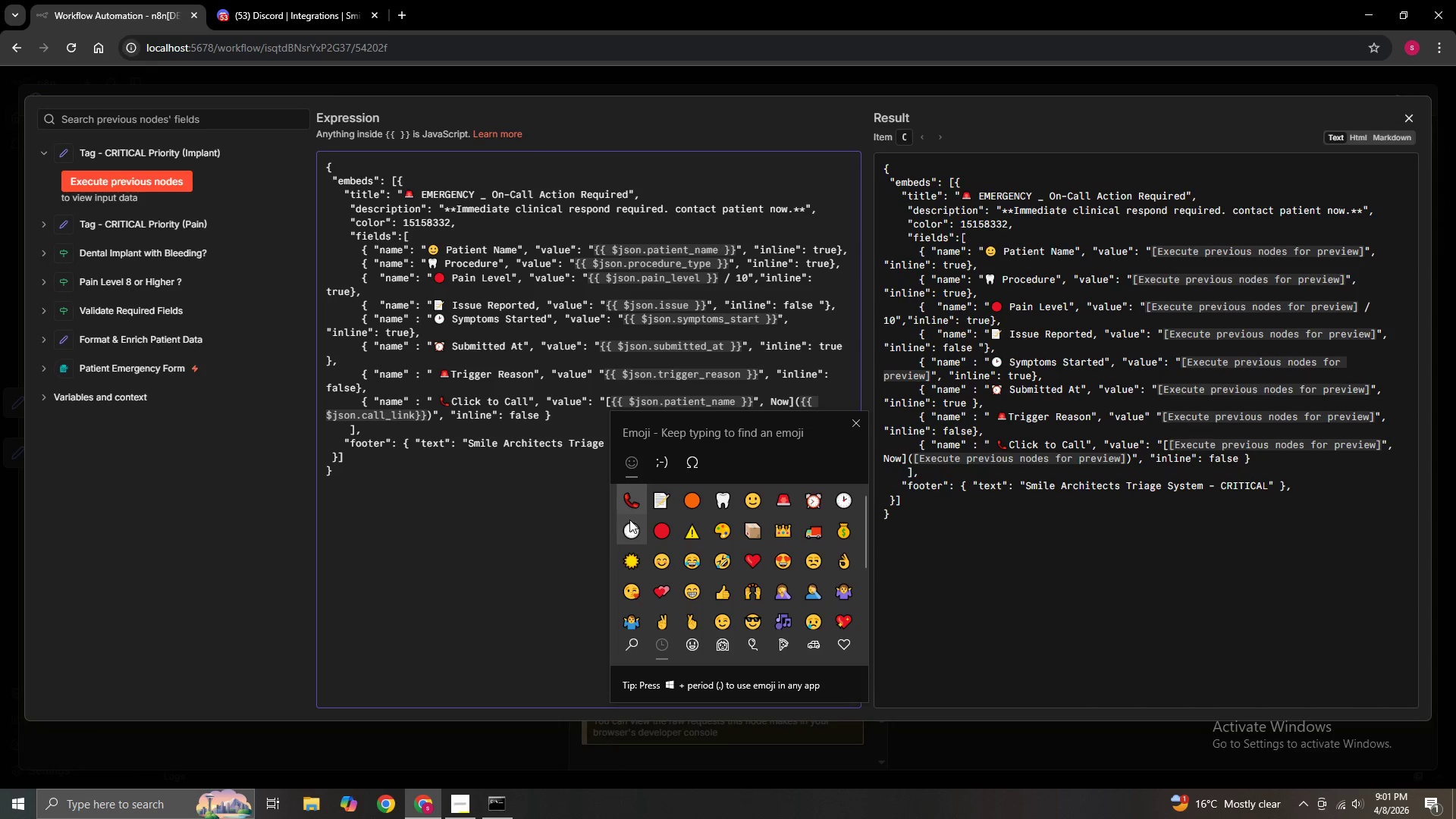 
left_click([634, 506])
 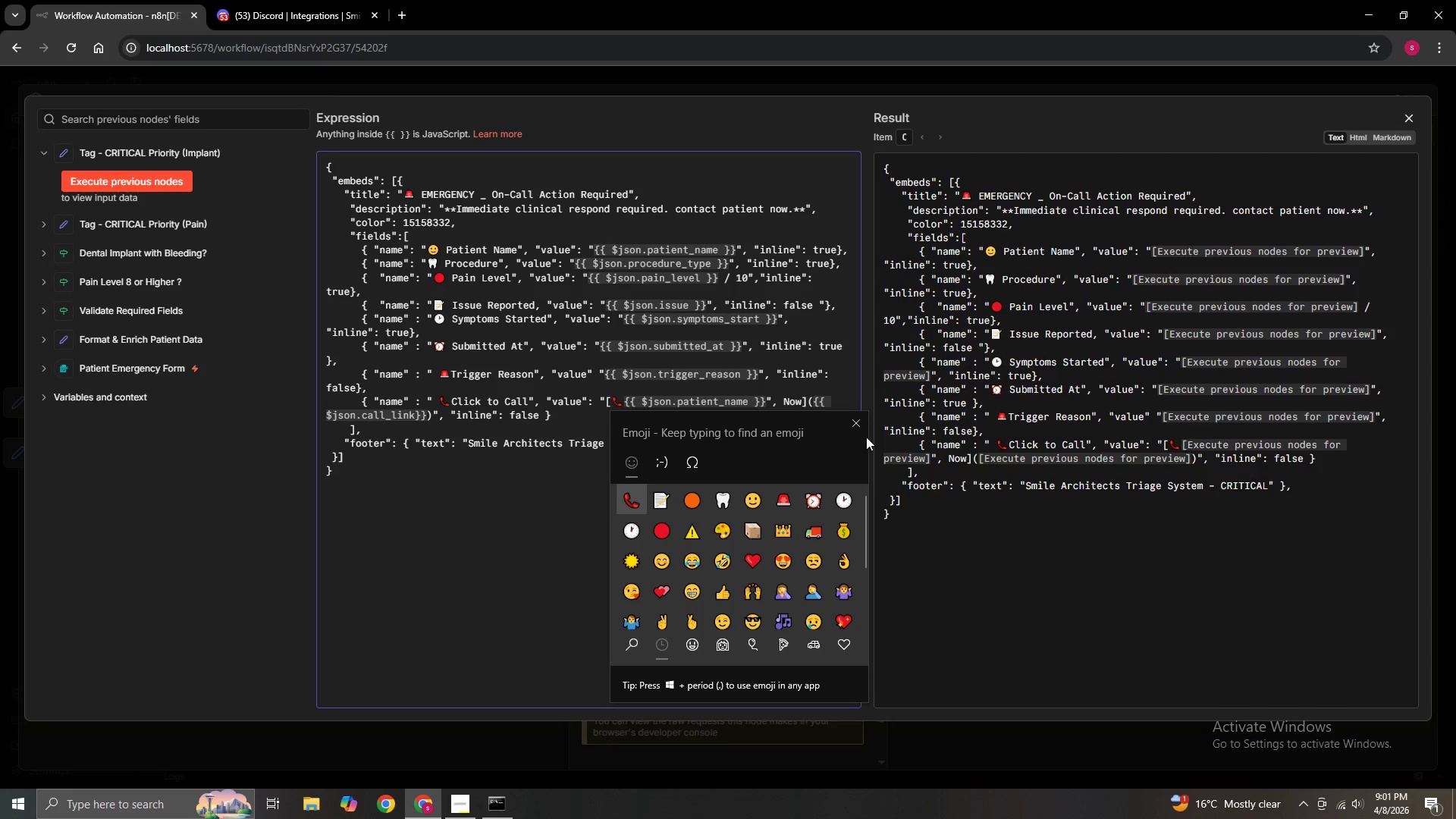 
left_click([858, 426])
 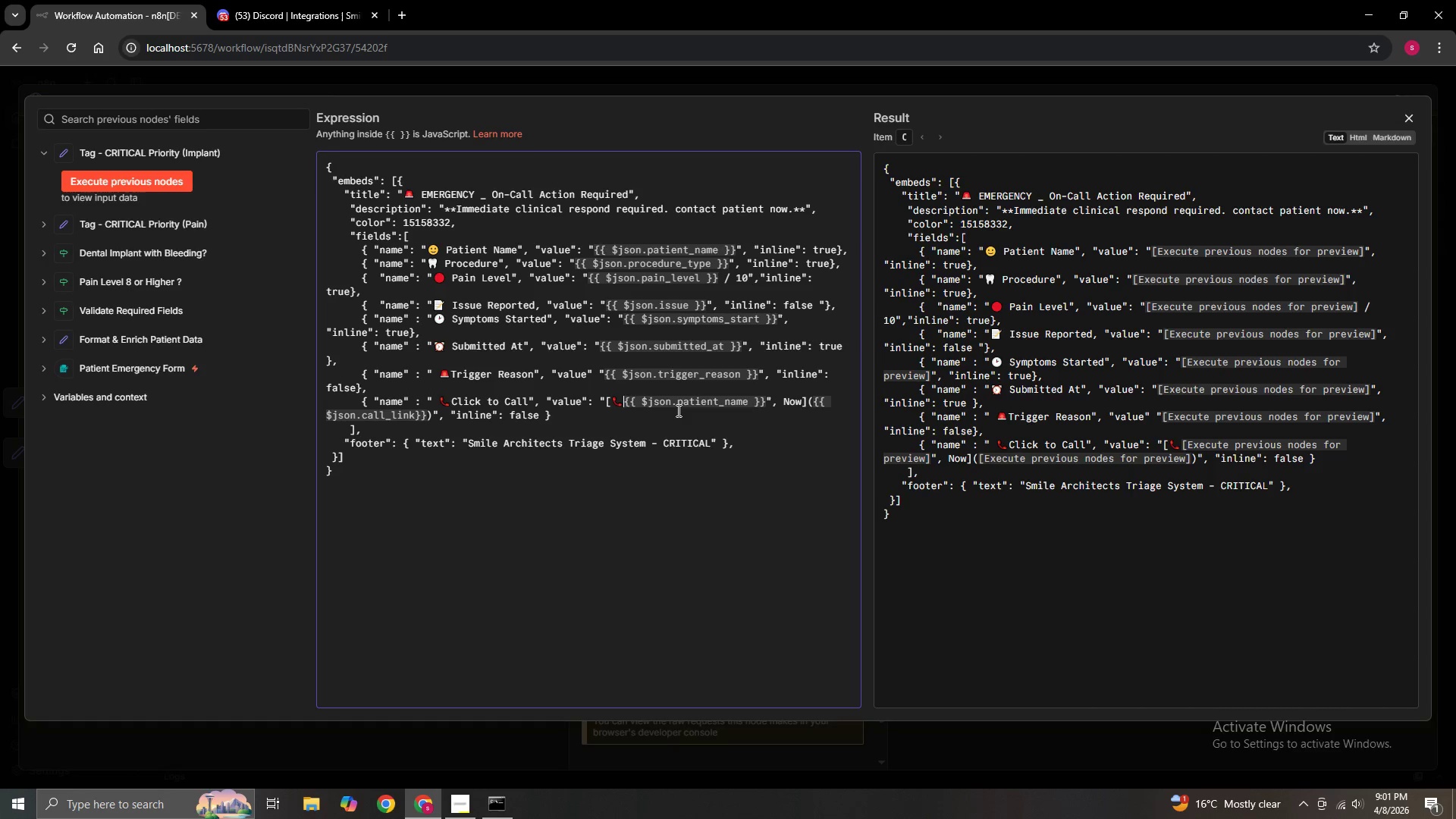 
wait(9.67)
 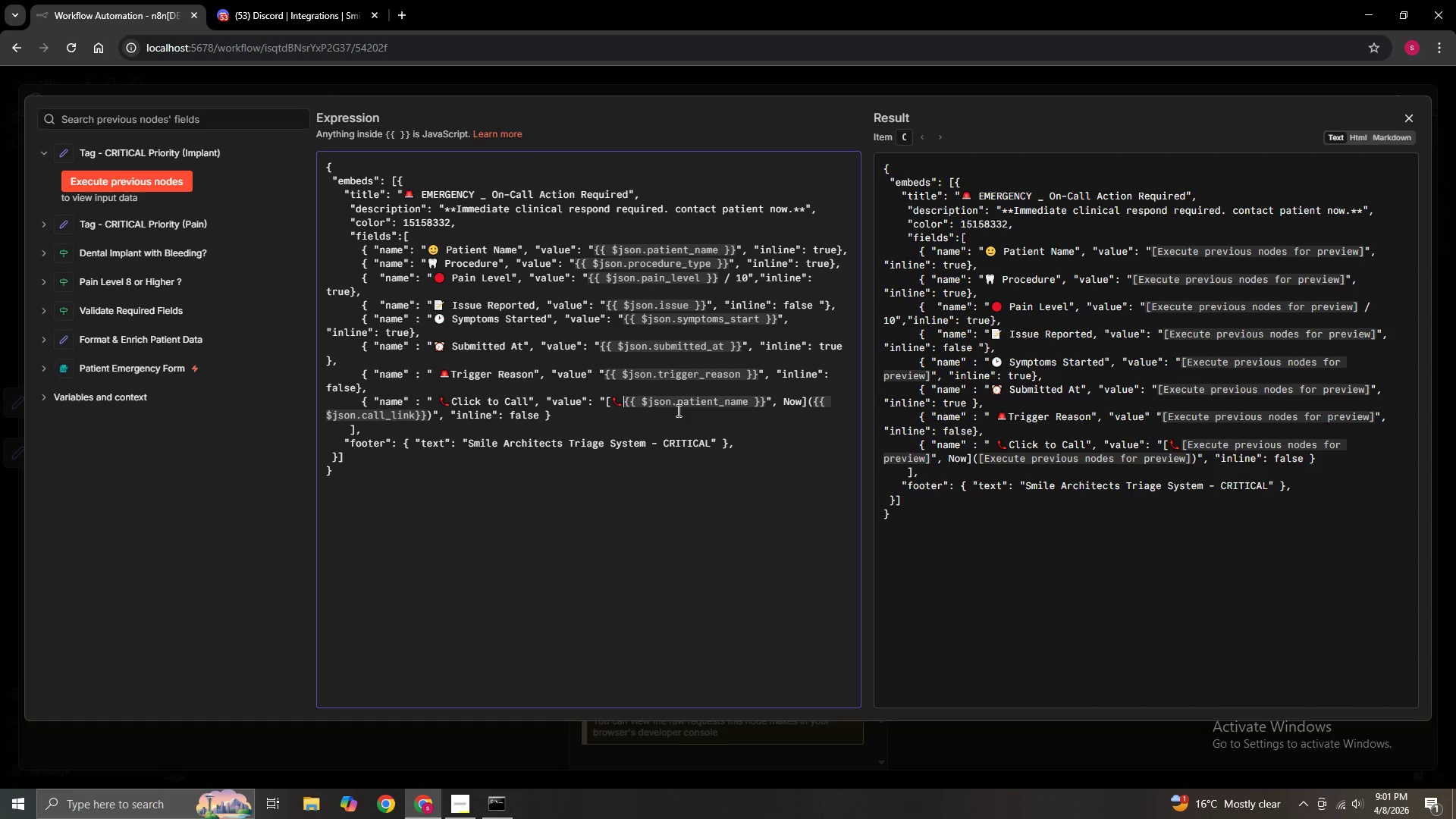 
type( Call)
 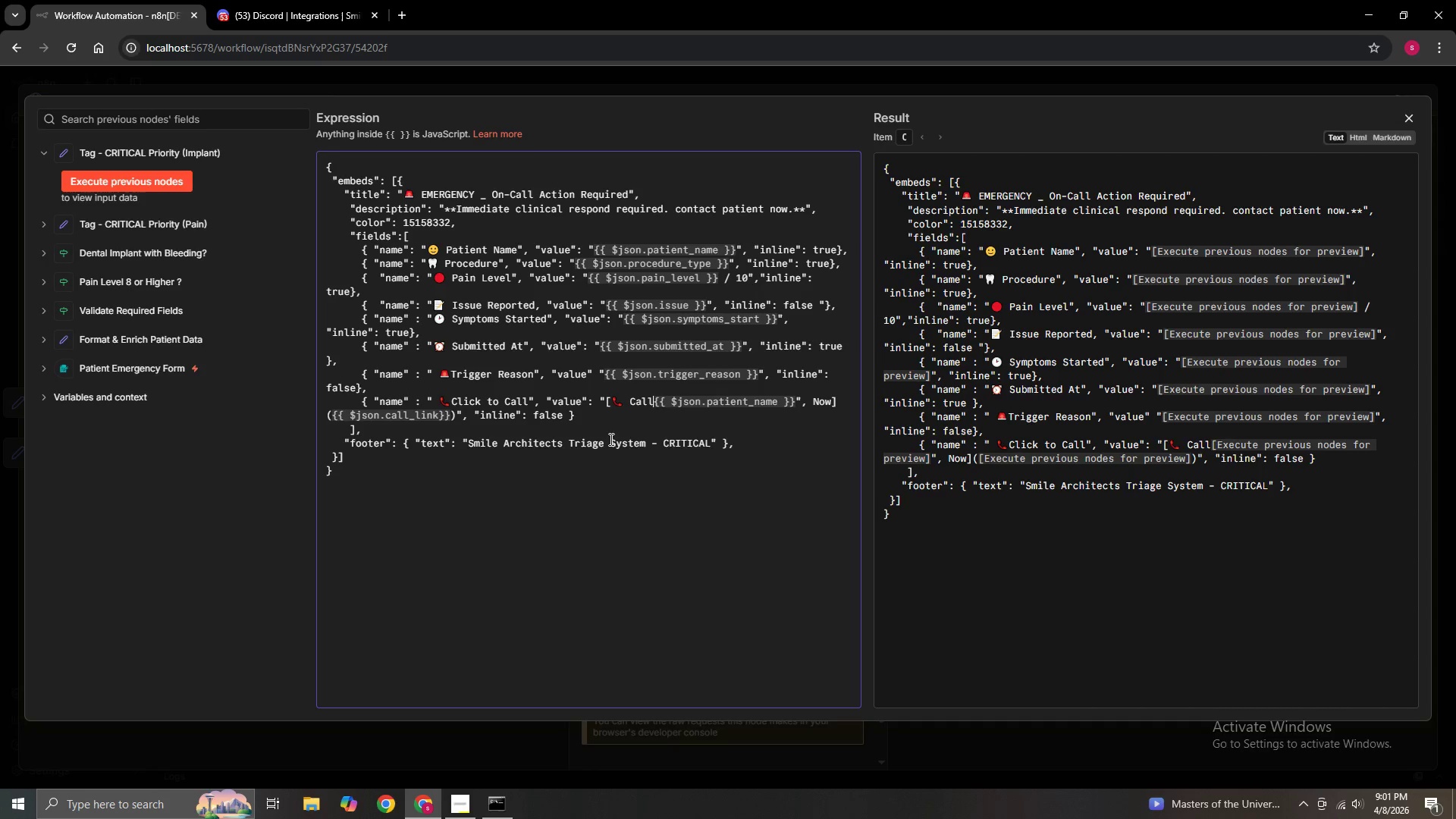 
key(Space)
 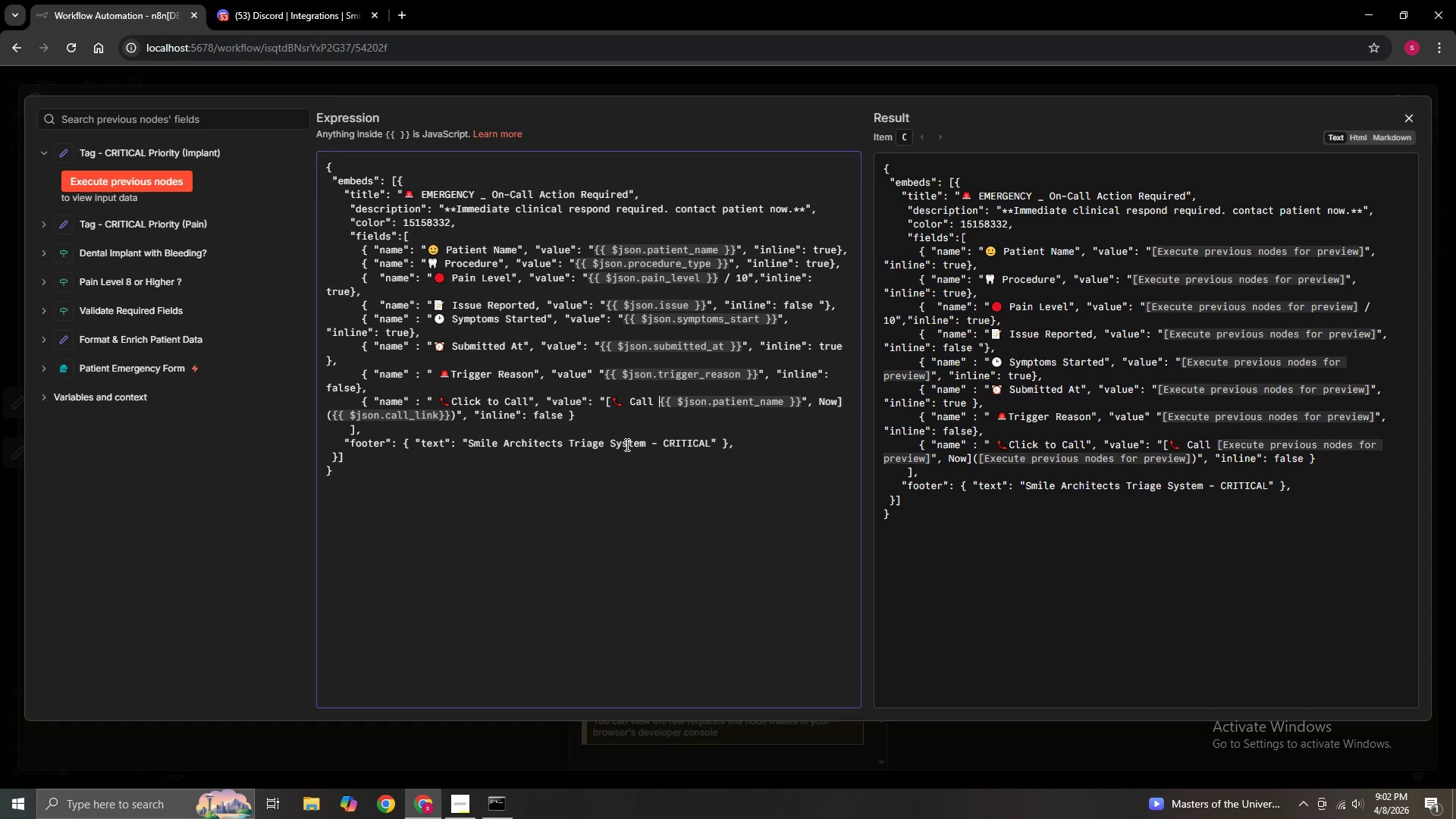 
wait(29.42)
 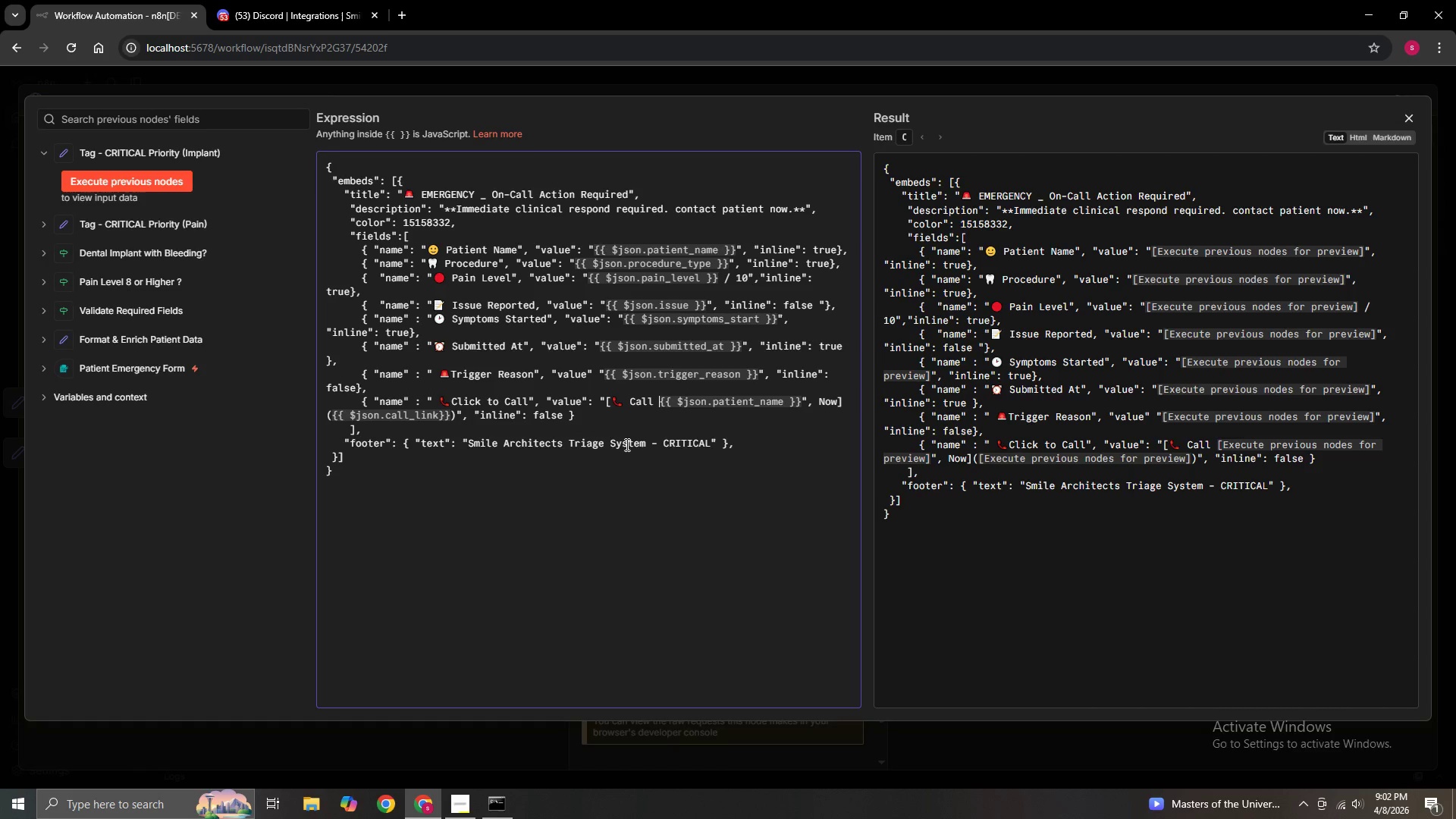 
left_click([733, 443])
 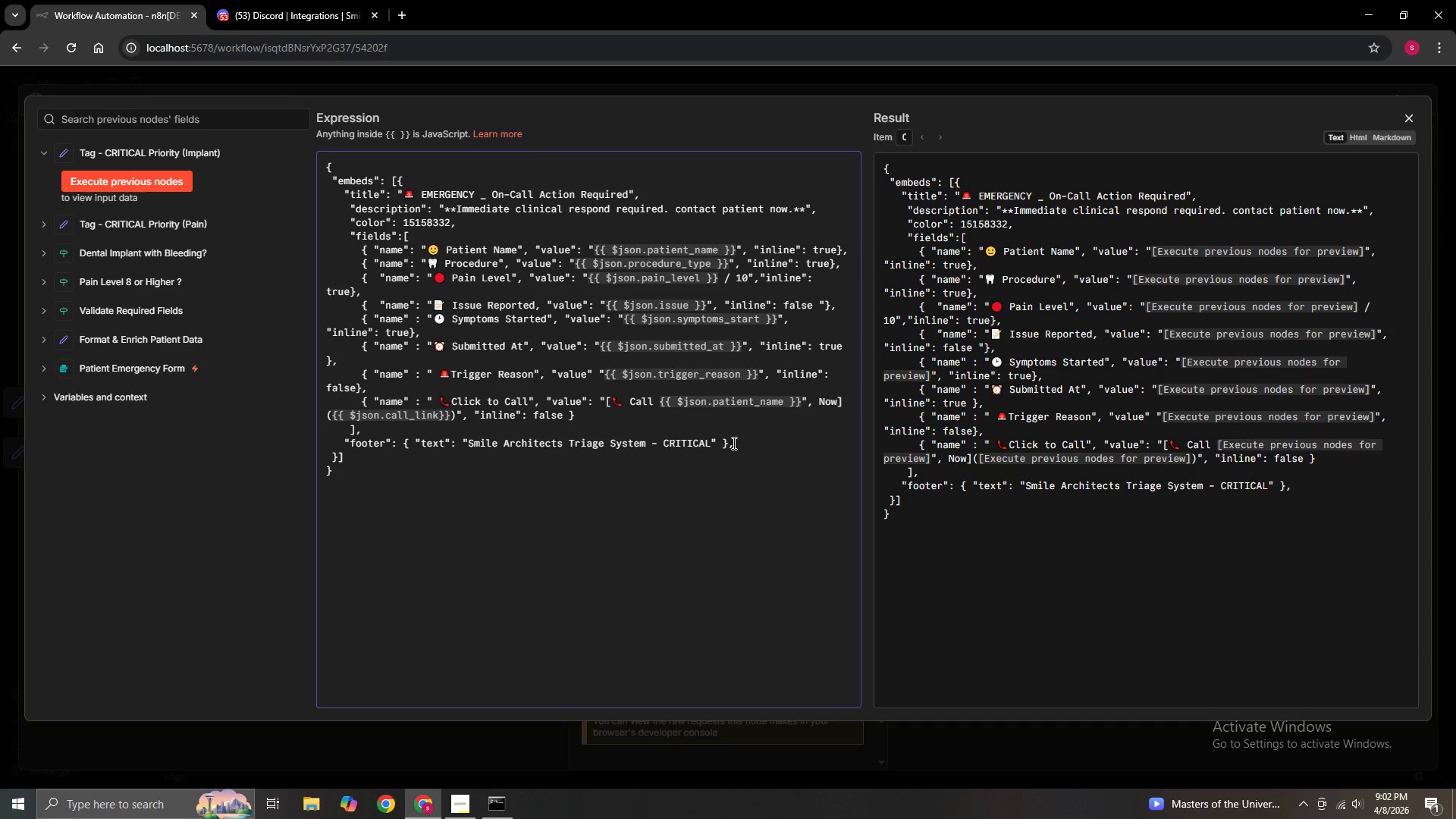 
key(Enter)
 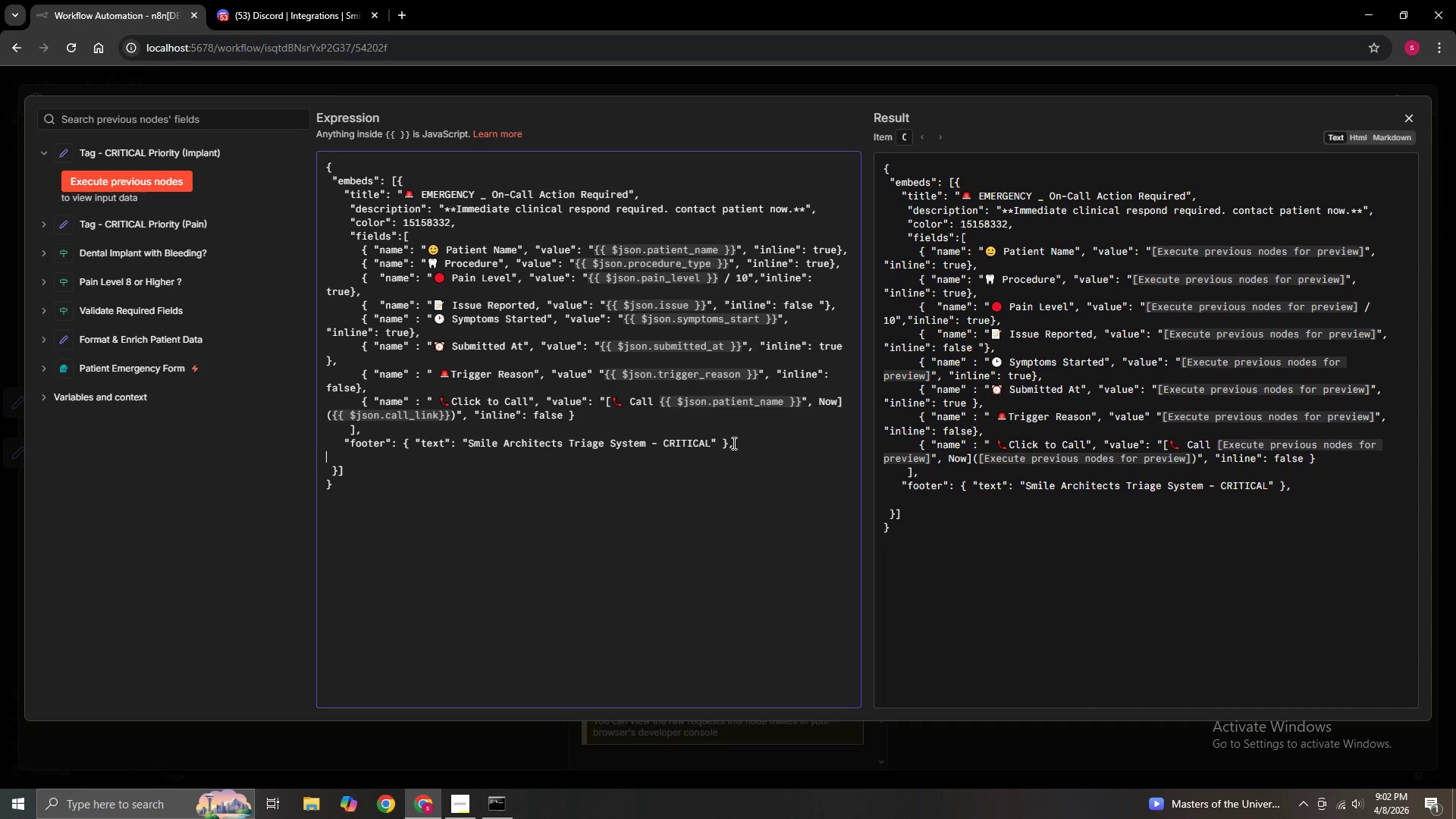 
type(   "timestamp:)
 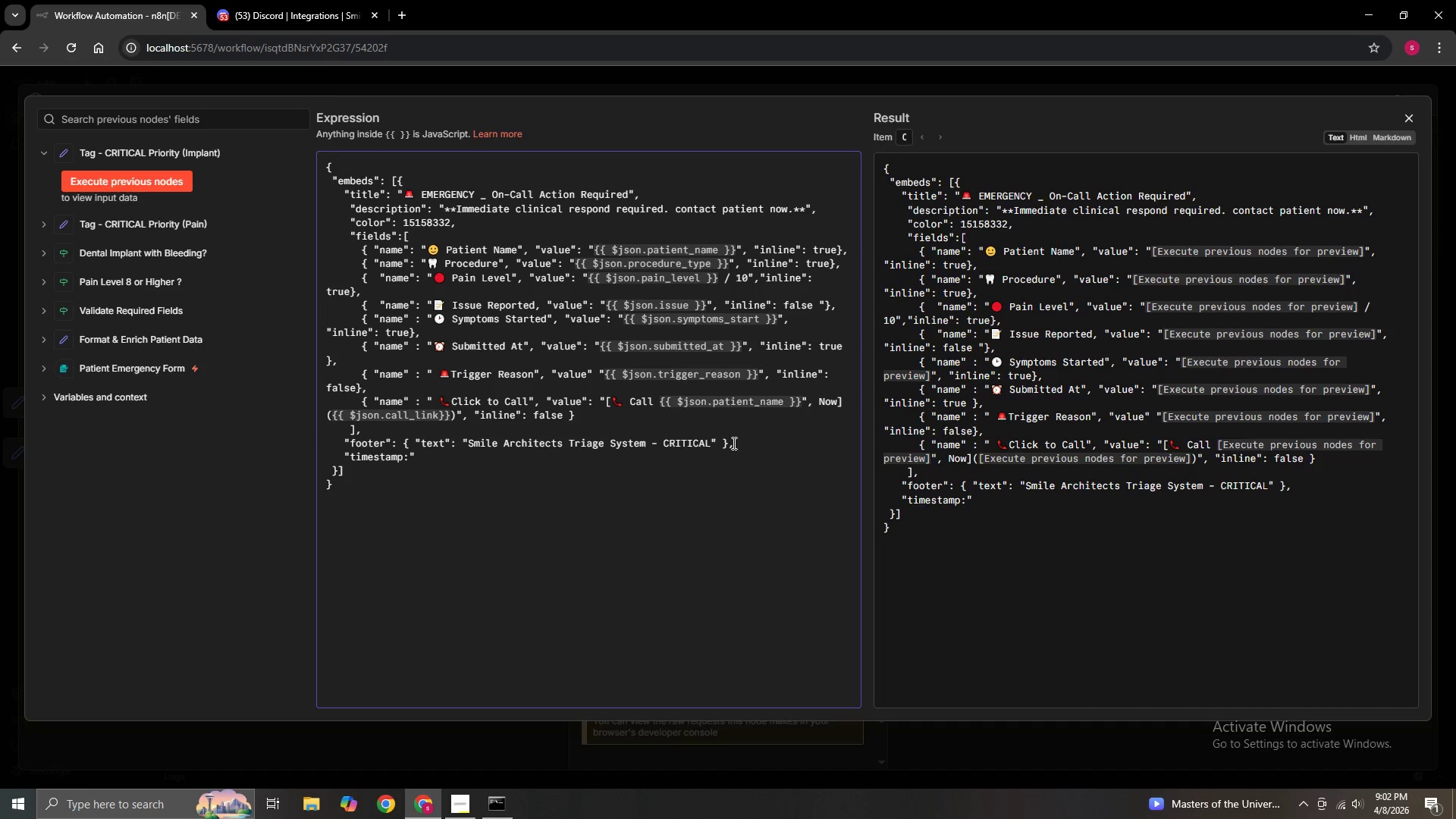 
key(ArrowRight)
 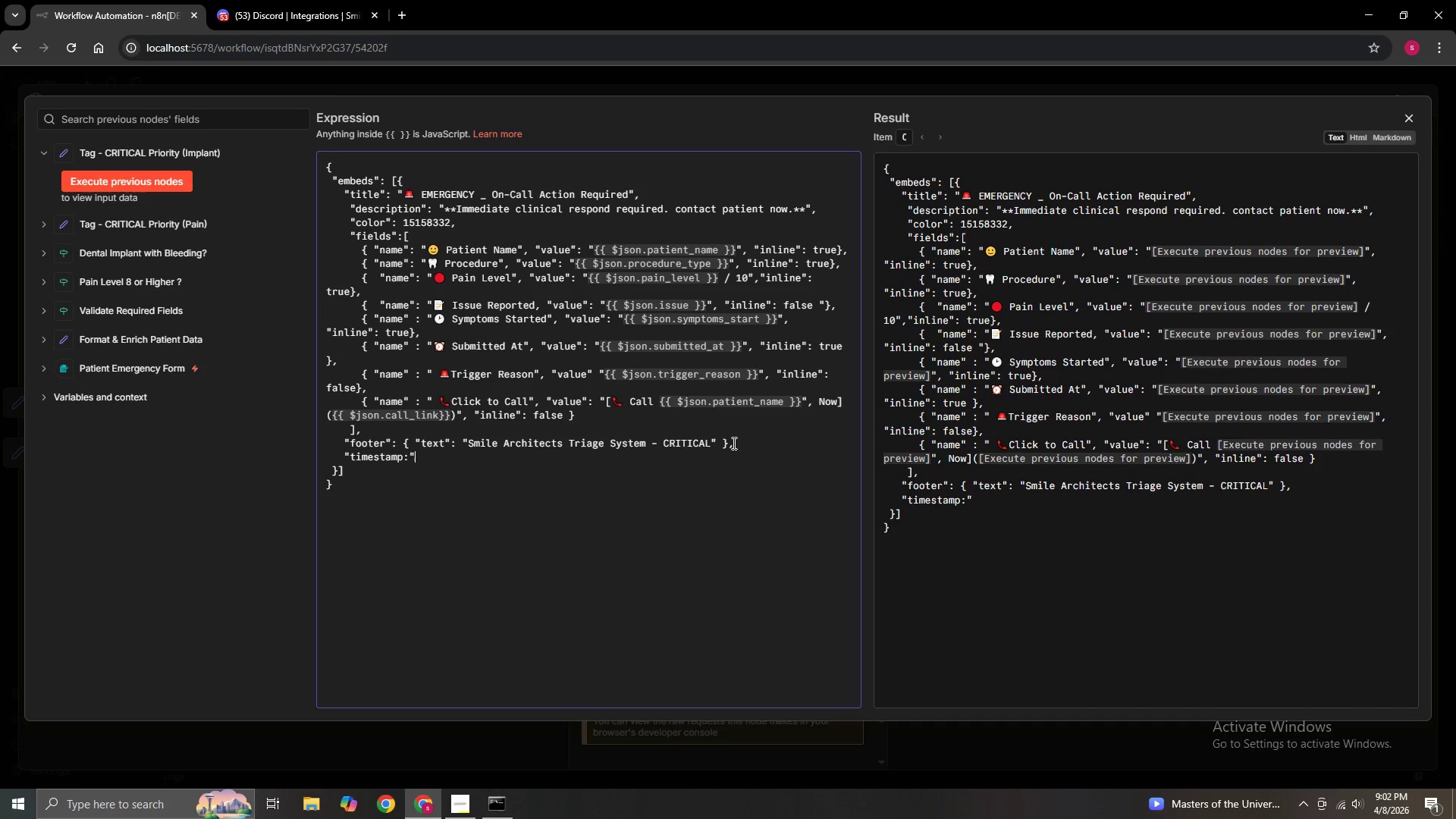 
key(ArrowLeft)
 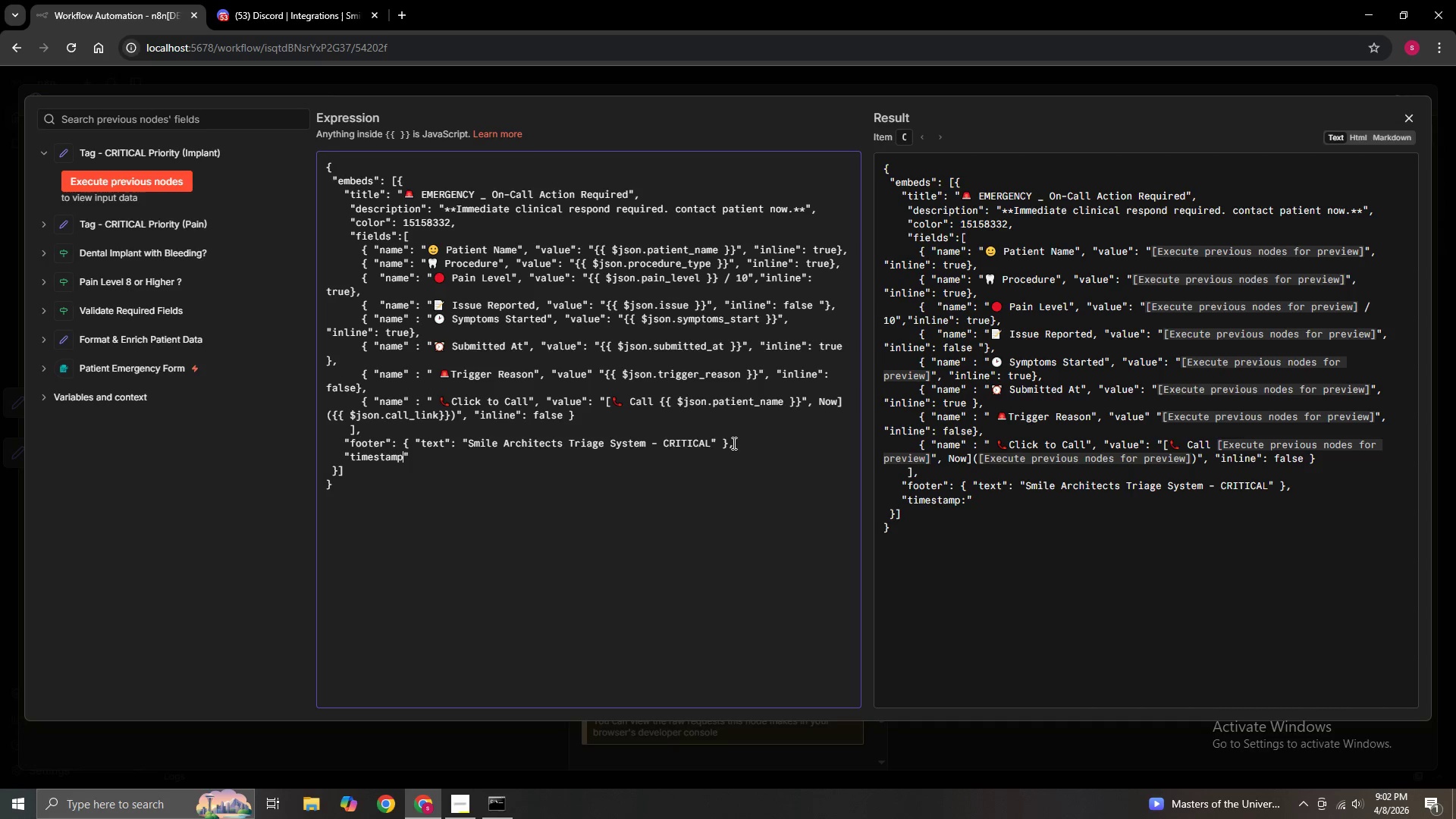 
key(Backspace)
 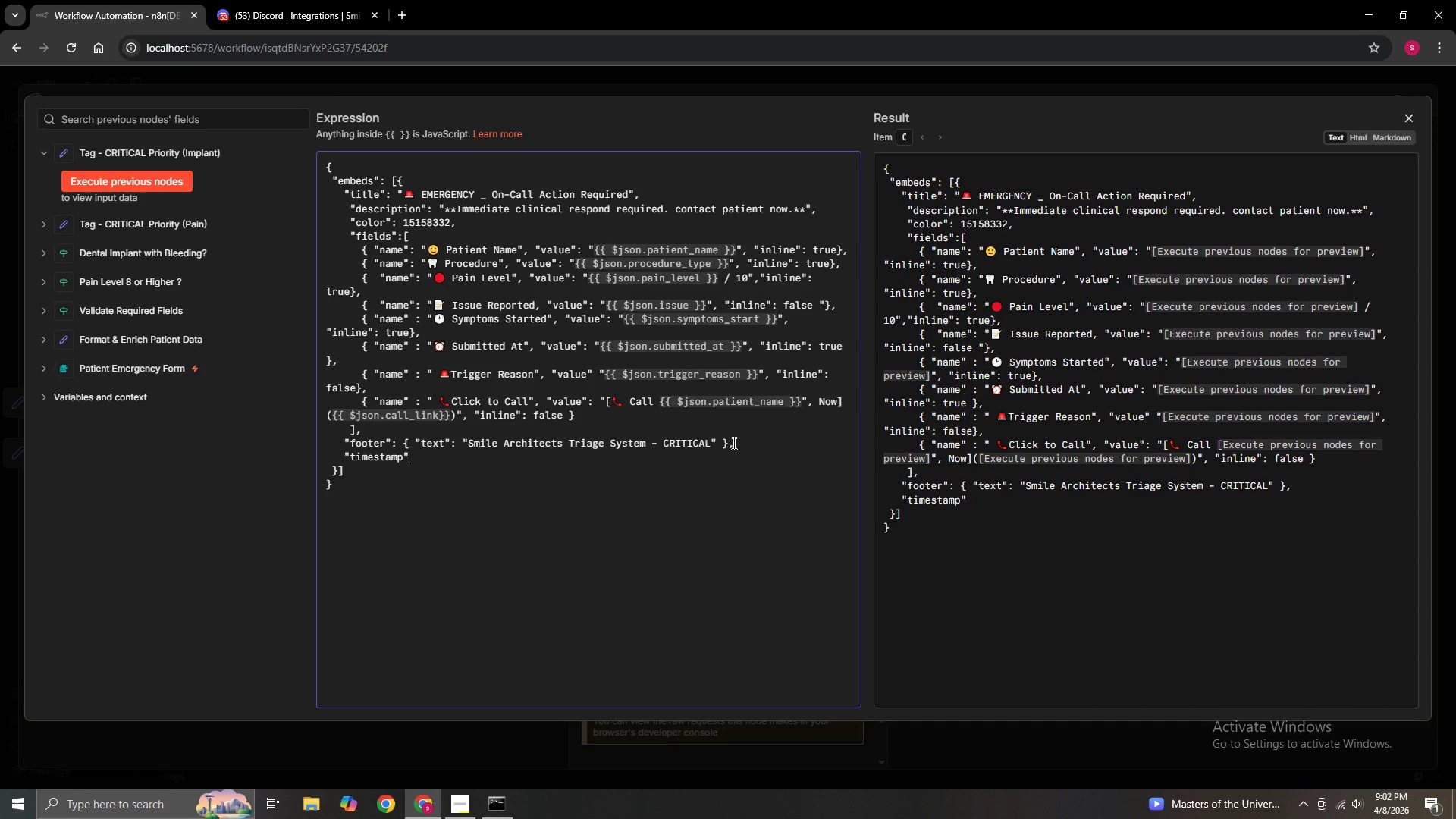 
key(ArrowRight)
 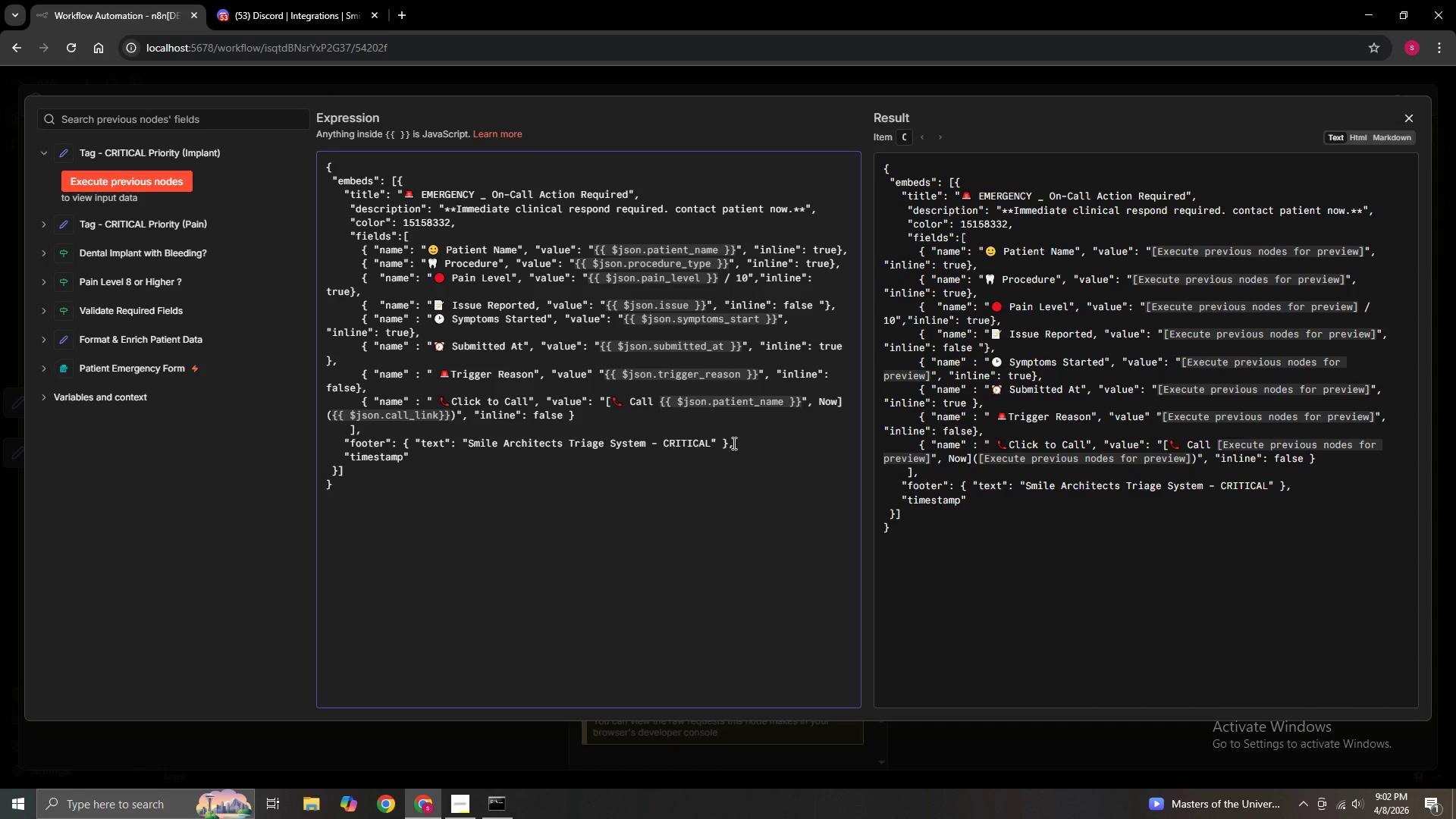 
key(Shift+Semicolon)
 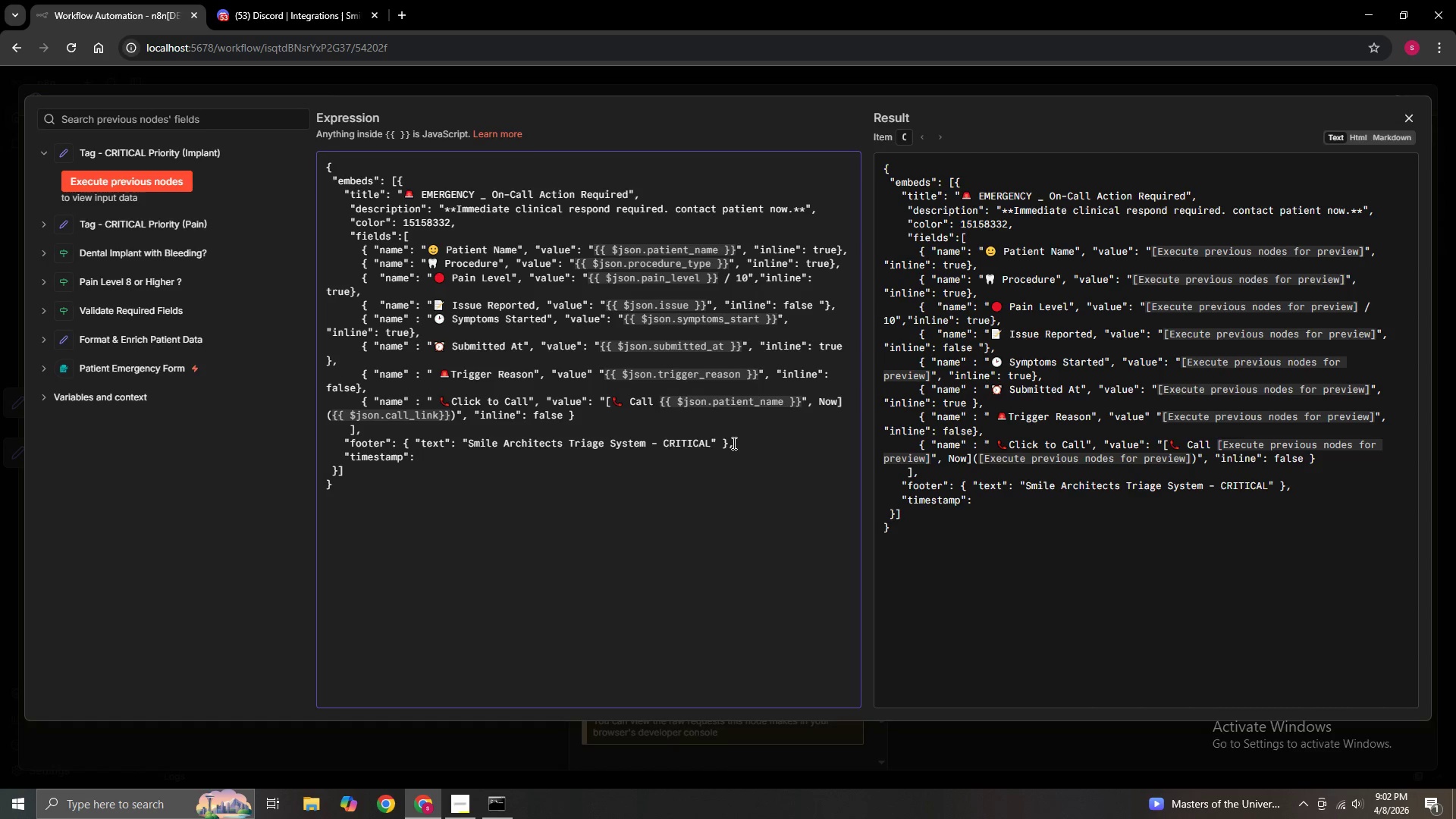 
key(Space)
 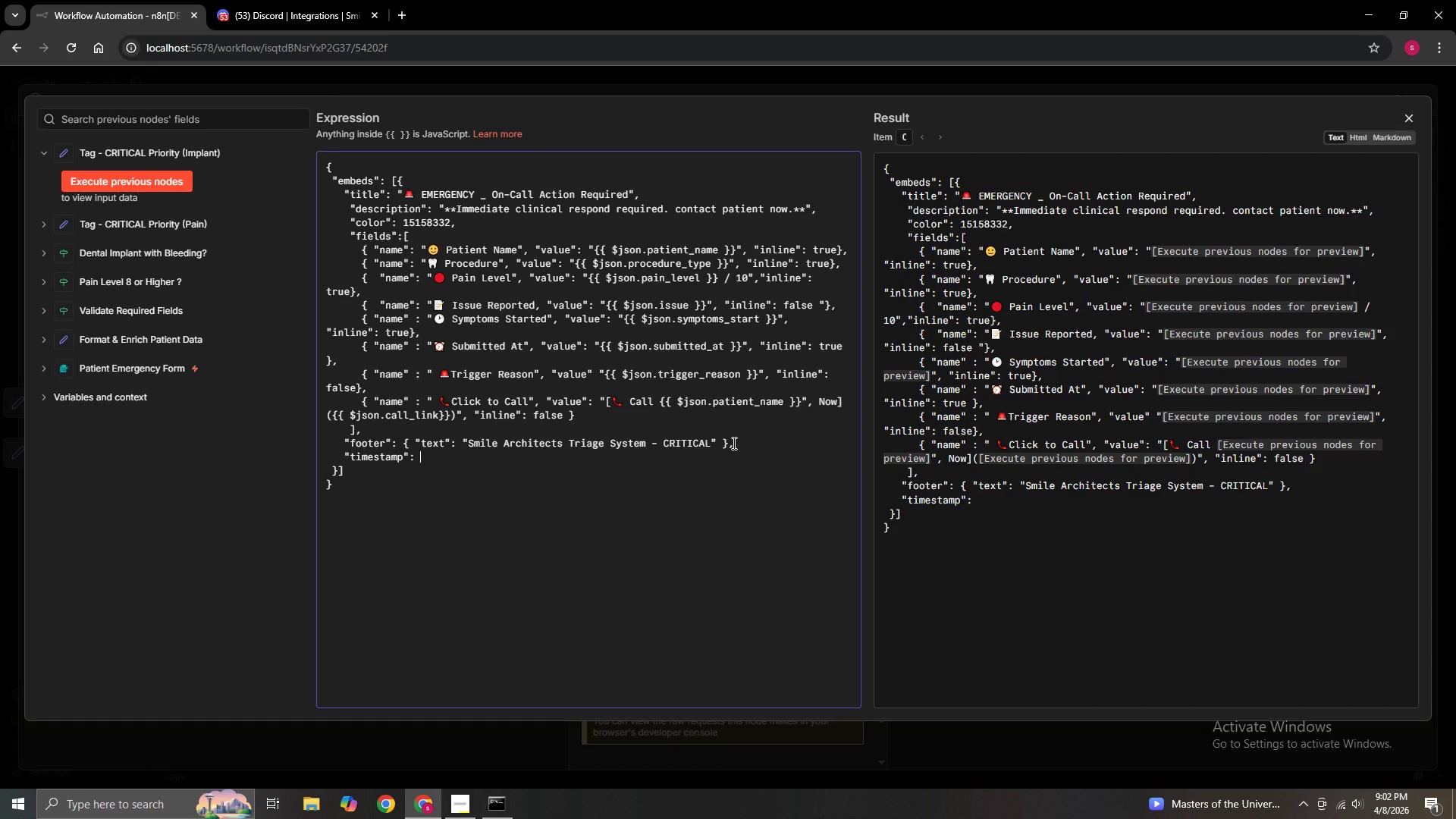 
key(Shift+Quote)
 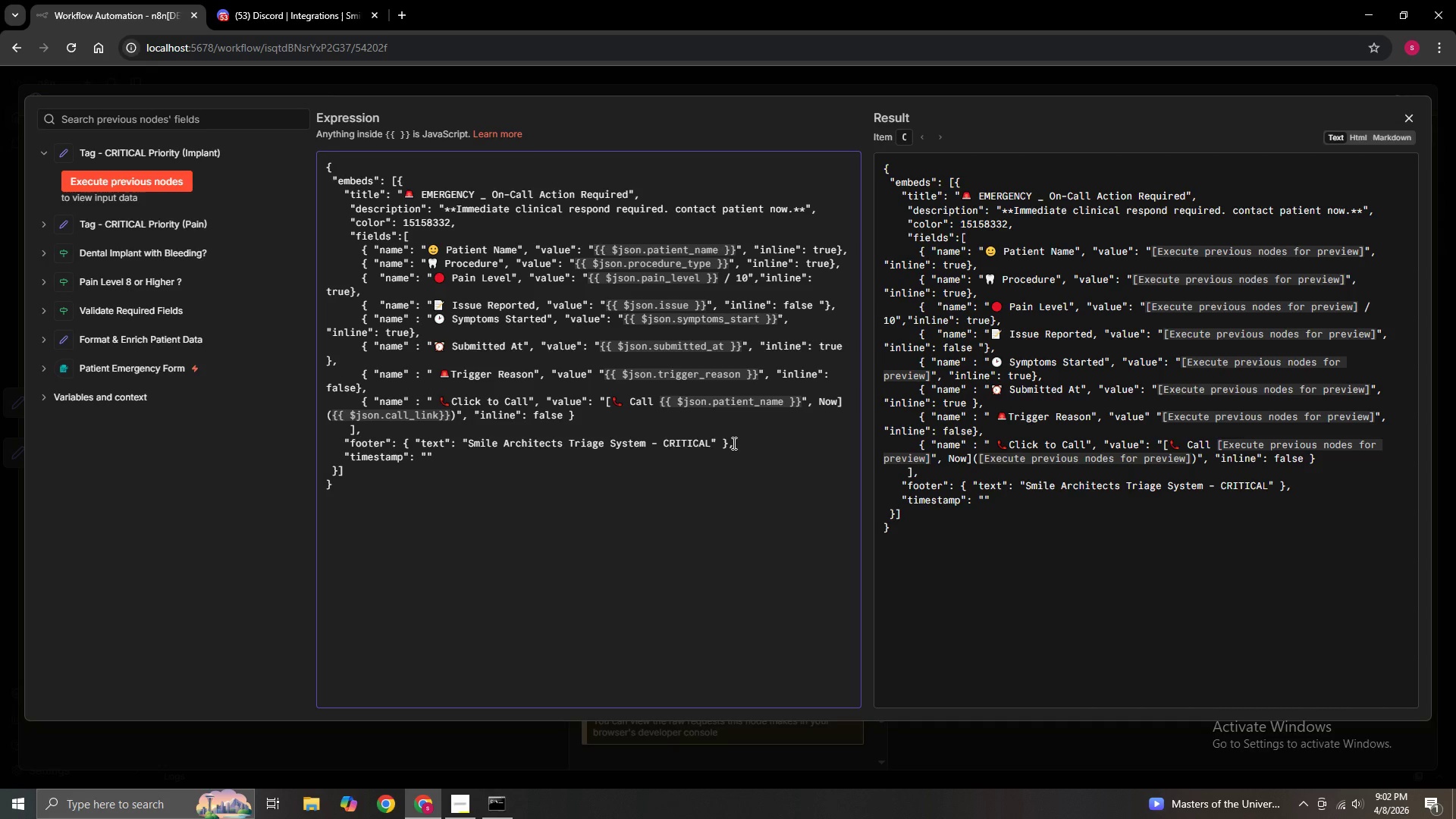 
wait(12.61)
 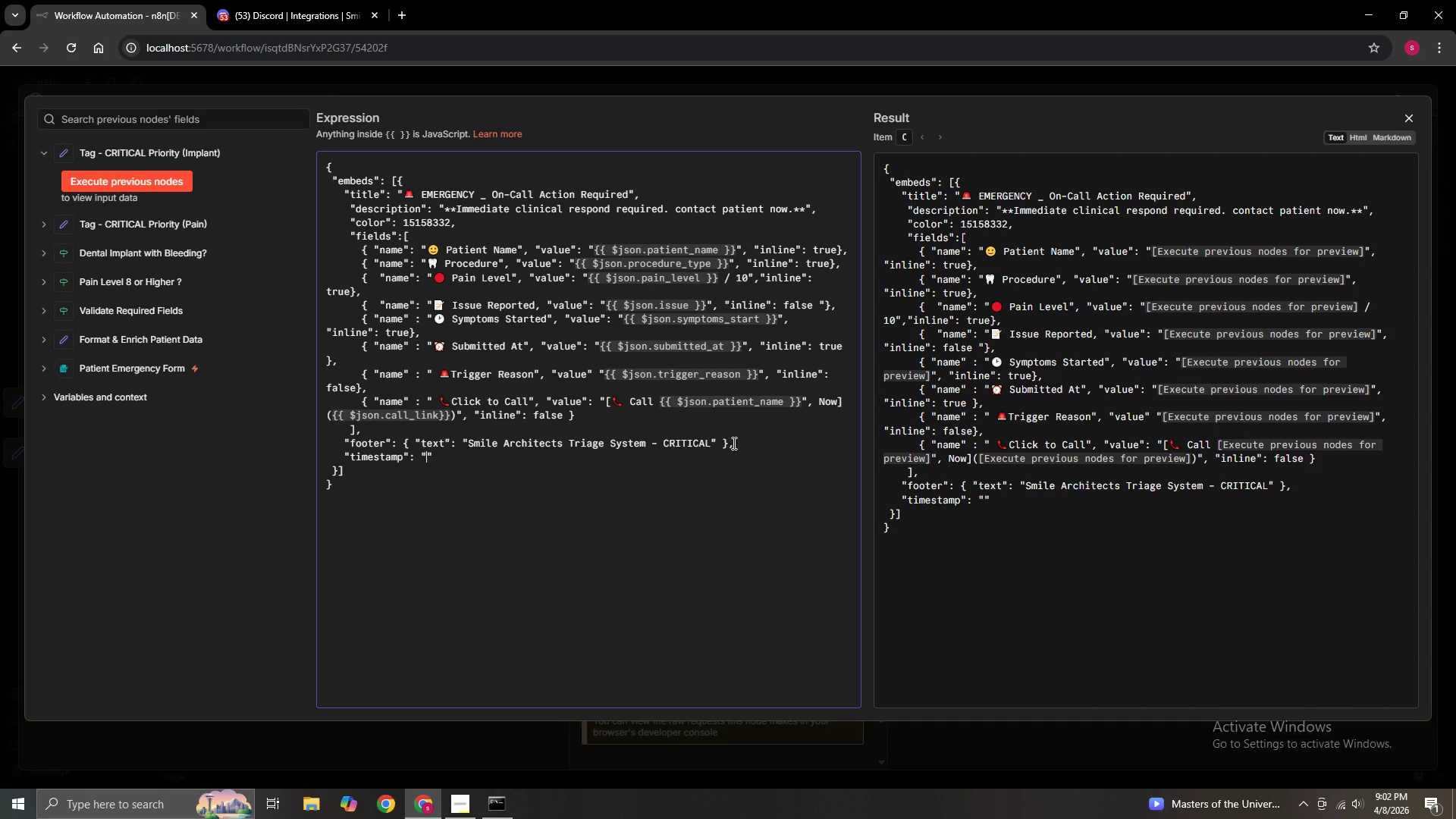 
key(Shift+BracketLeft)
 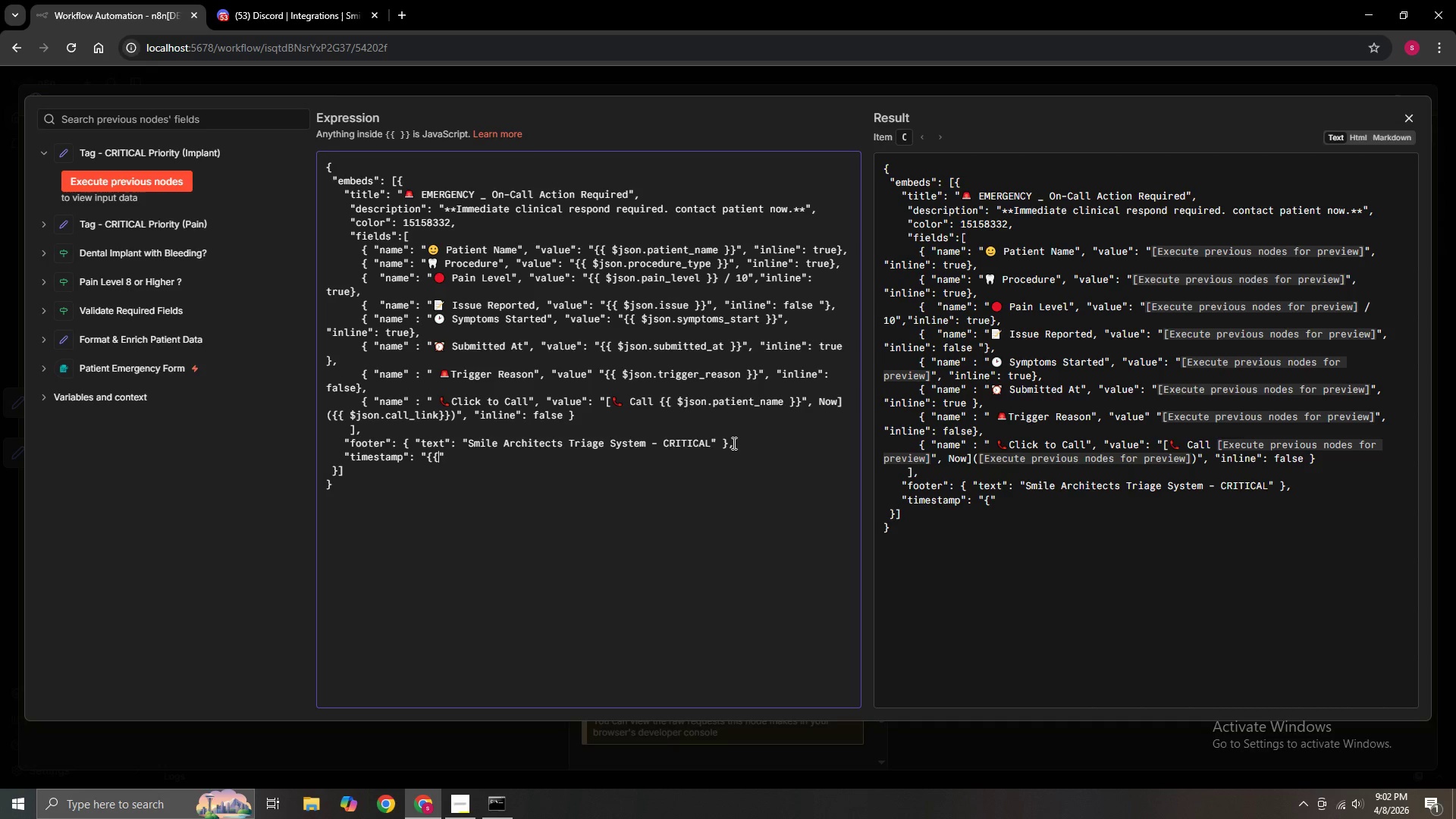 
key(Shift+BracketLeft)
 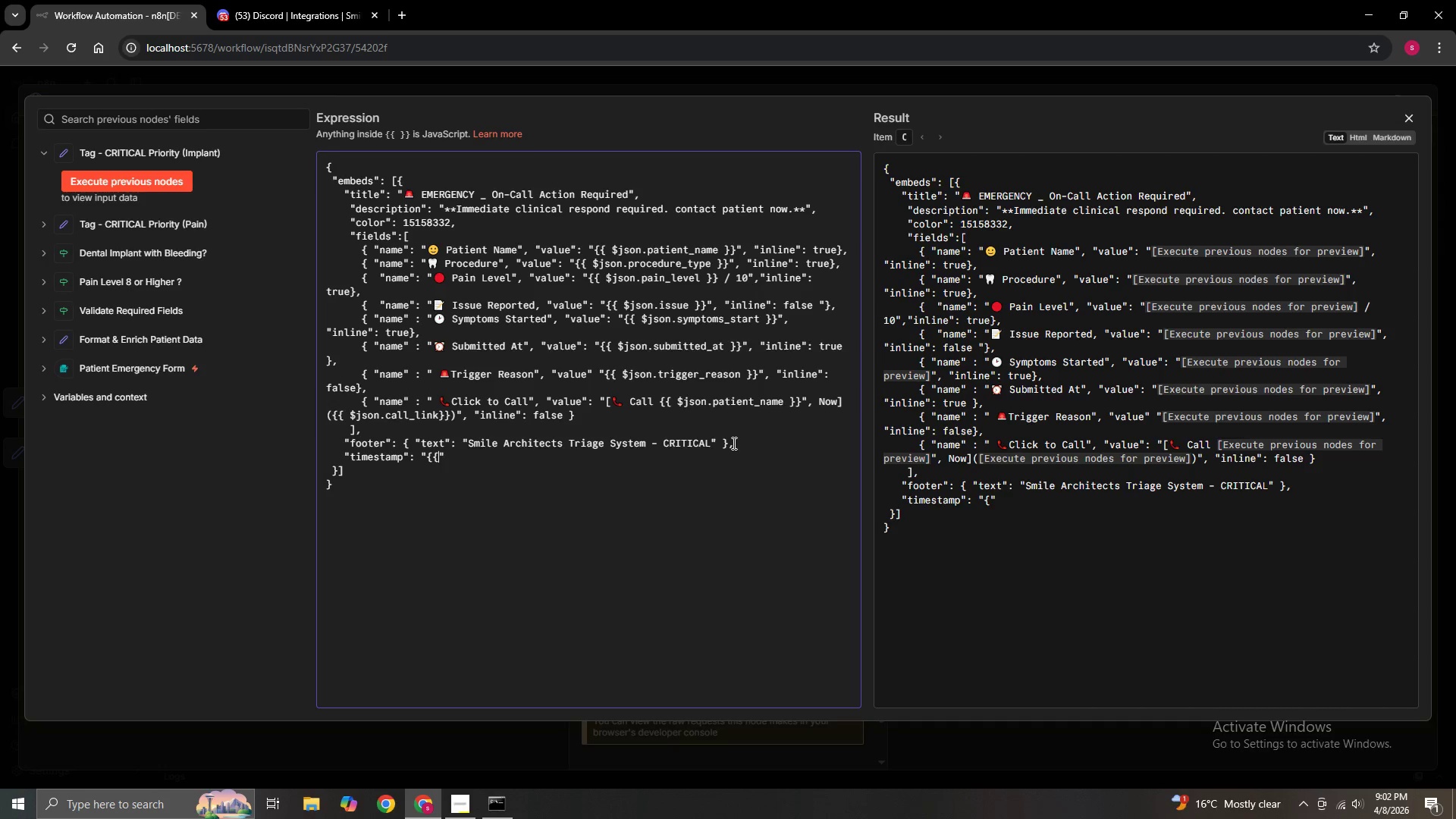 
key(Shift+BracketRight)
 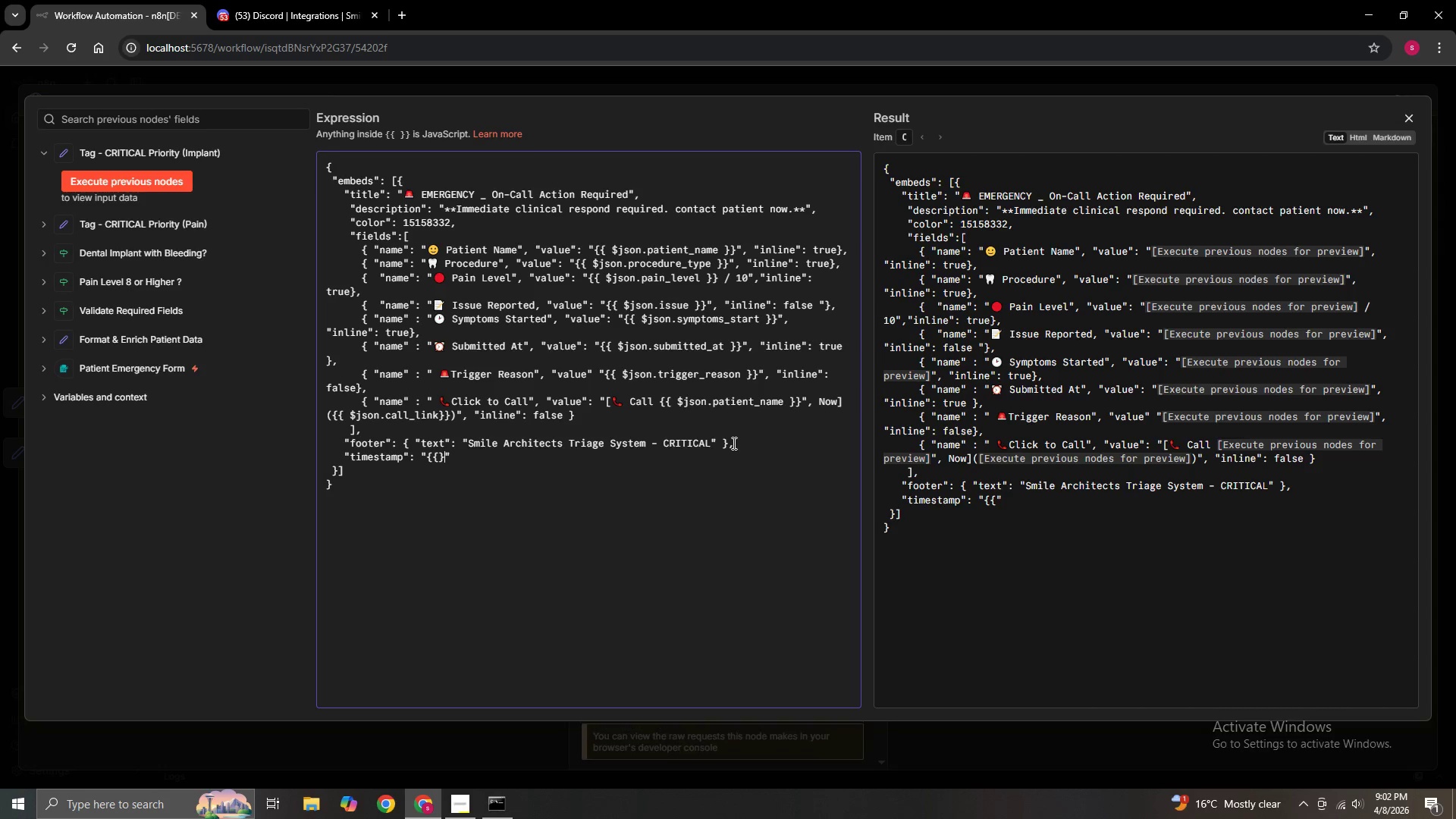 
key(Shift+BracketRight)
 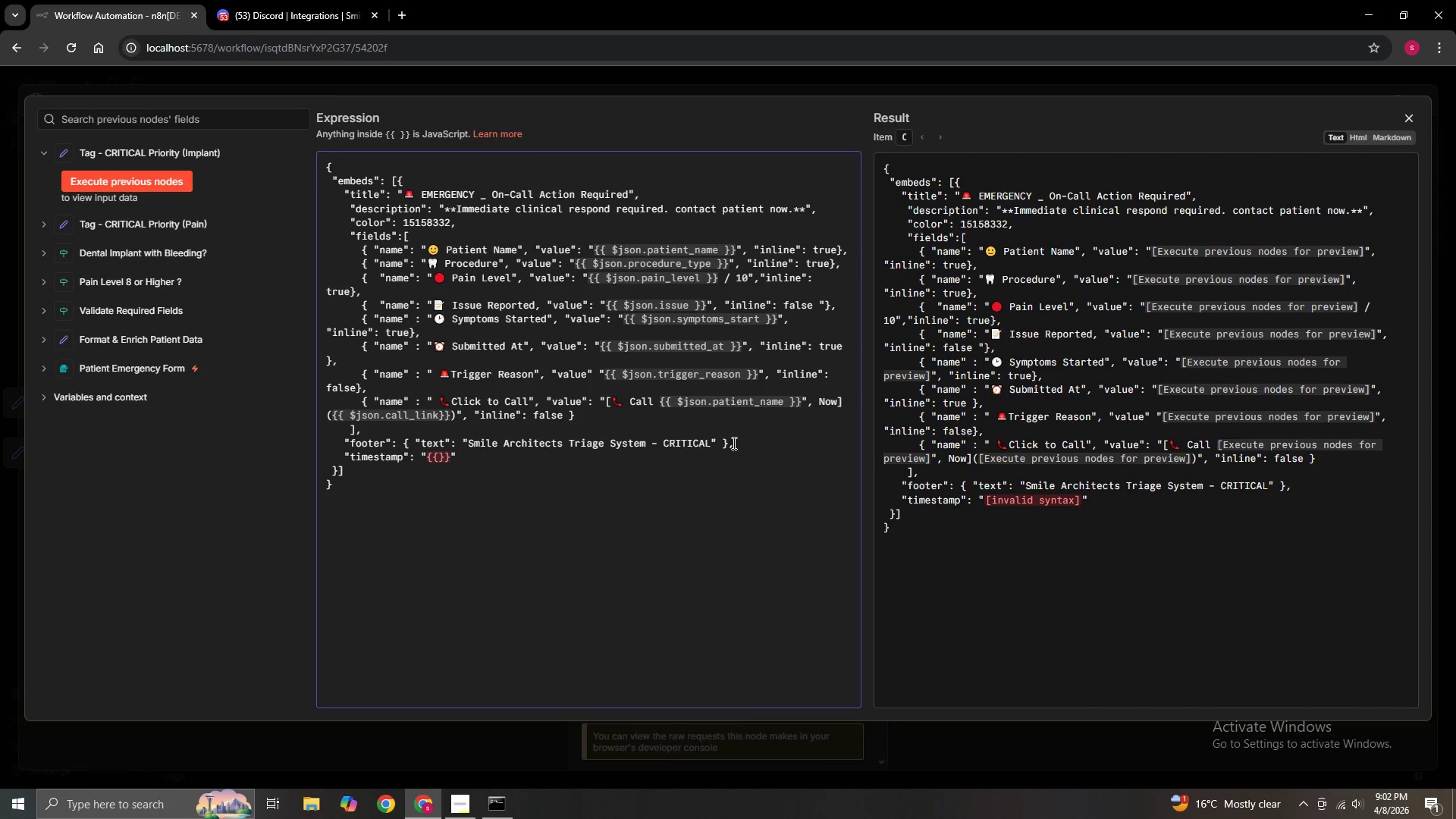 
key(ArrowLeft)
 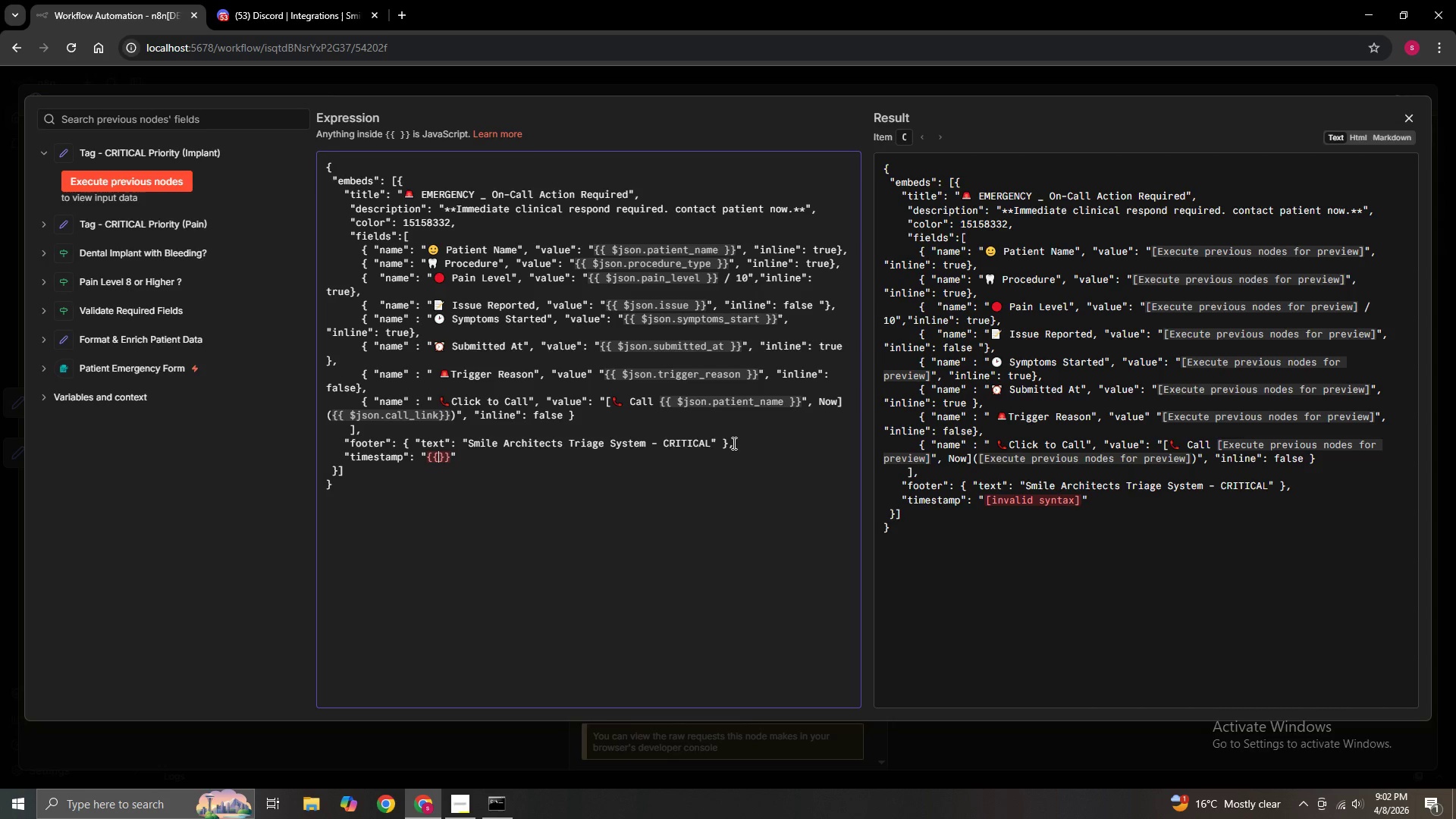 
key(ArrowLeft)
 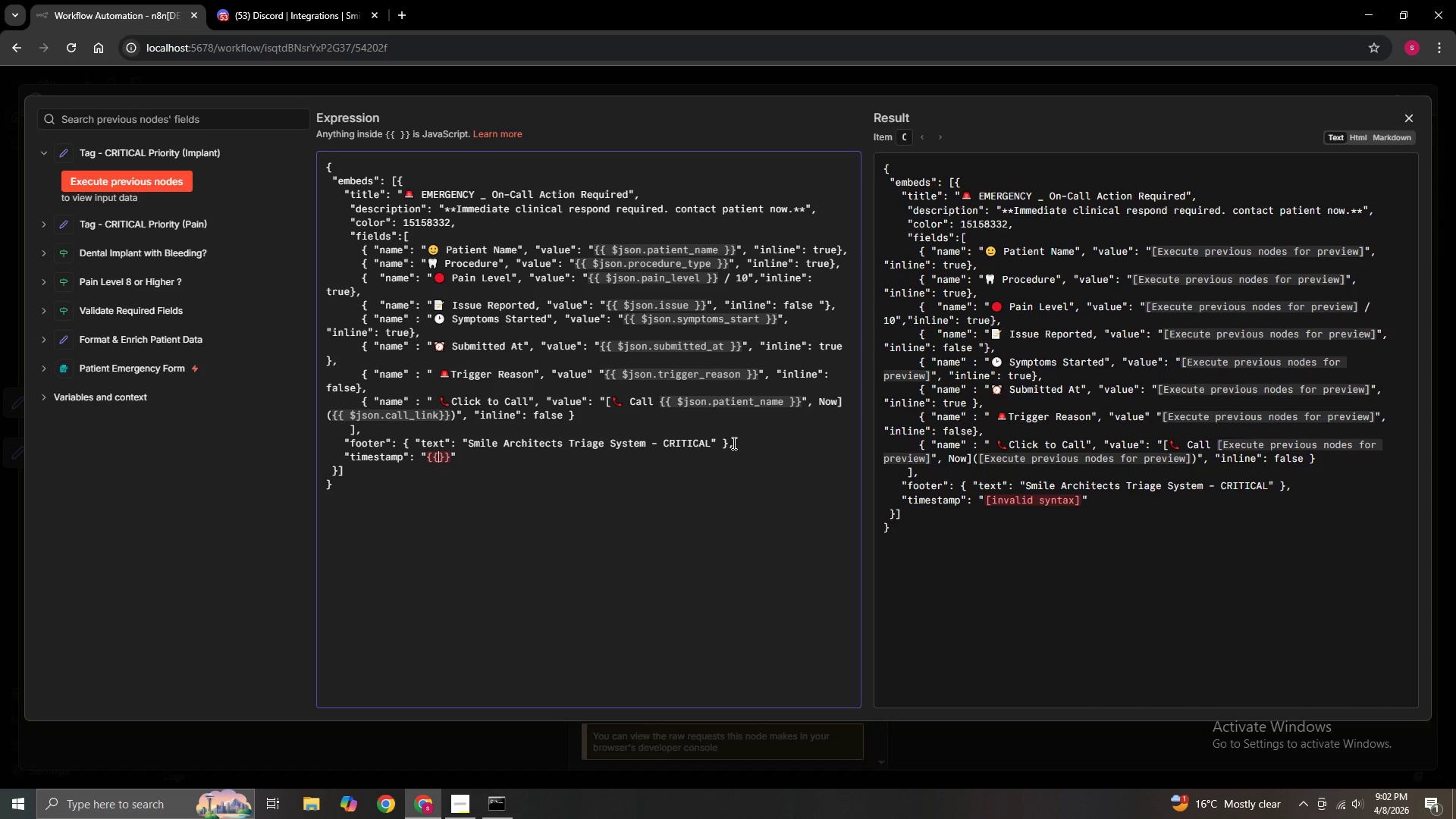 
key(Shift+4)
 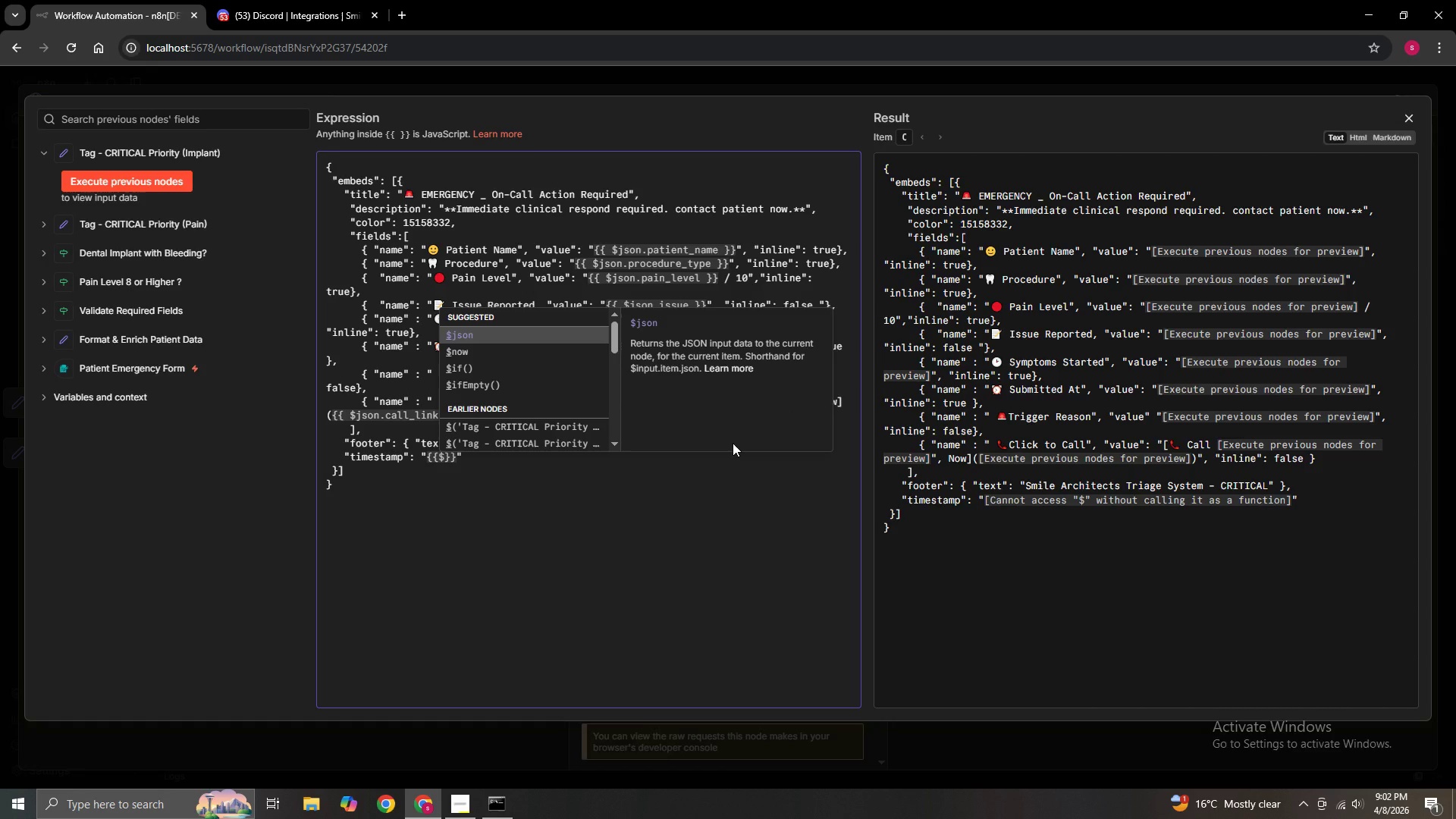 
key(ArrowDown)
 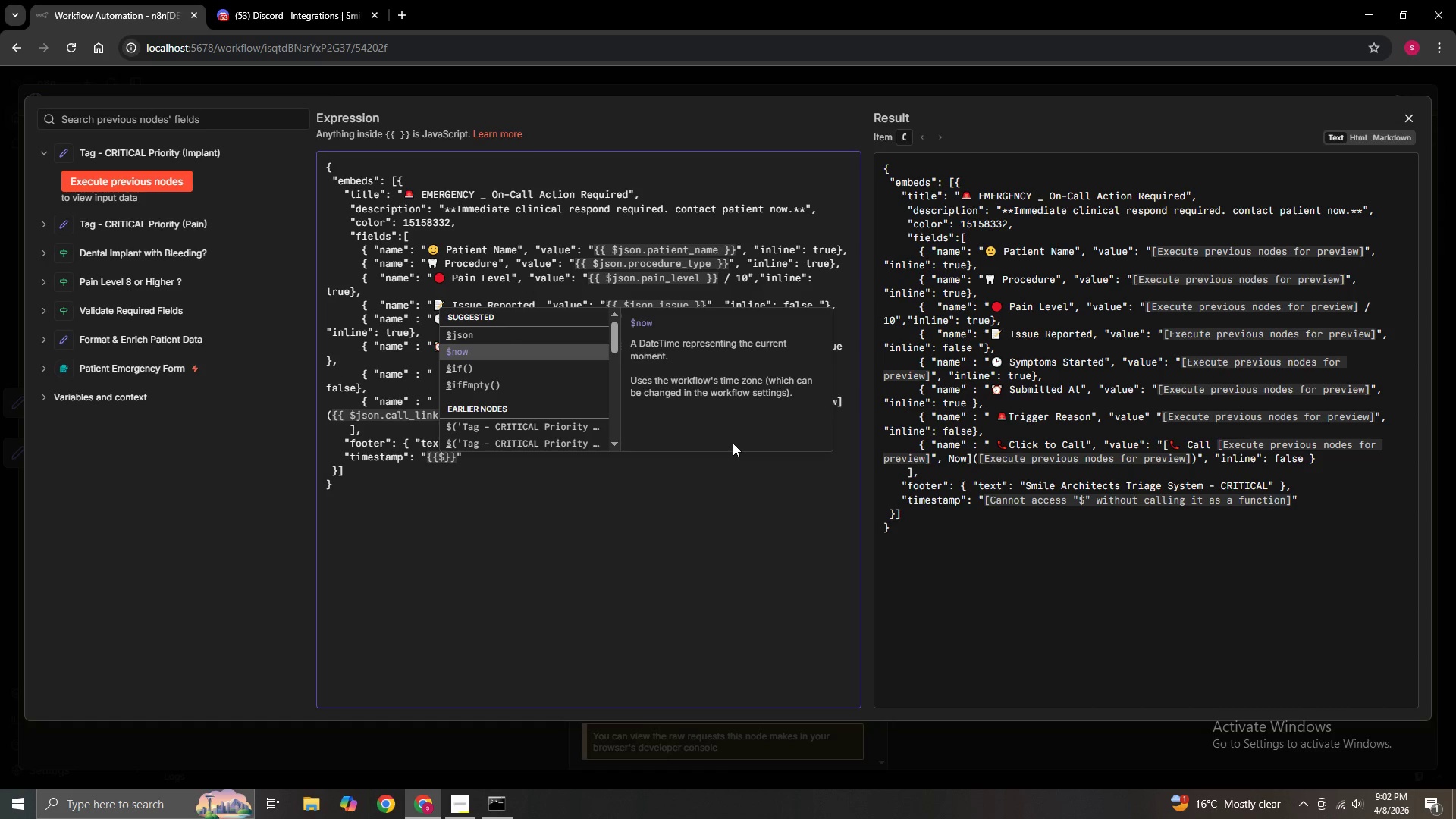 
key(Enter)
 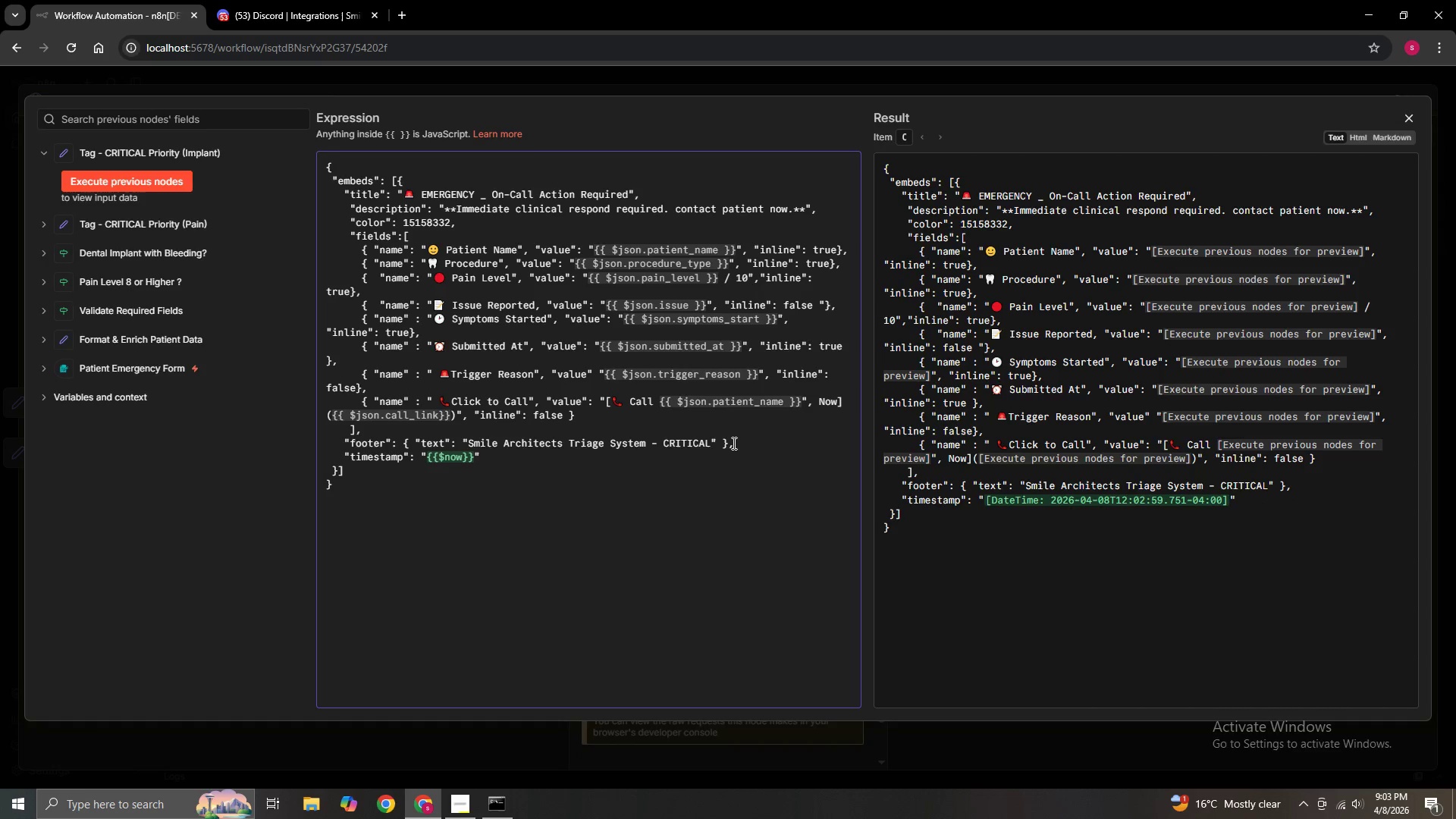 
key(Space)
 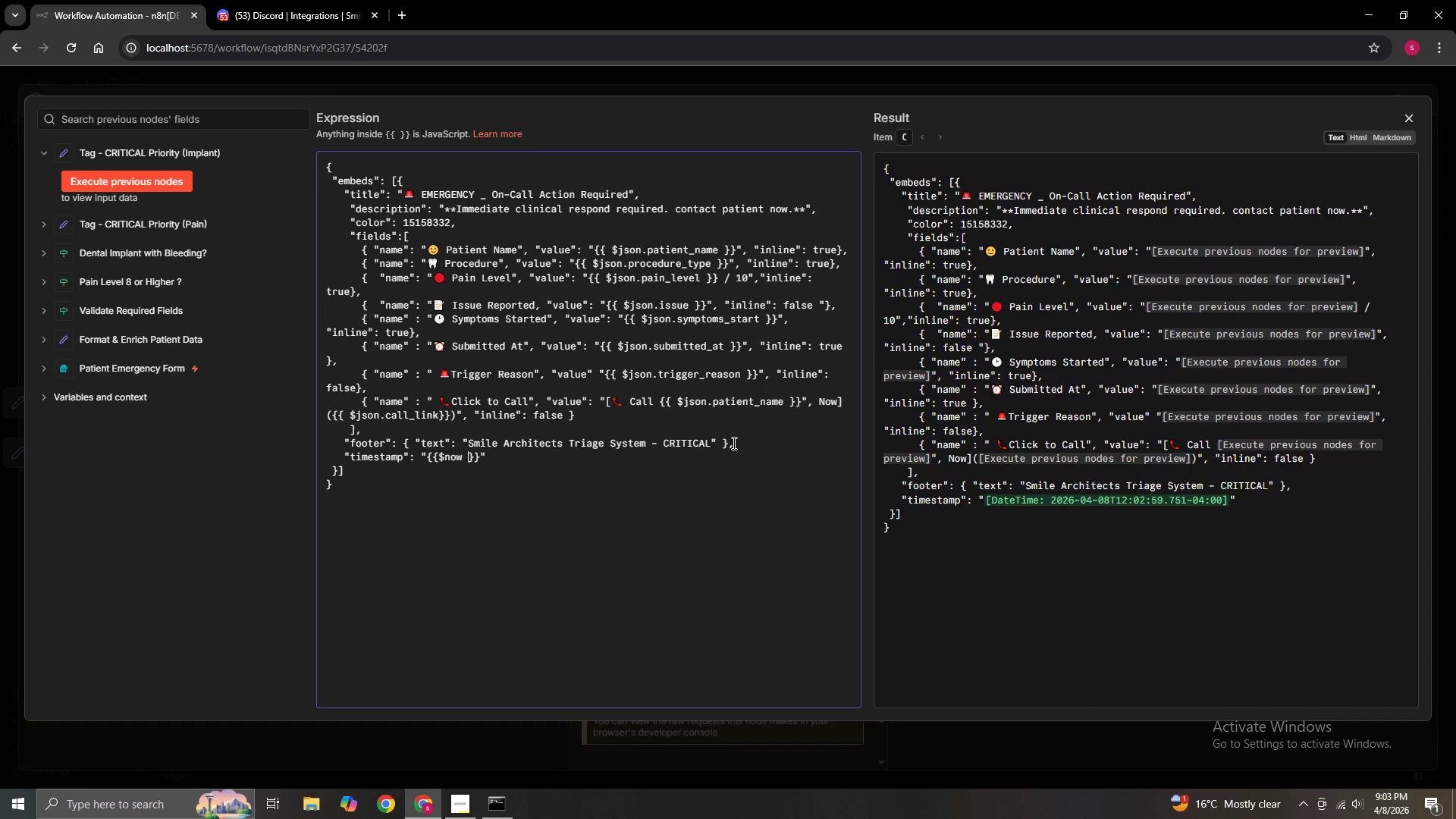 
key(ArrowLeft)
 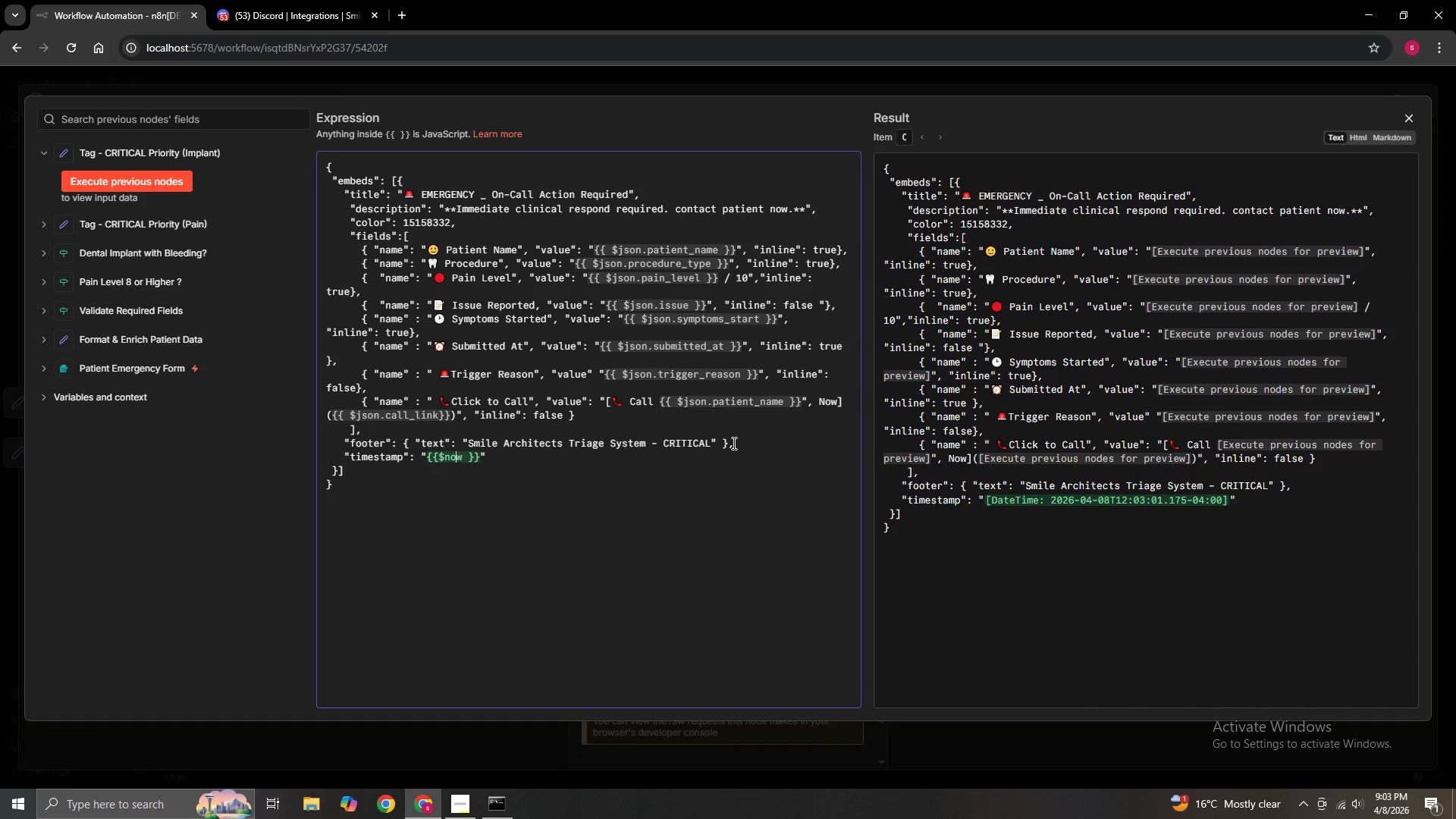 
key(ArrowLeft)
 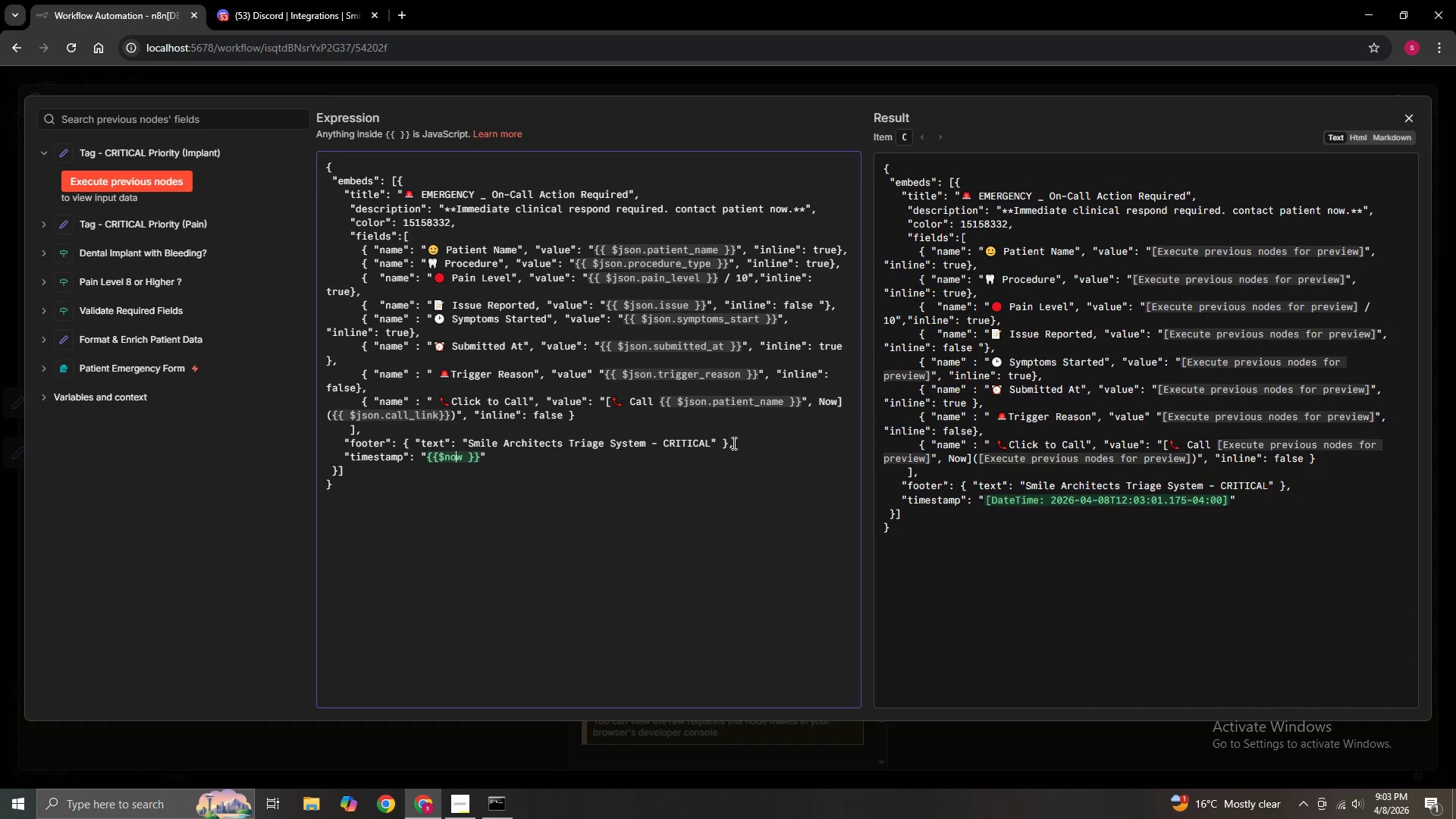 
key(ArrowLeft)
 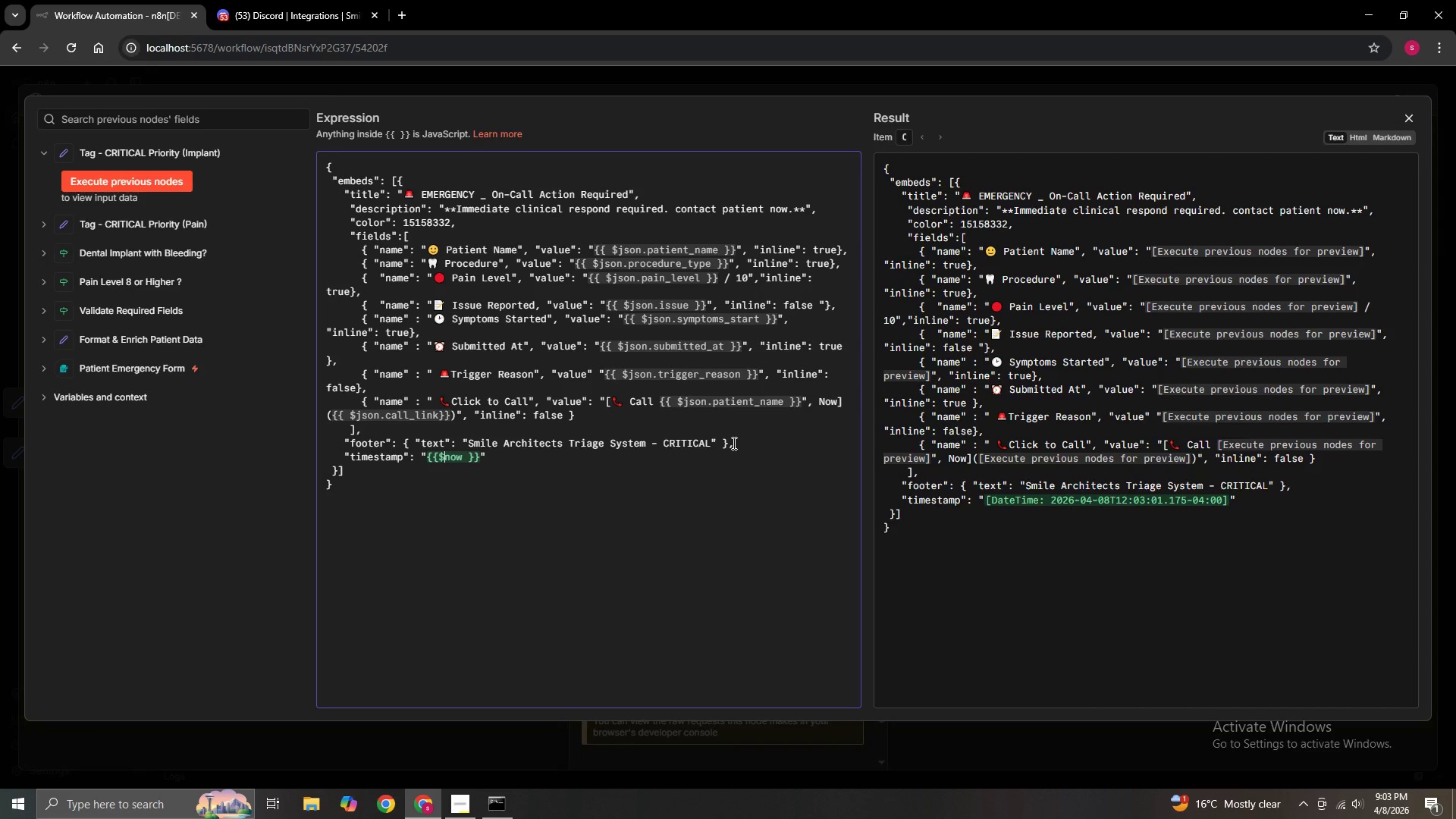 
key(ArrowLeft)
 